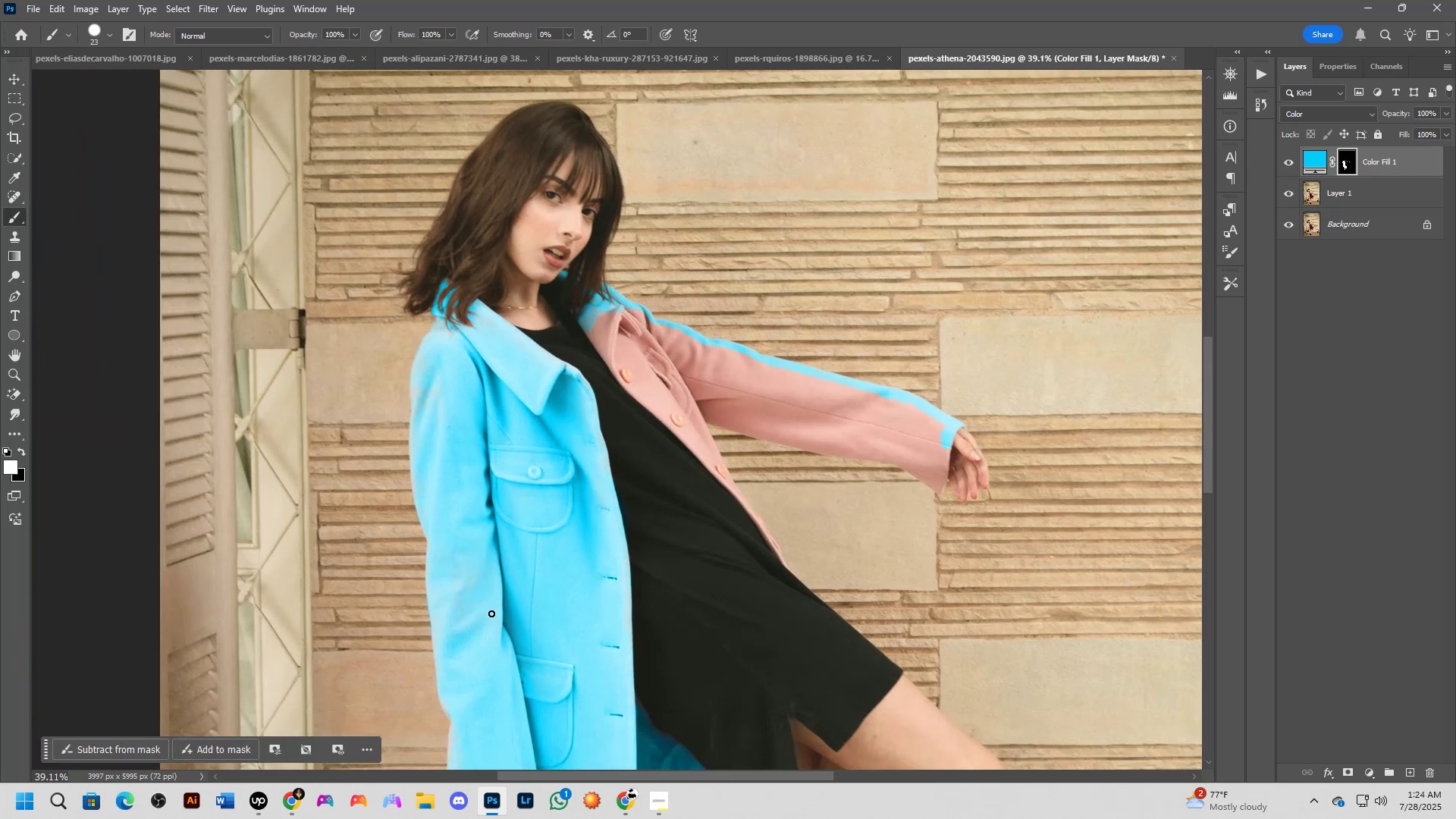 
hold_key(key=Space, duration=0.57)
 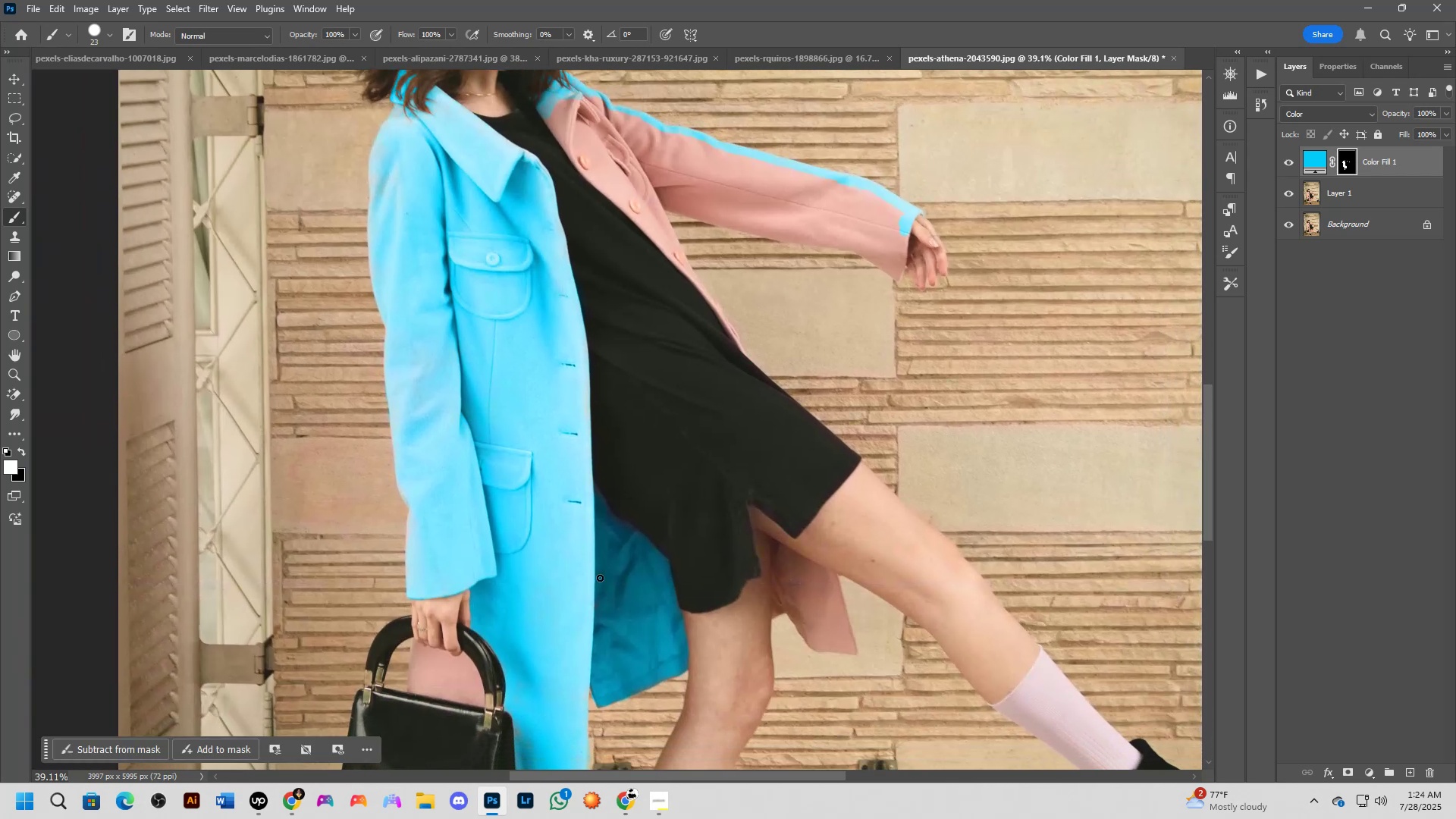 
left_click_drag(start_coordinate=[931, 563], to_coordinate=[890, 376])
 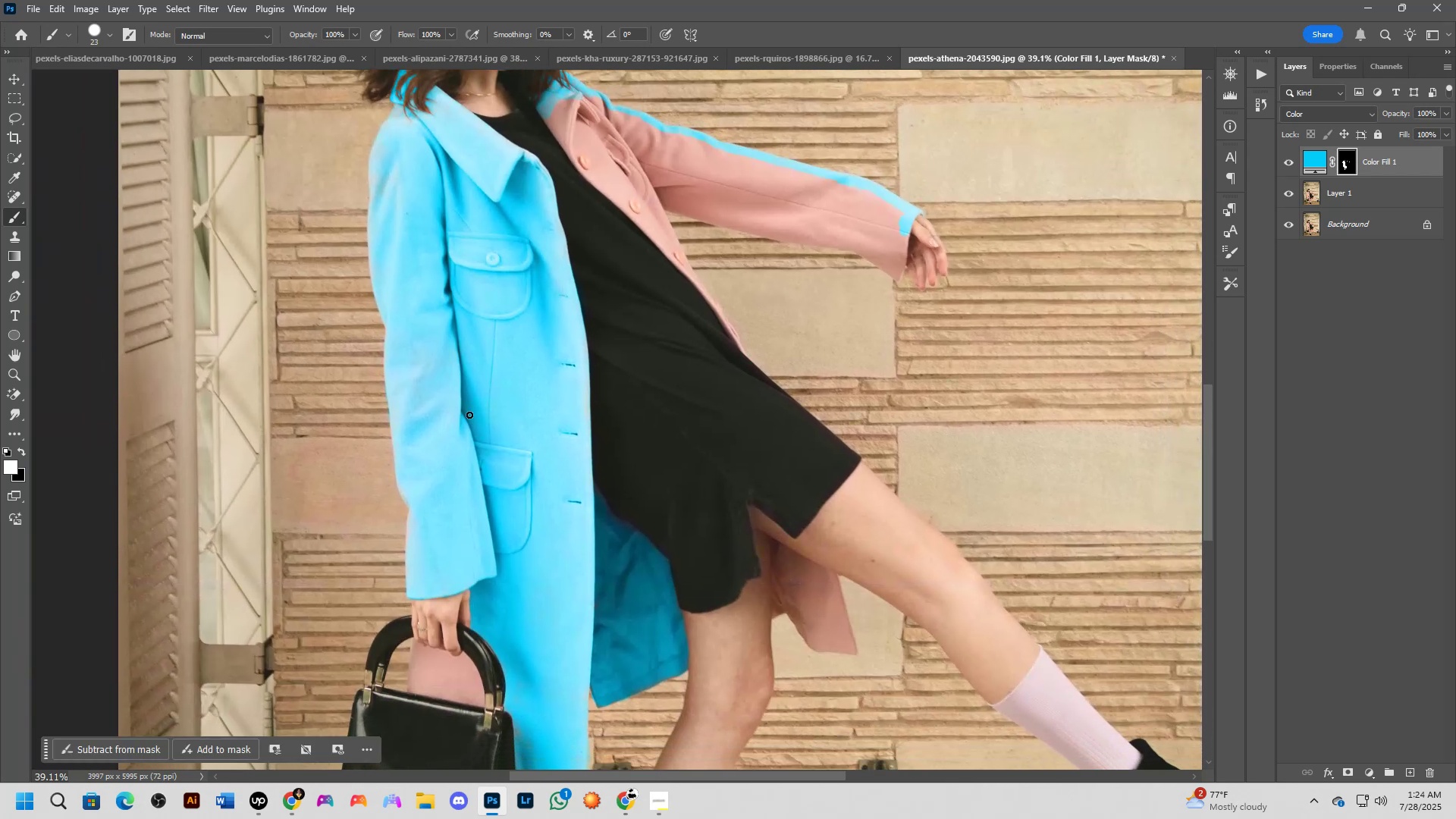 
hold_key(key=Space, duration=1.54)
 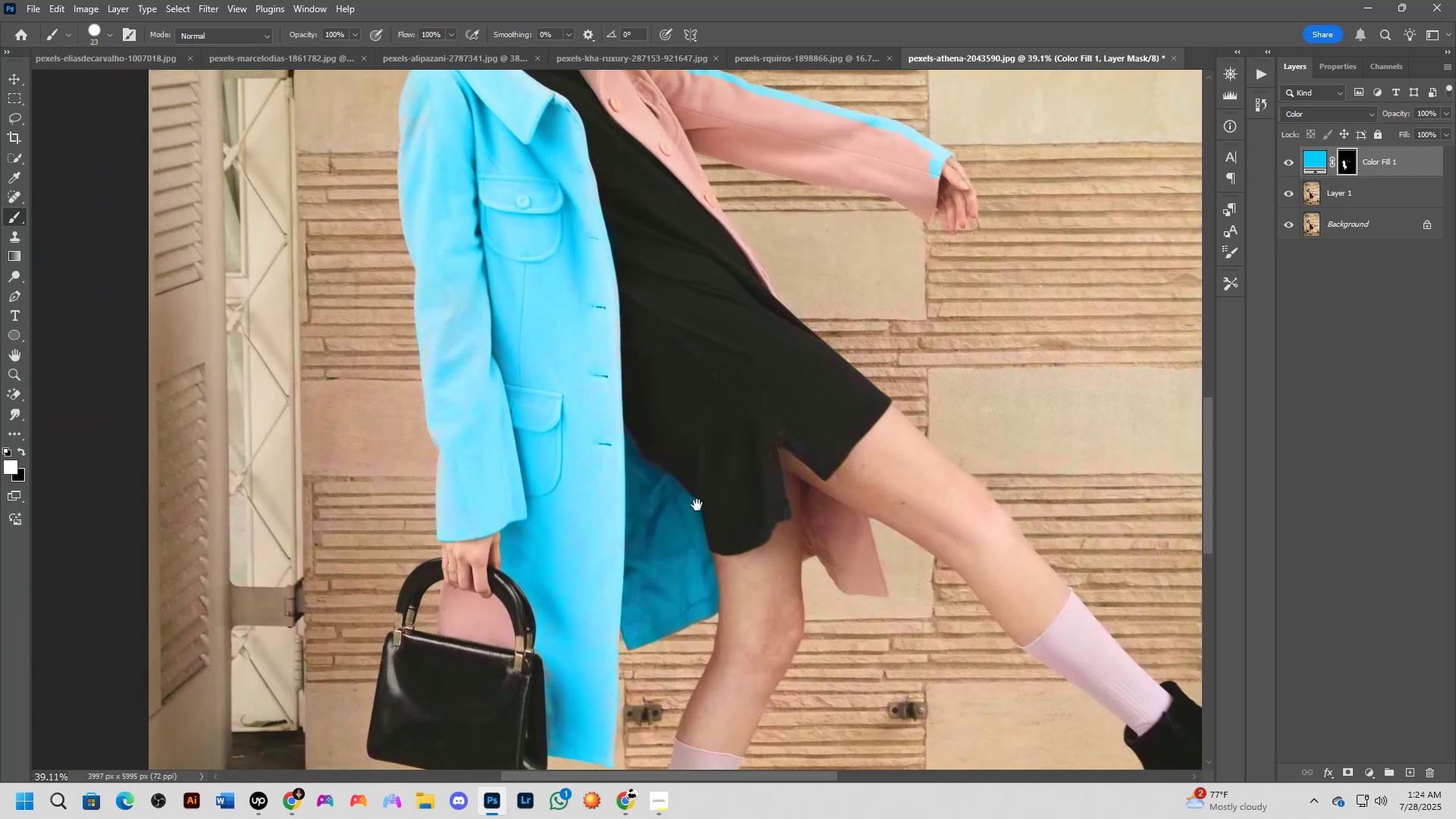 
left_click_drag(start_coordinate=[667, 562], to_coordinate=[691, 523])
 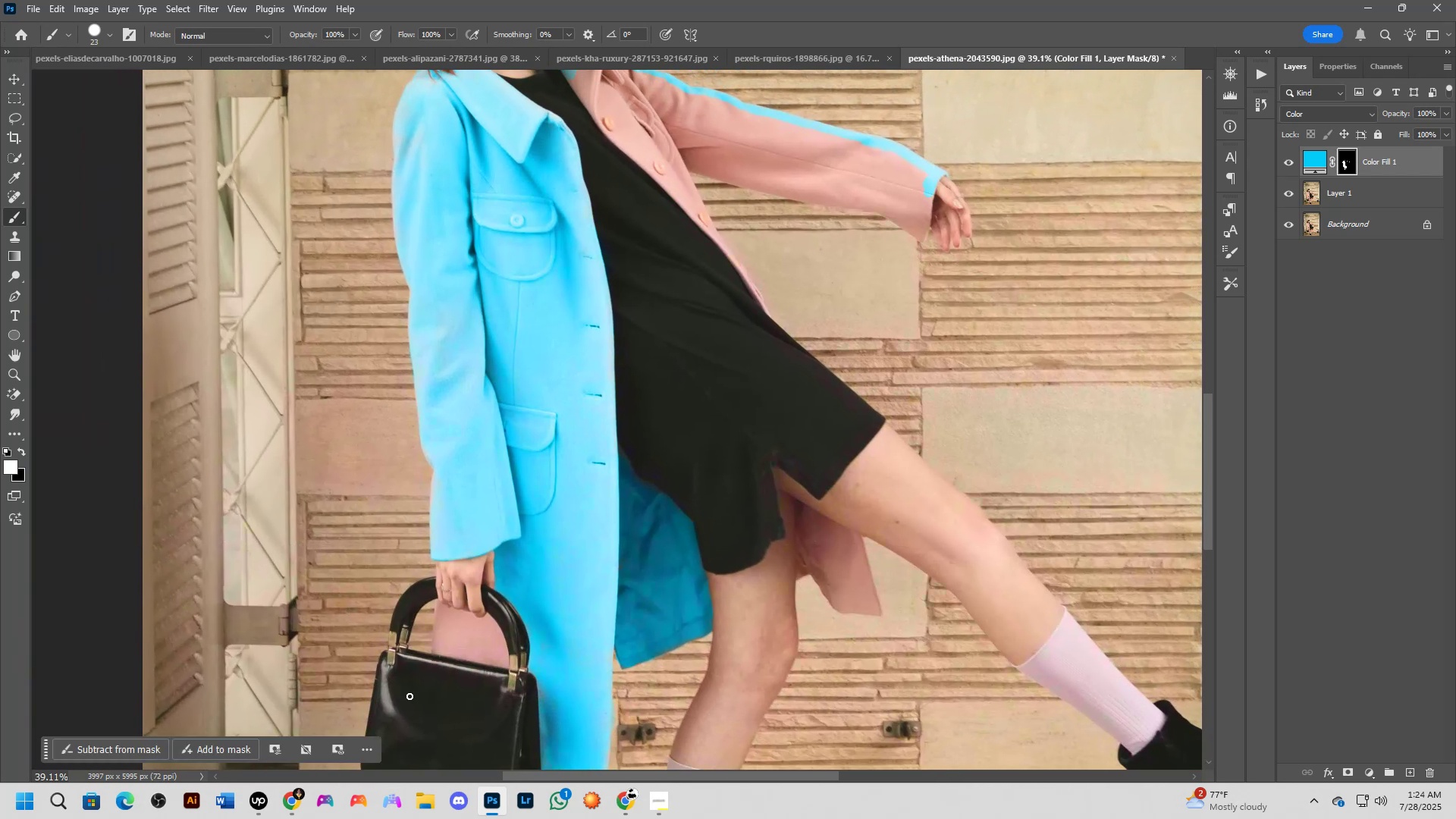 
hold_key(key=Space, duration=1.52)
 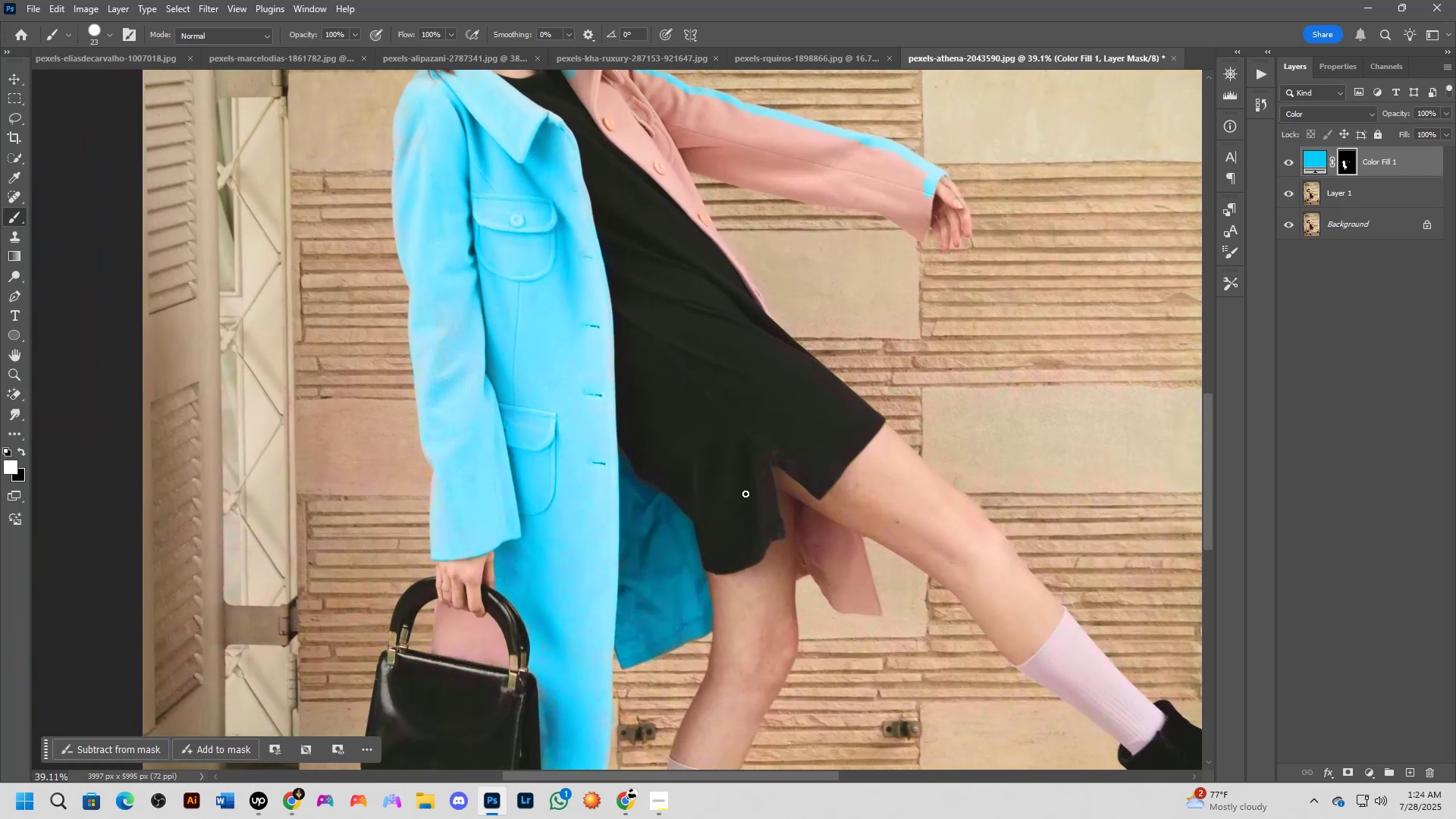 
key(Control+J)
 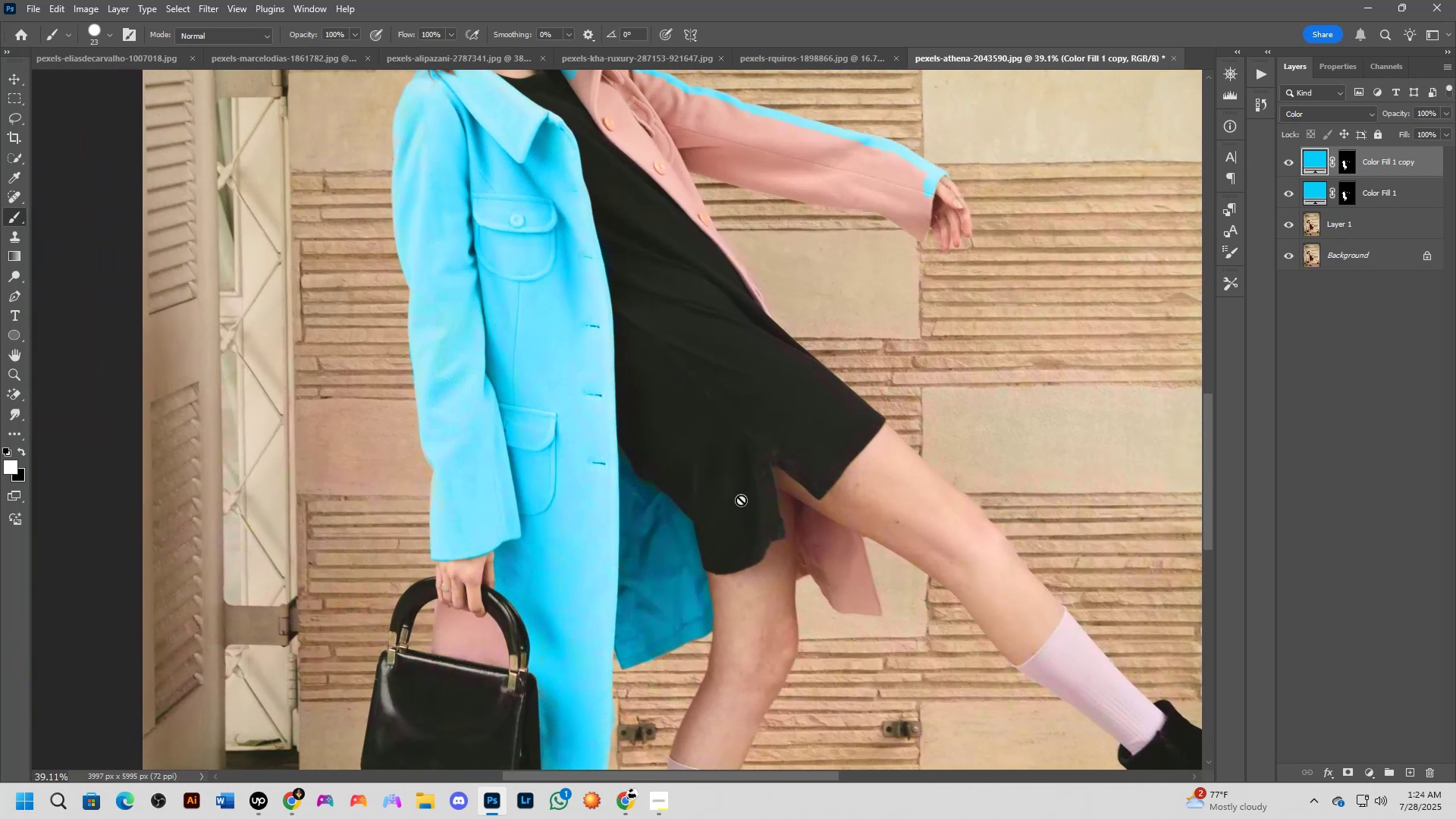 
key(Control+Z)
 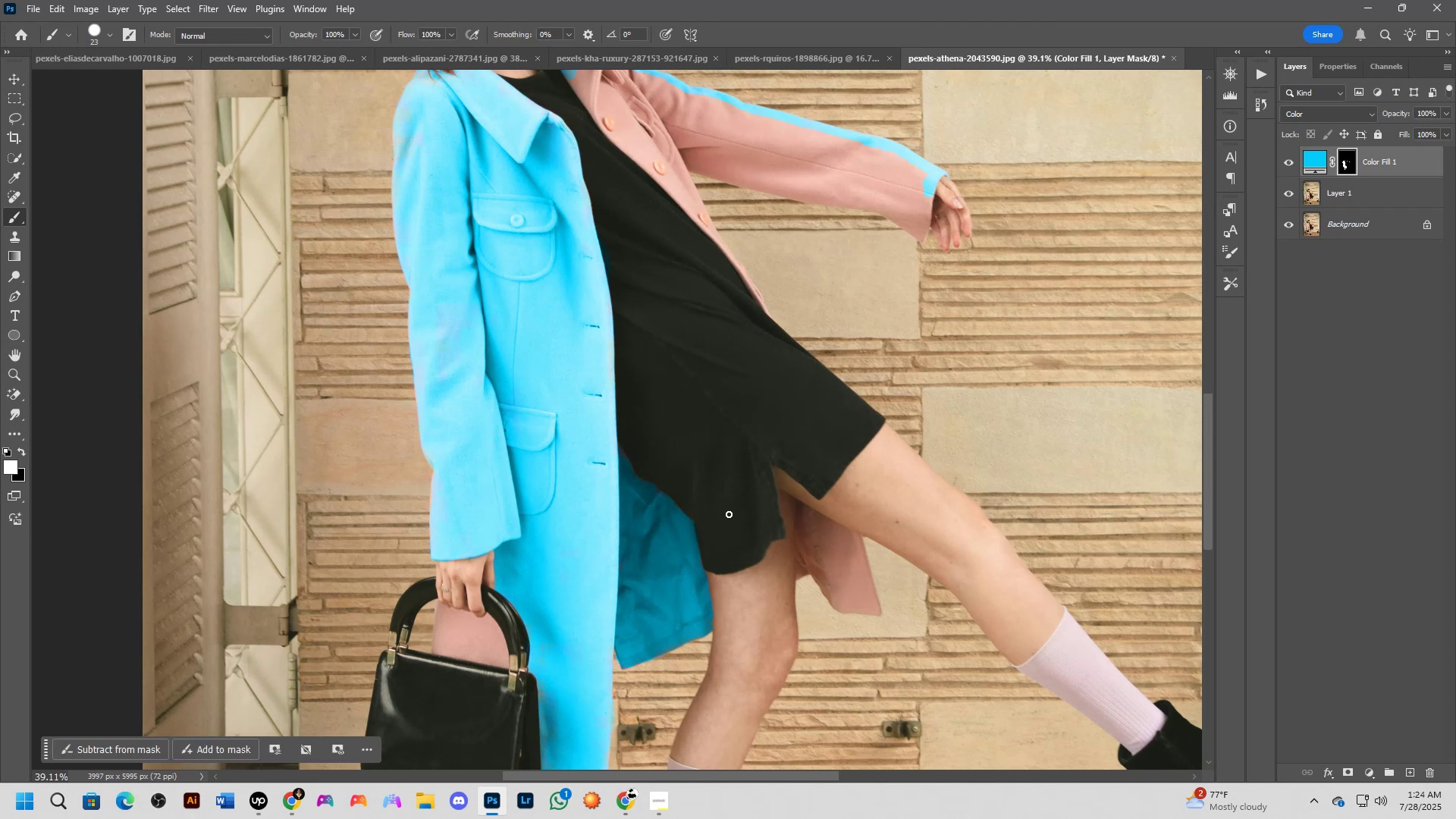 
scroll: coordinate [775, 375], scroll_direction: up, amount: 9.0
 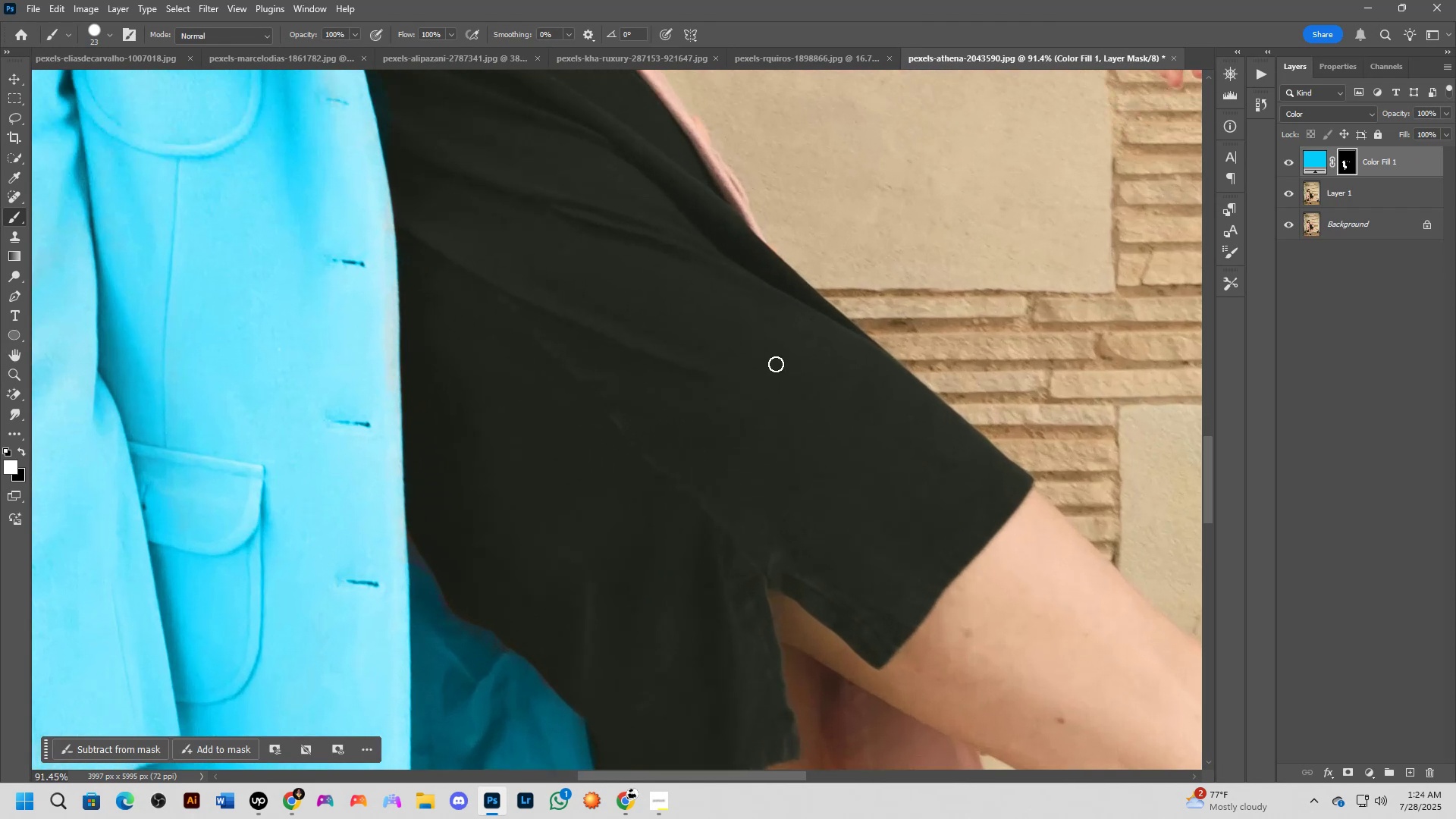 
hold_key(key=Space, duration=0.71)
 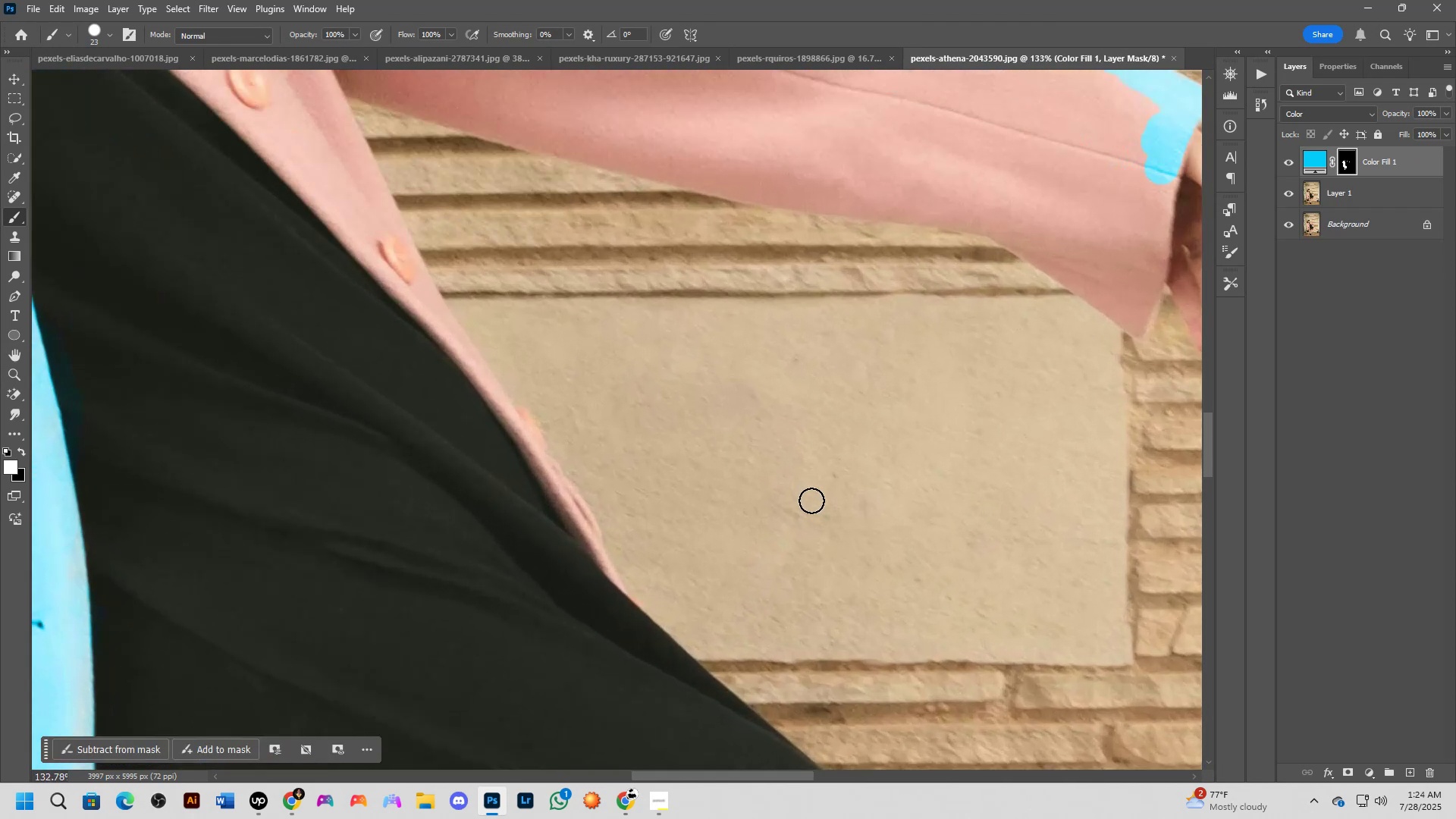 
left_click_drag(start_coordinate=[863, 224], to_coordinate=[782, 541])
 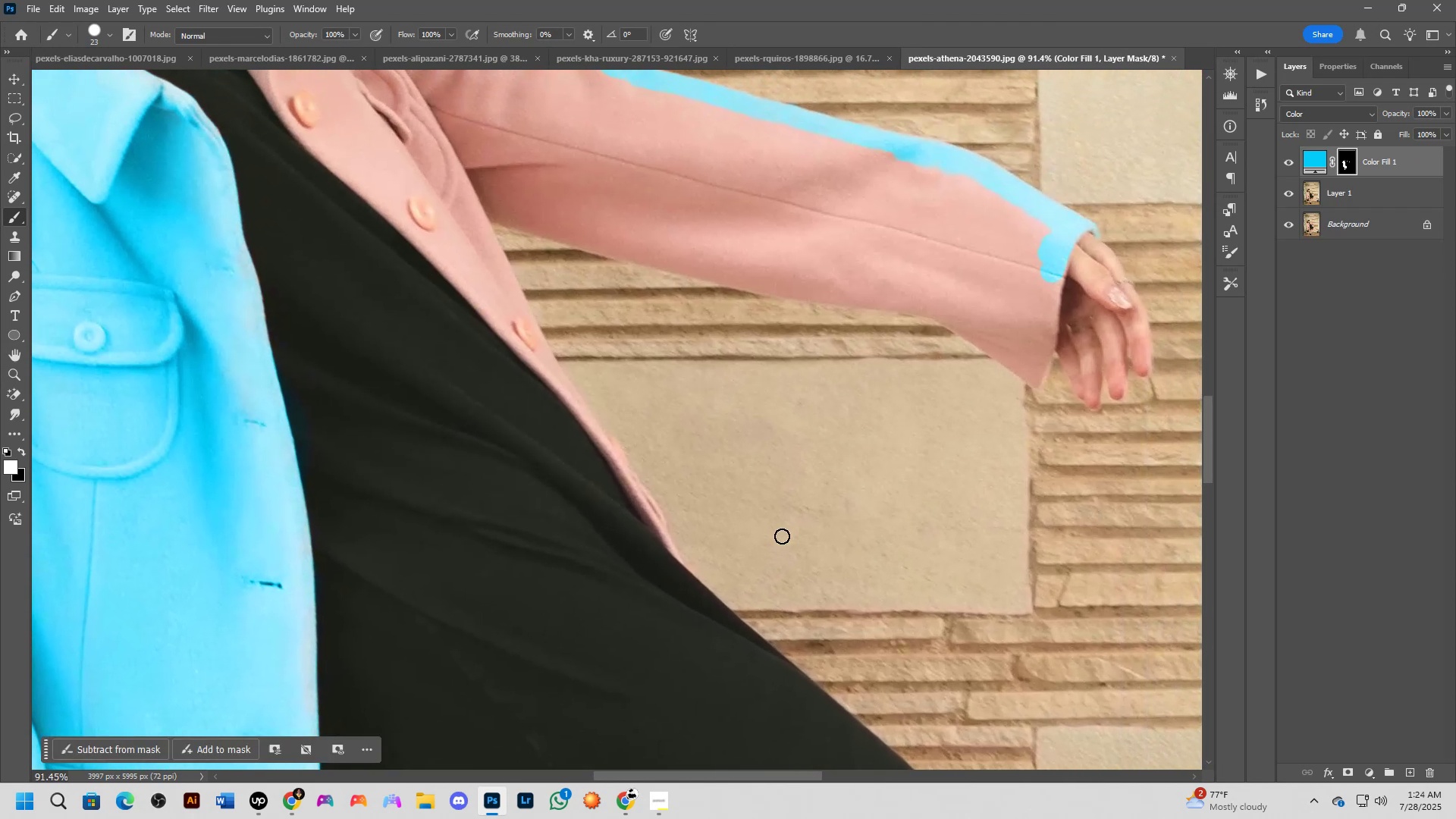 
scroll: coordinate [875, 438], scroll_direction: up, amount: 7.0
 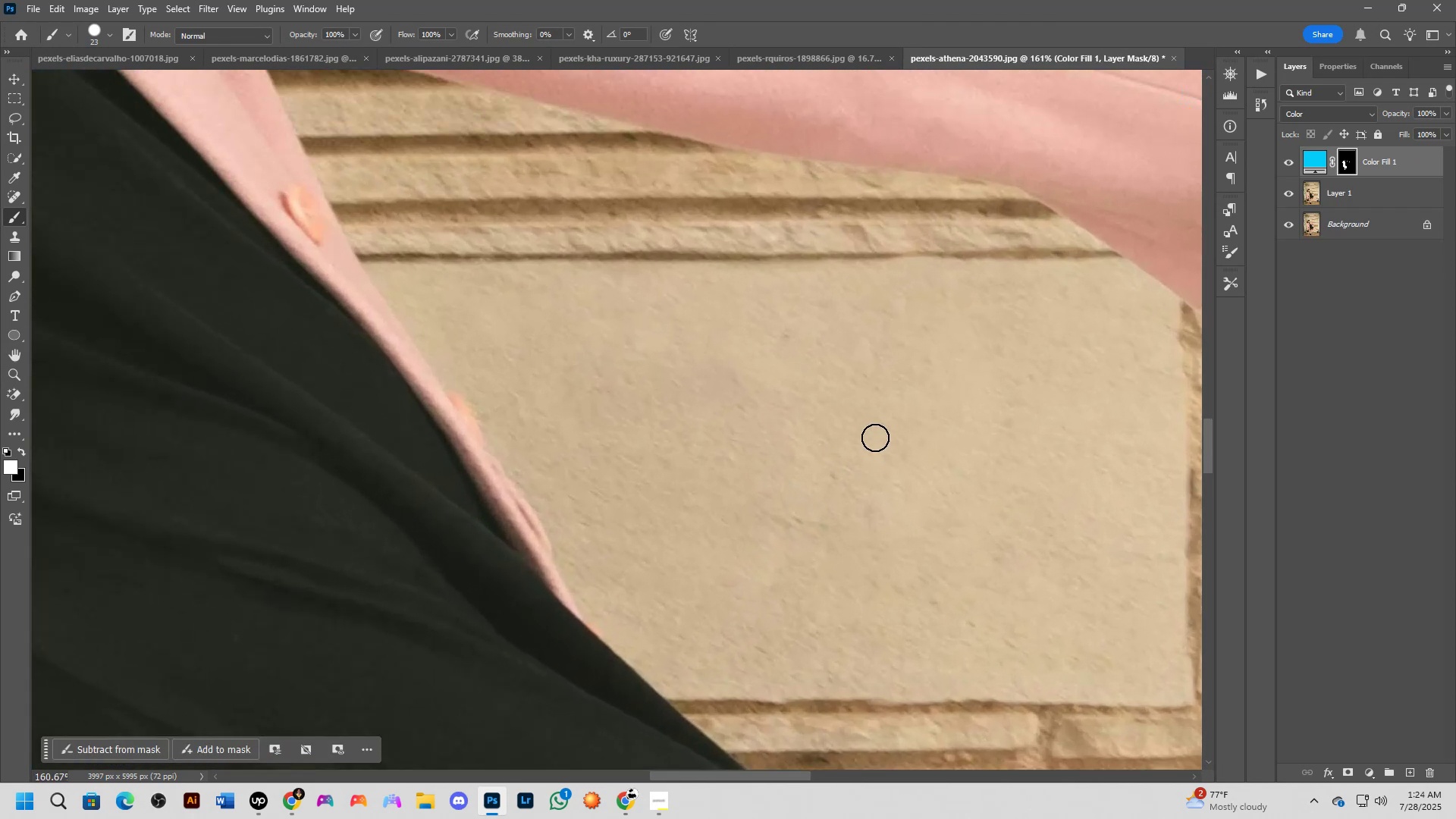 
hold_key(key=Space, duration=0.84)
 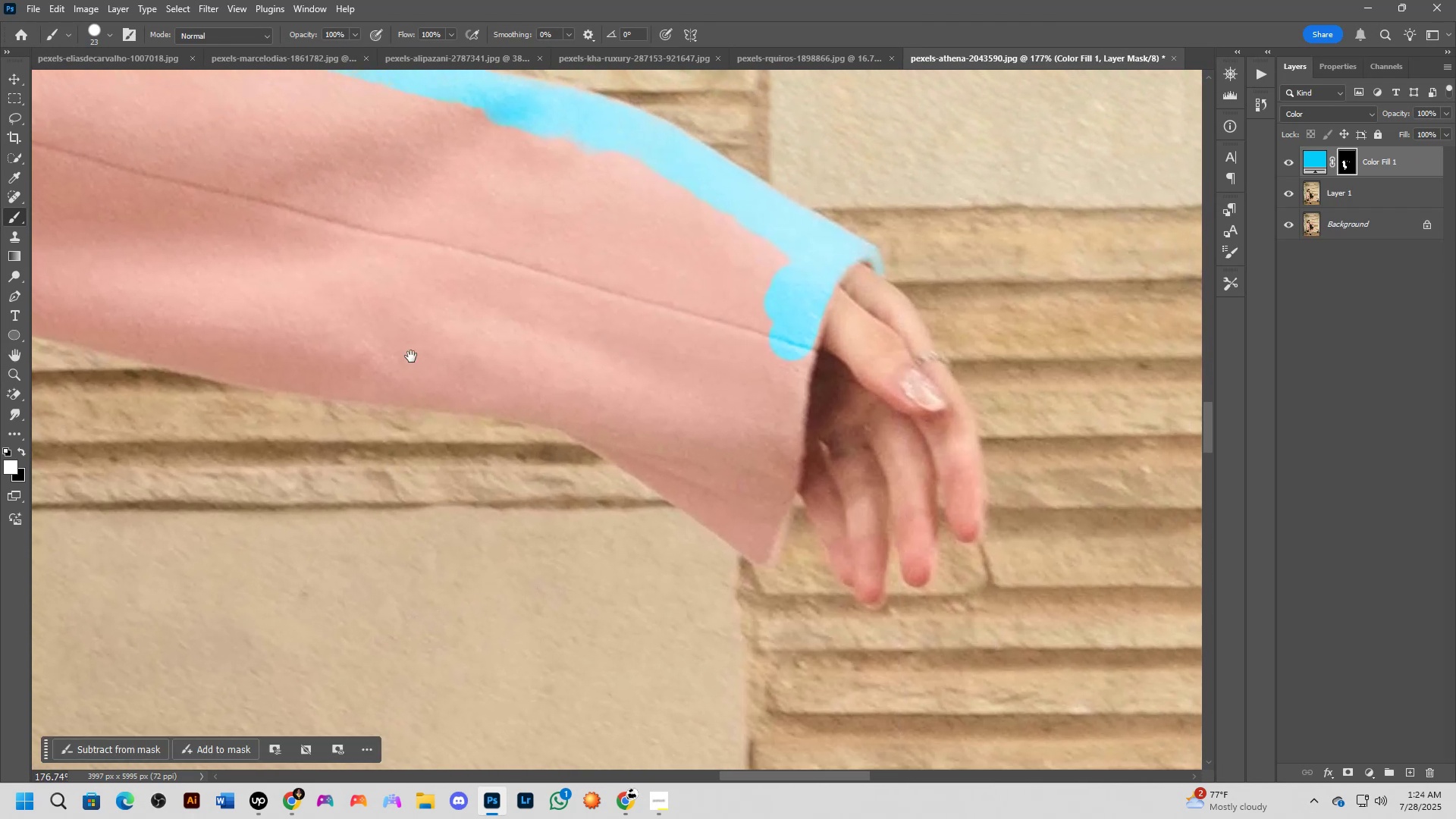 
left_click_drag(start_coordinate=[974, 329], to_coordinate=[499, 592])
 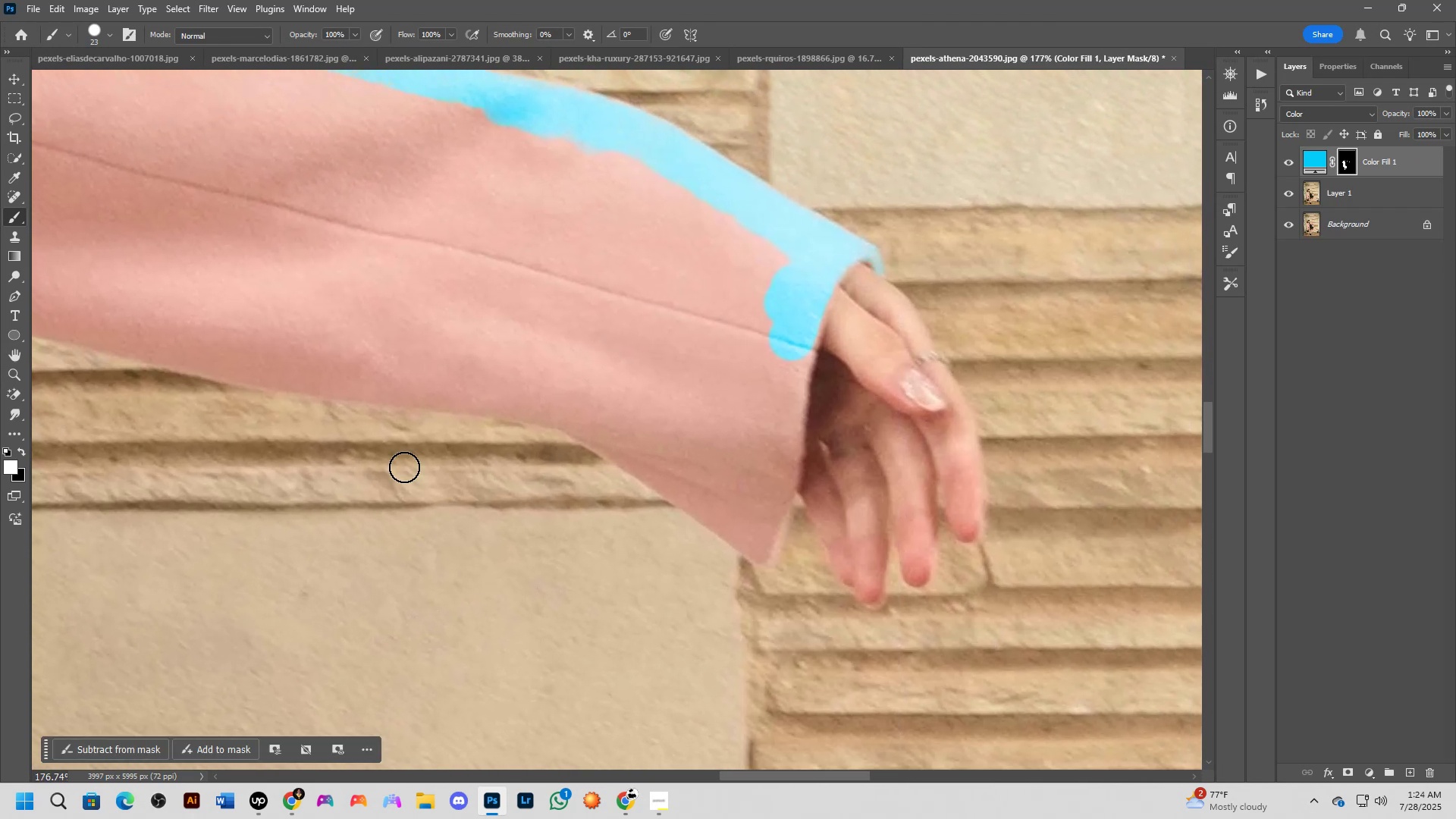 
hold_key(key=Space, duration=0.63)
 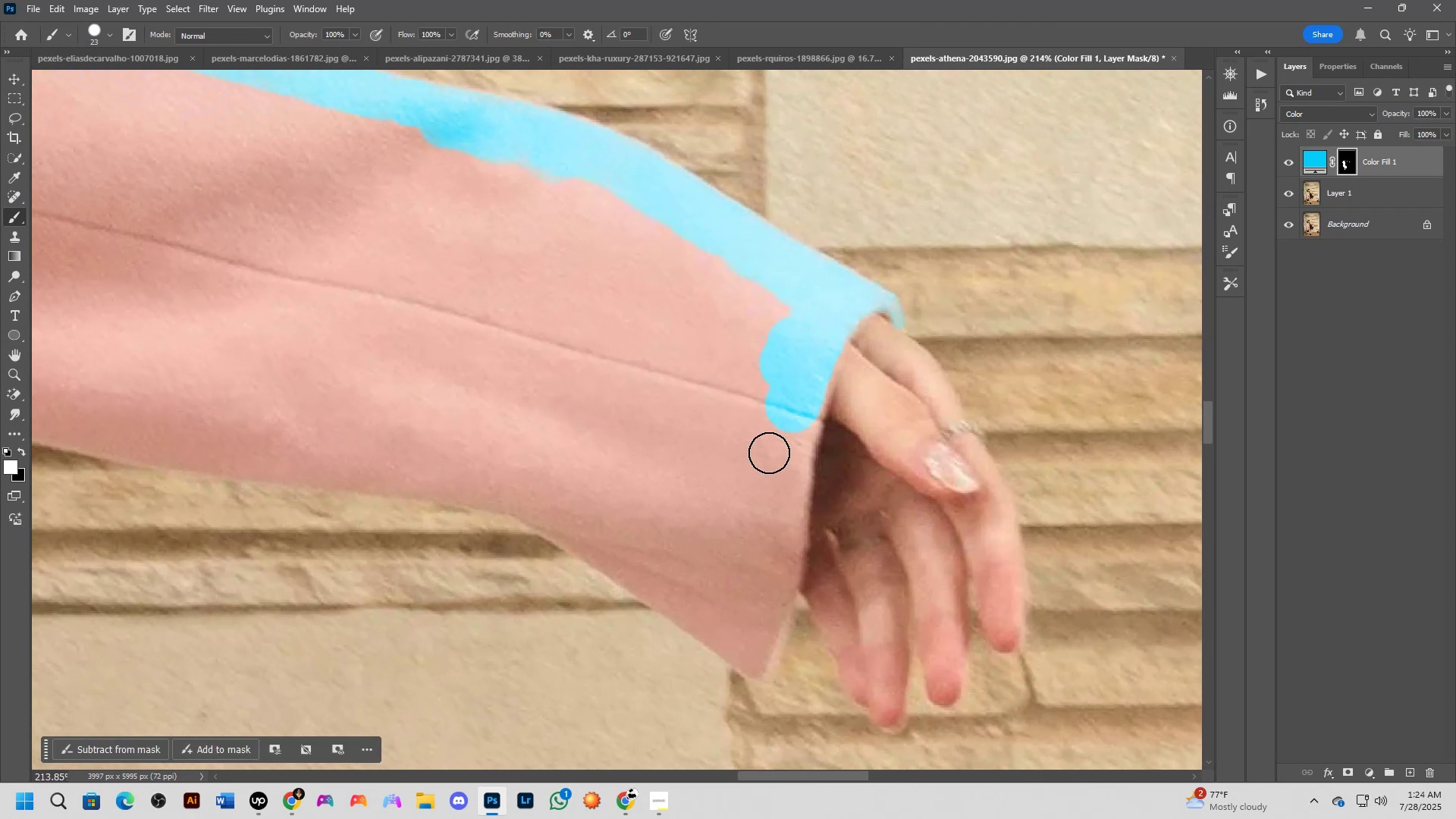 
left_click_drag(start_coordinate=[410, 393], to_coordinate=[407, 468])
 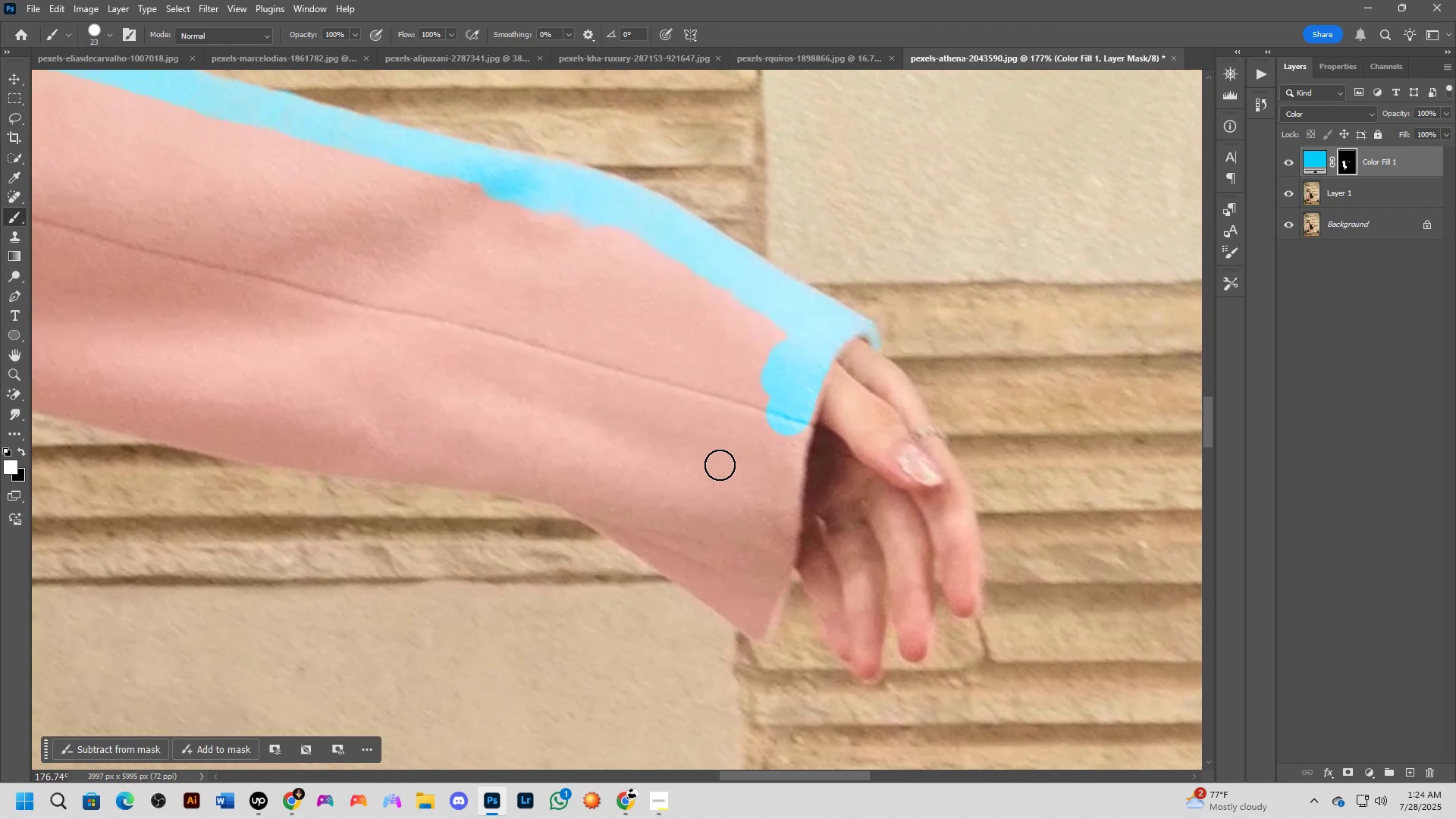 
scroll: coordinate [769, 453], scroll_direction: up, amount: 5.0
 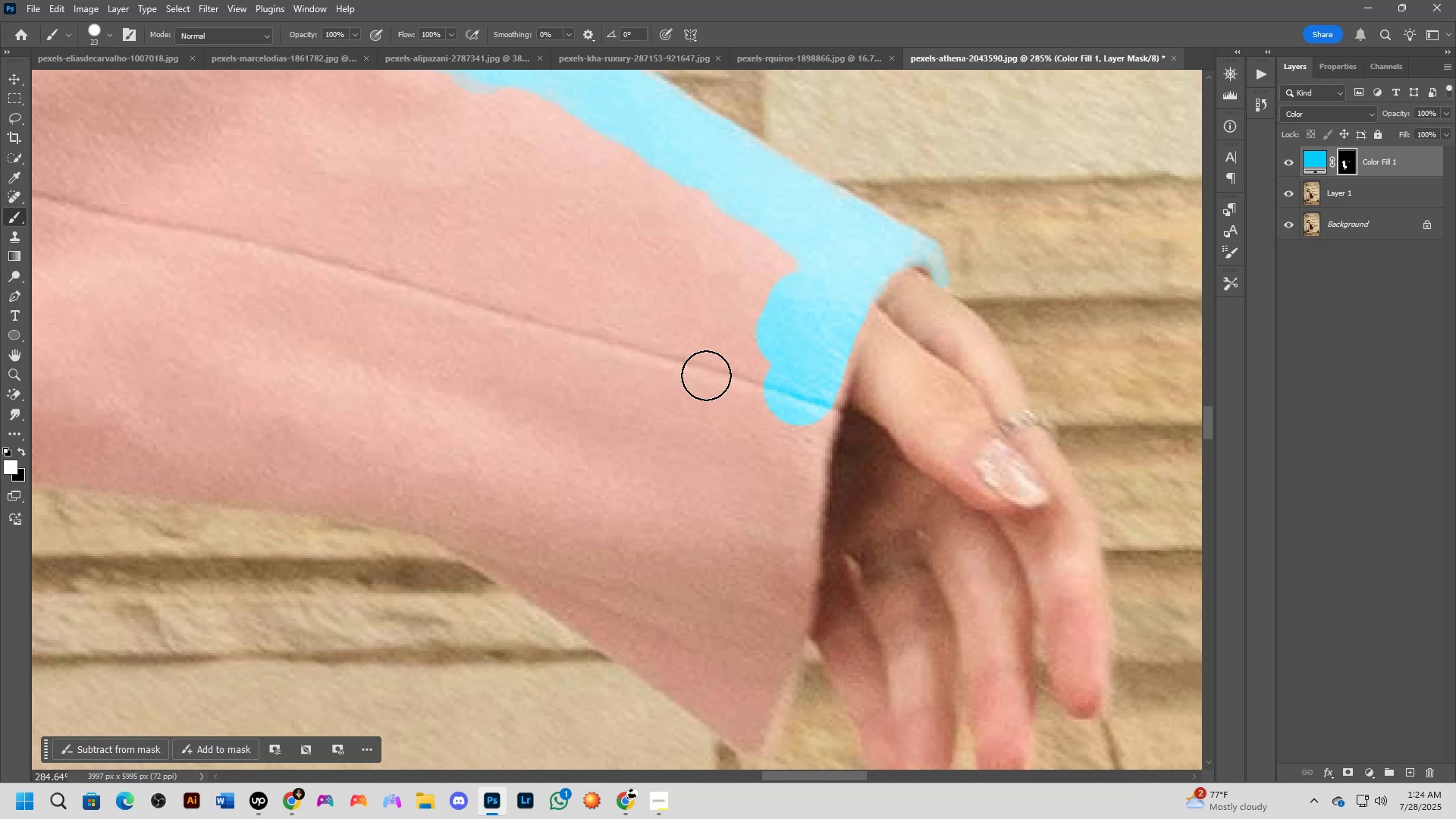 
left_click_drag(start_coordinate=[762, 357], to_coordinate=[758, 379])
 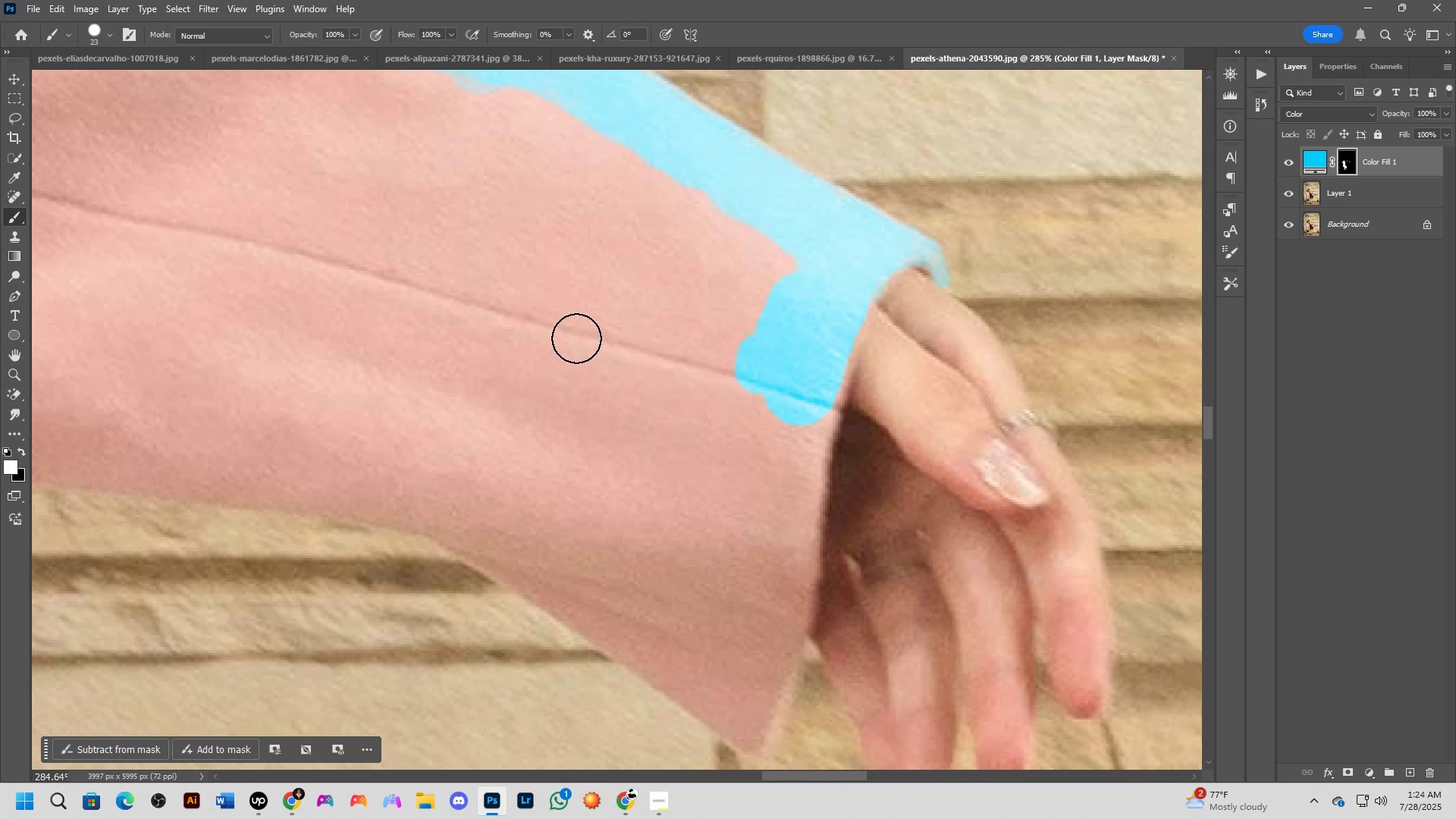 
hold_key(key=AltLeft, duration=1.06)
 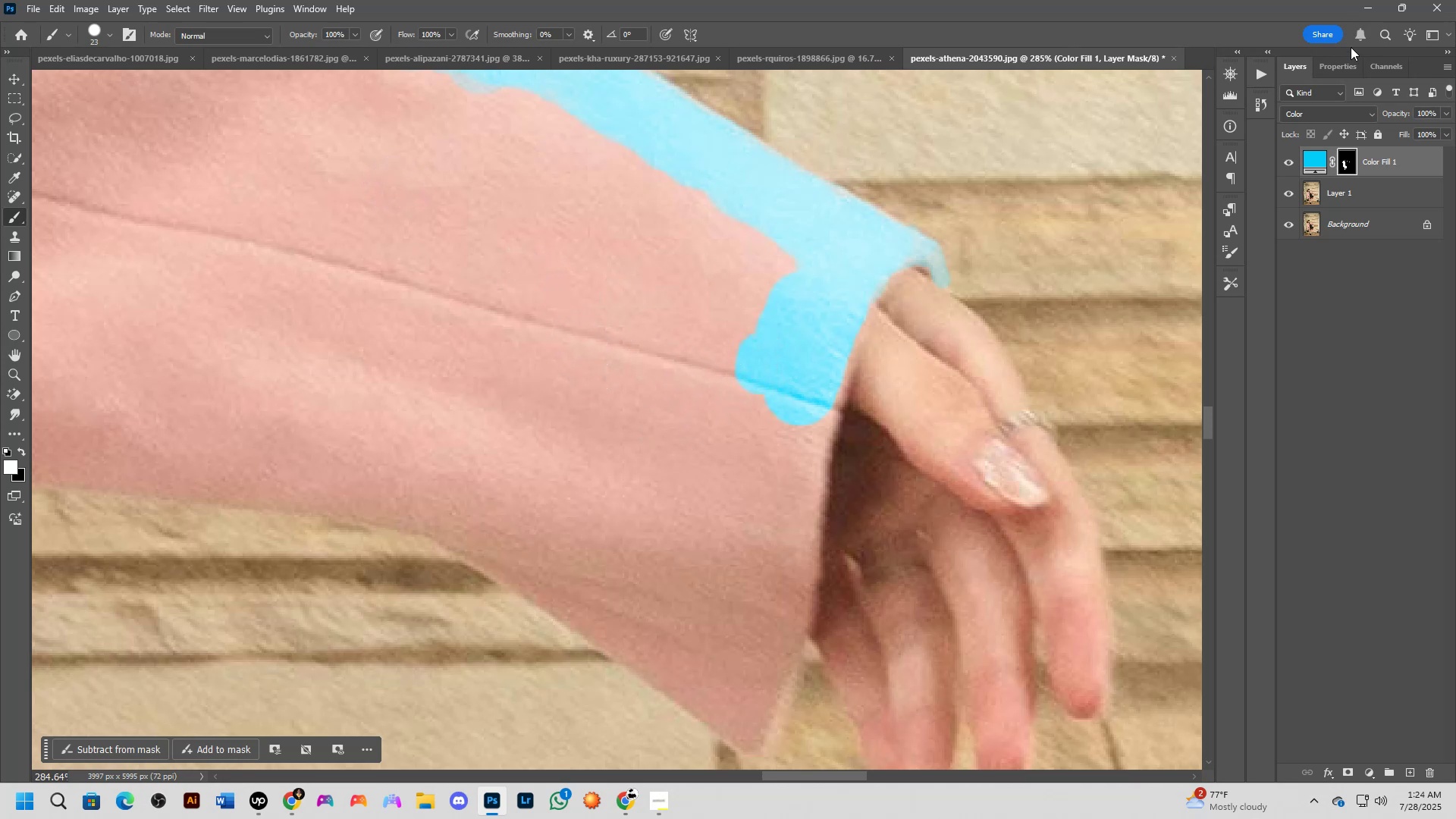 
hold_key(key=AltLeft, duration=0.68)
 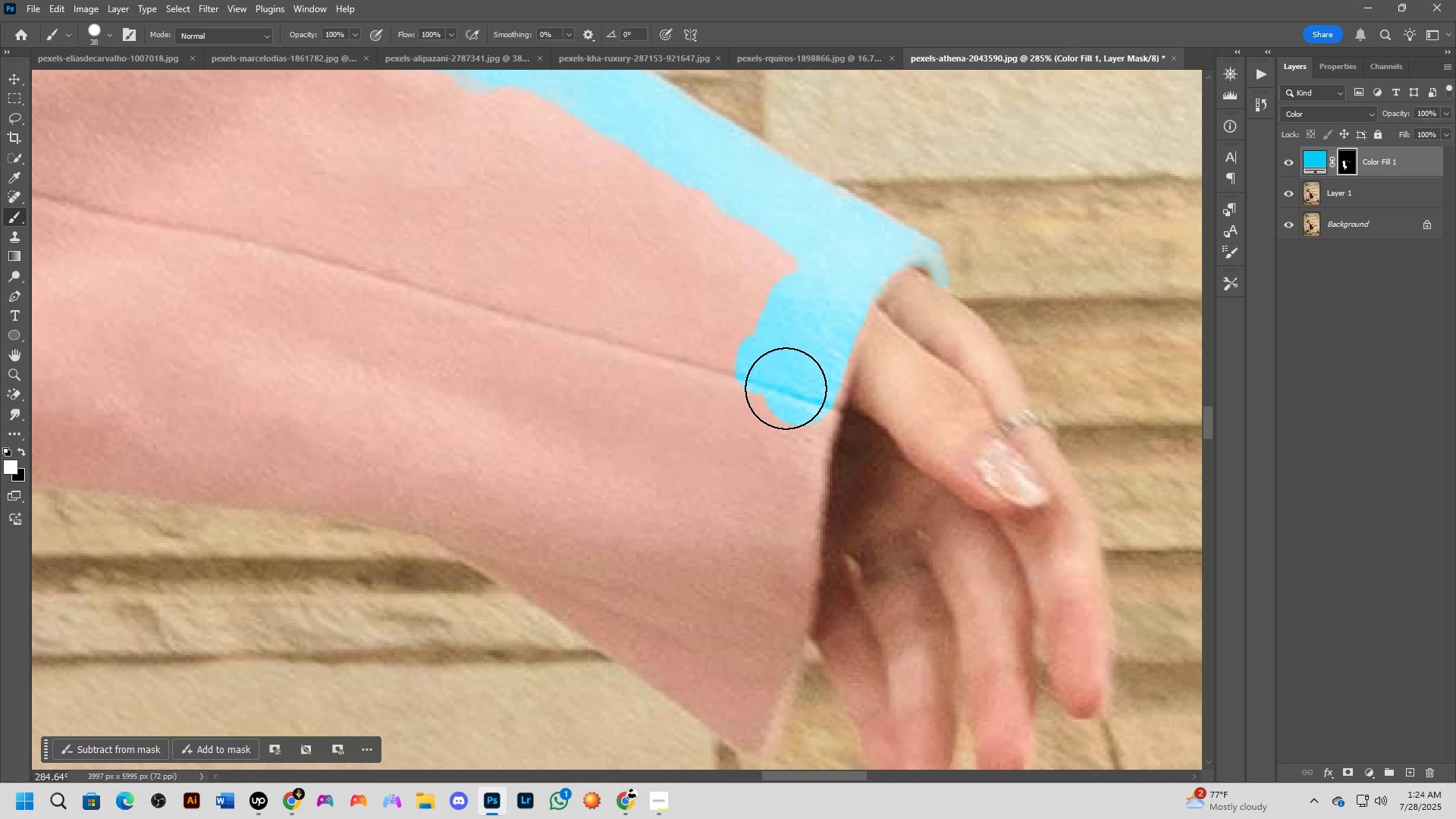 
hold_key(key=AltLeft, duration=0.67)
 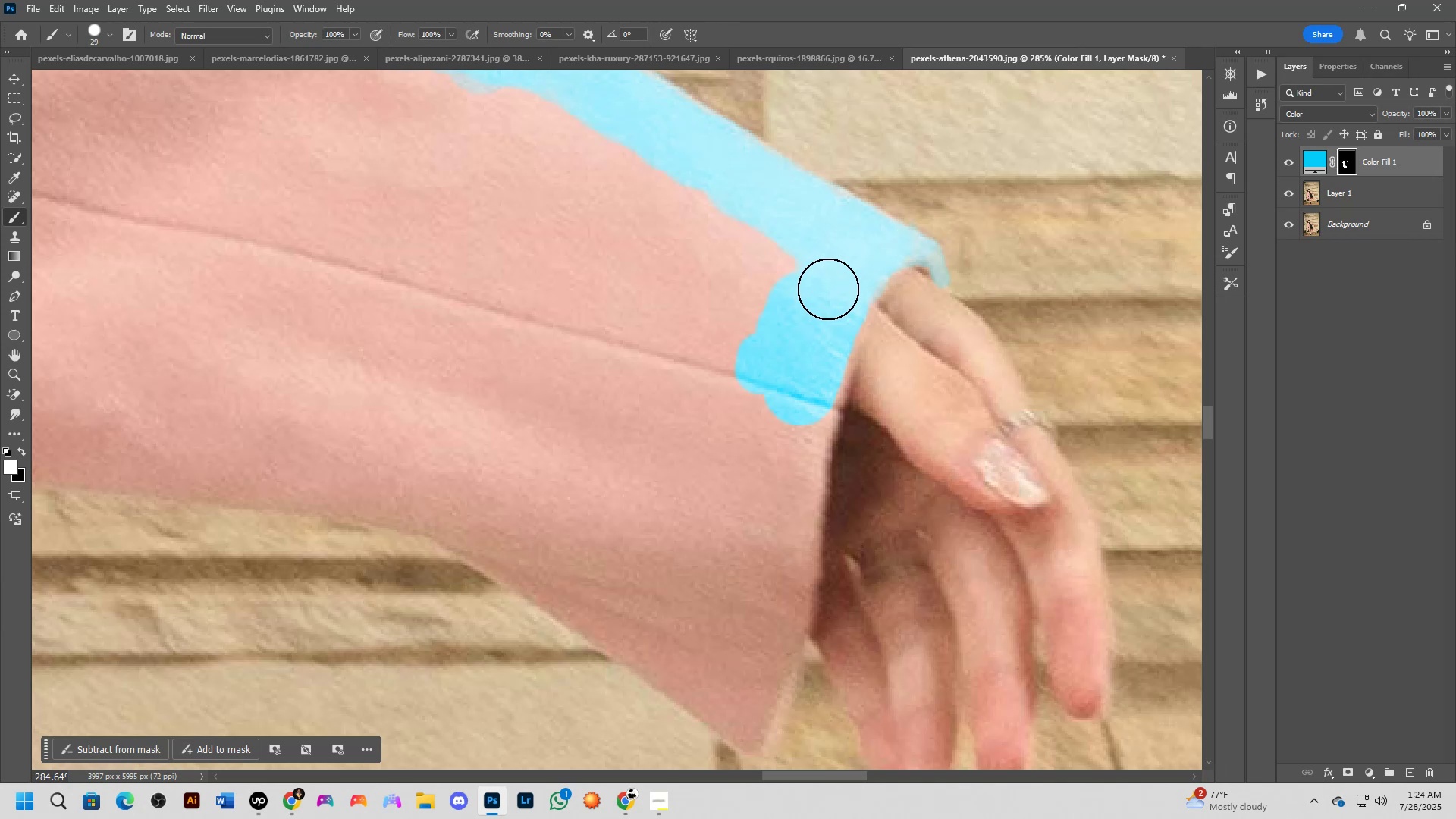 
left_click_drag(start_coordinate=[836, 307], to_coordinate=[833, 318])
 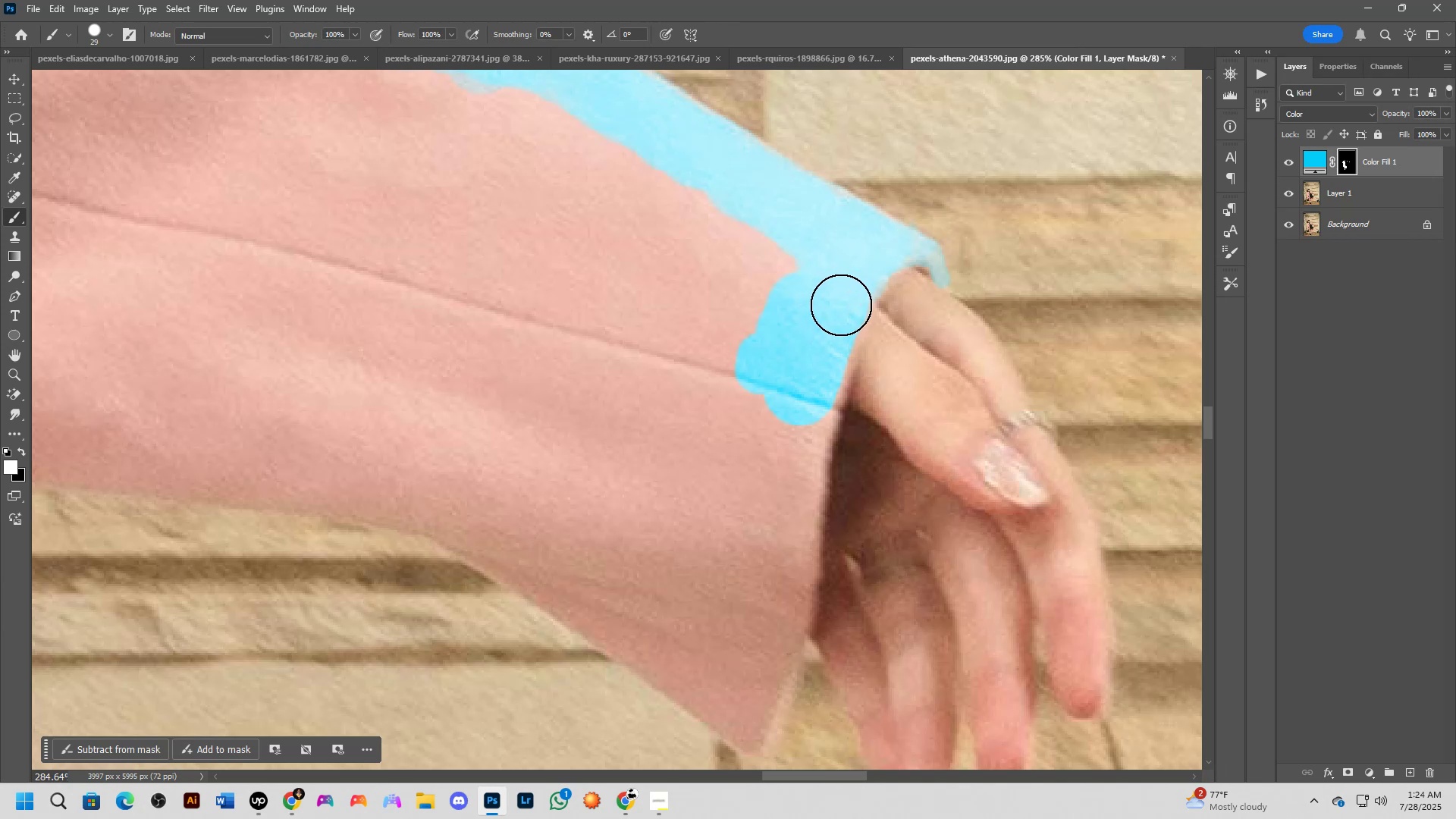 
scroll: coordinate [842, 306], scroll_direction: up, amount: 5.0
 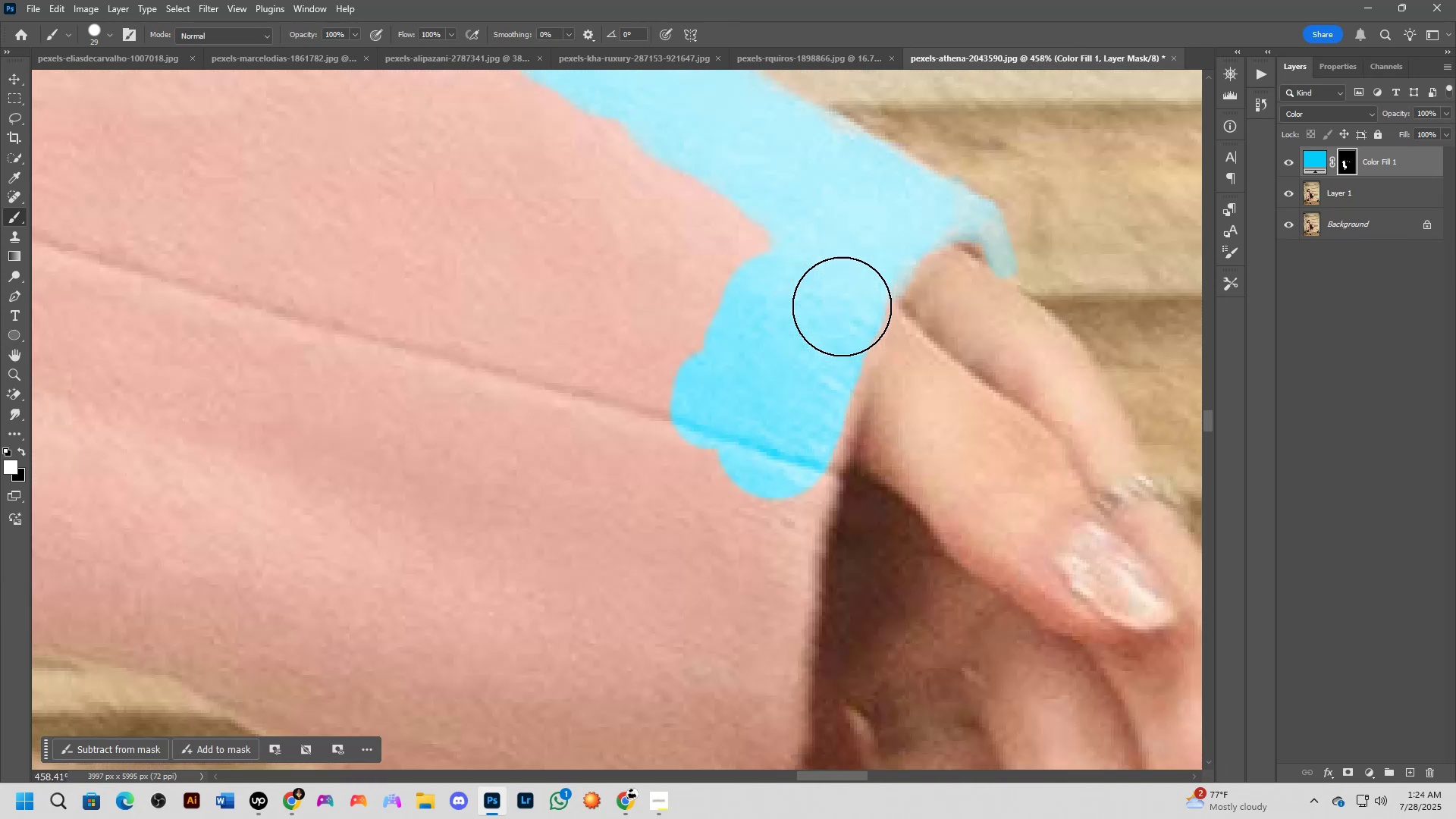 
hold_key(key=AltLeft, duration=1.12)
 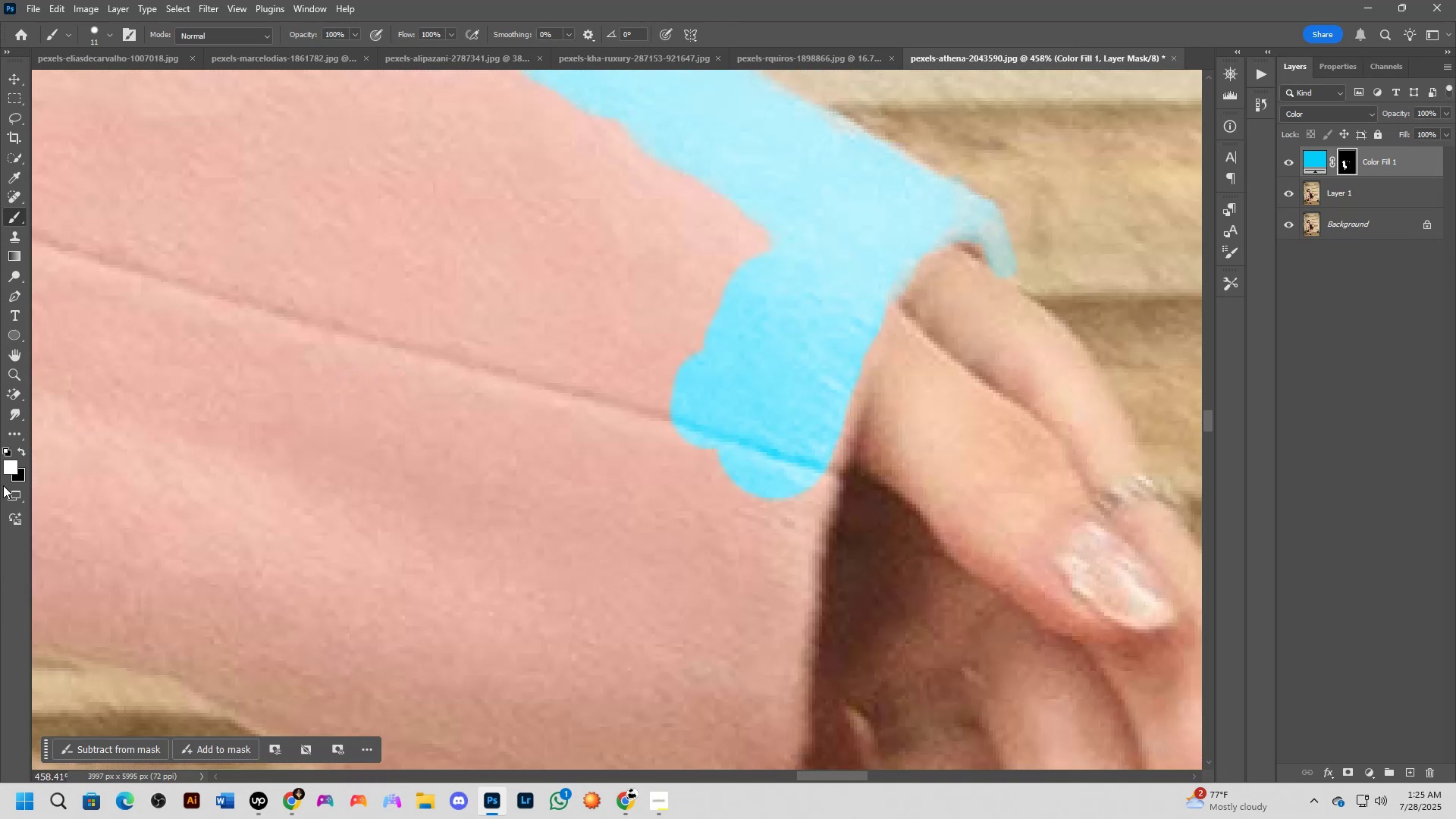 
double_click([16, 478])
 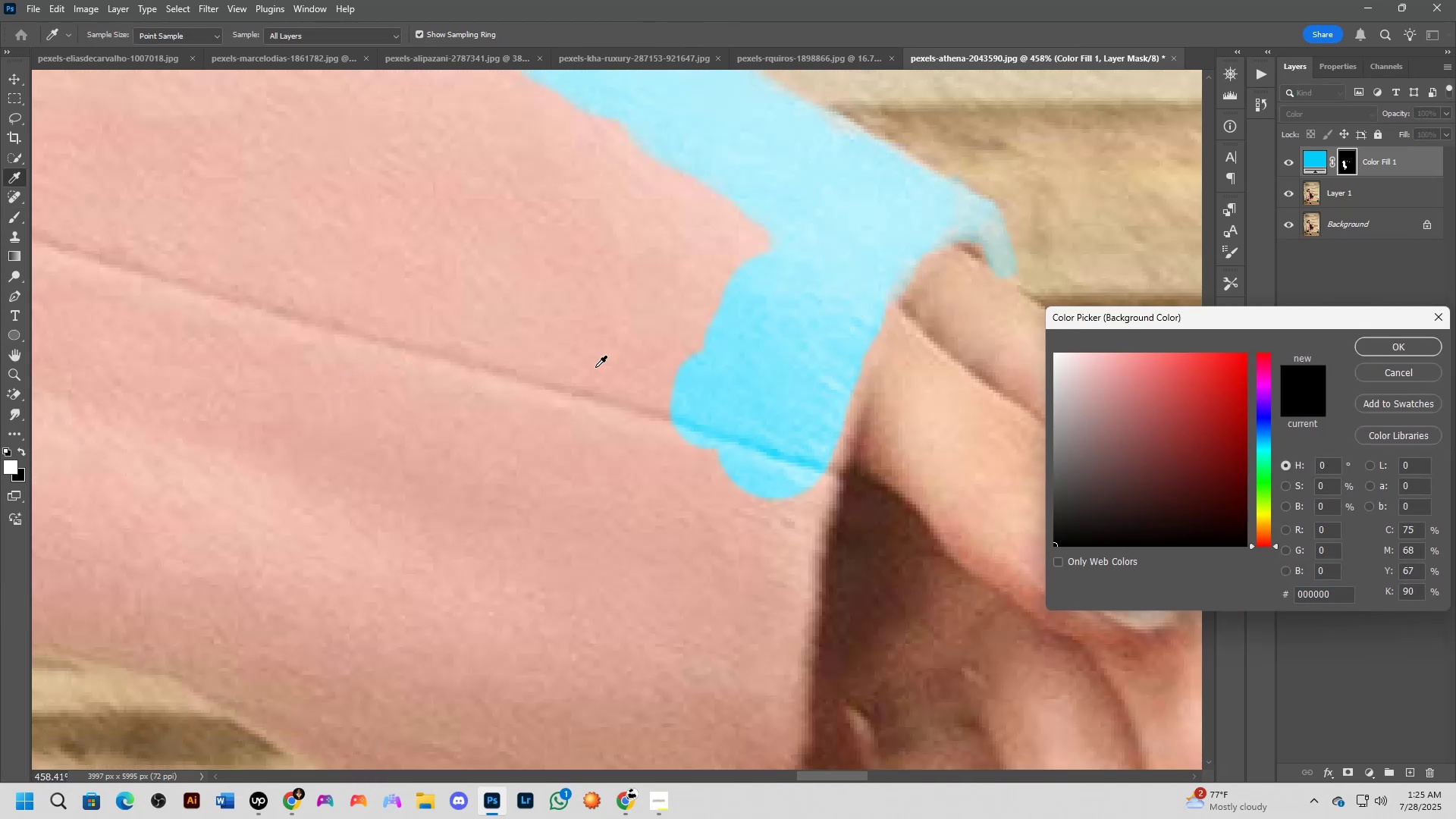 
key(Escape)
 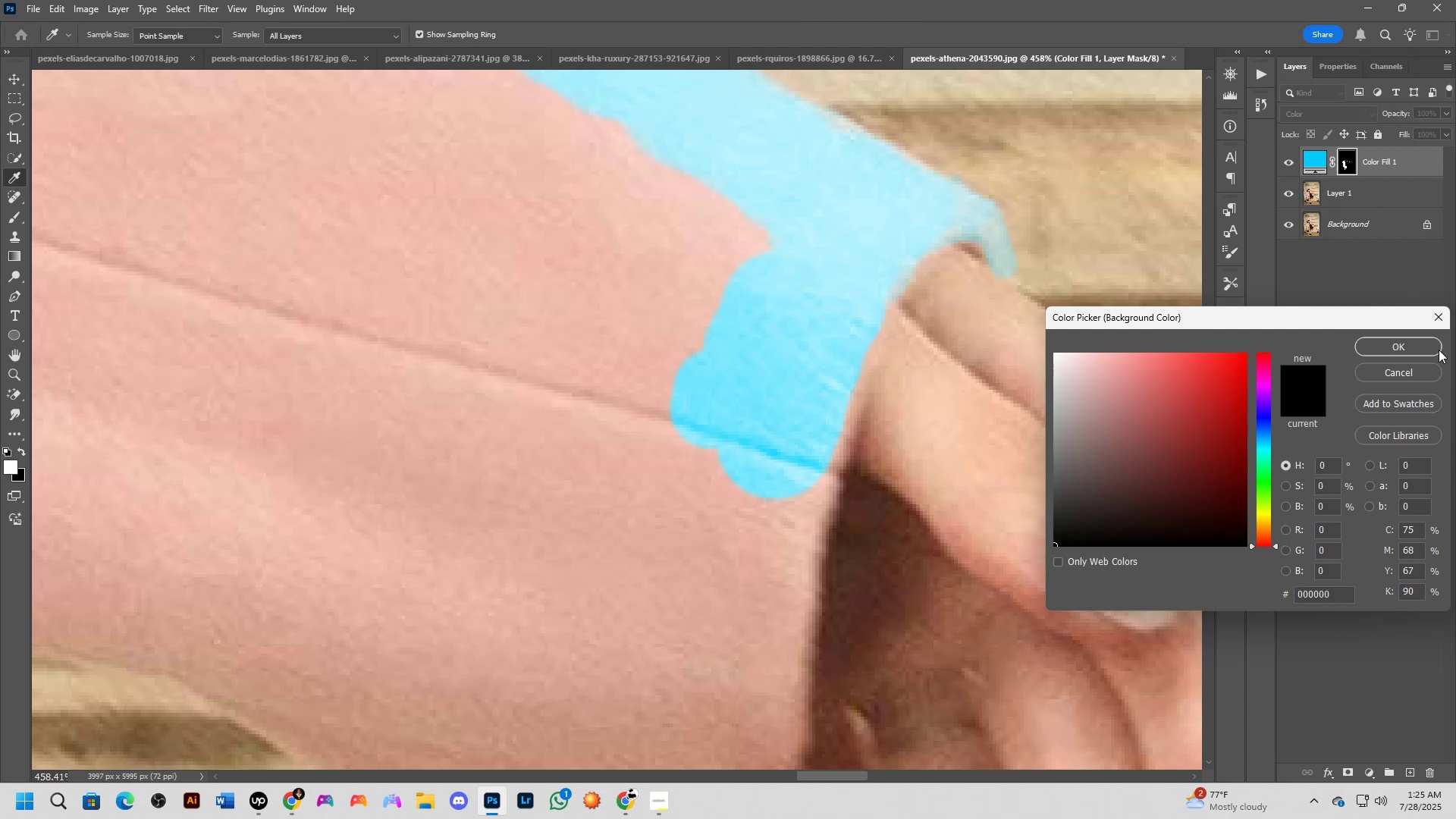 
left_click([1432, 314])
 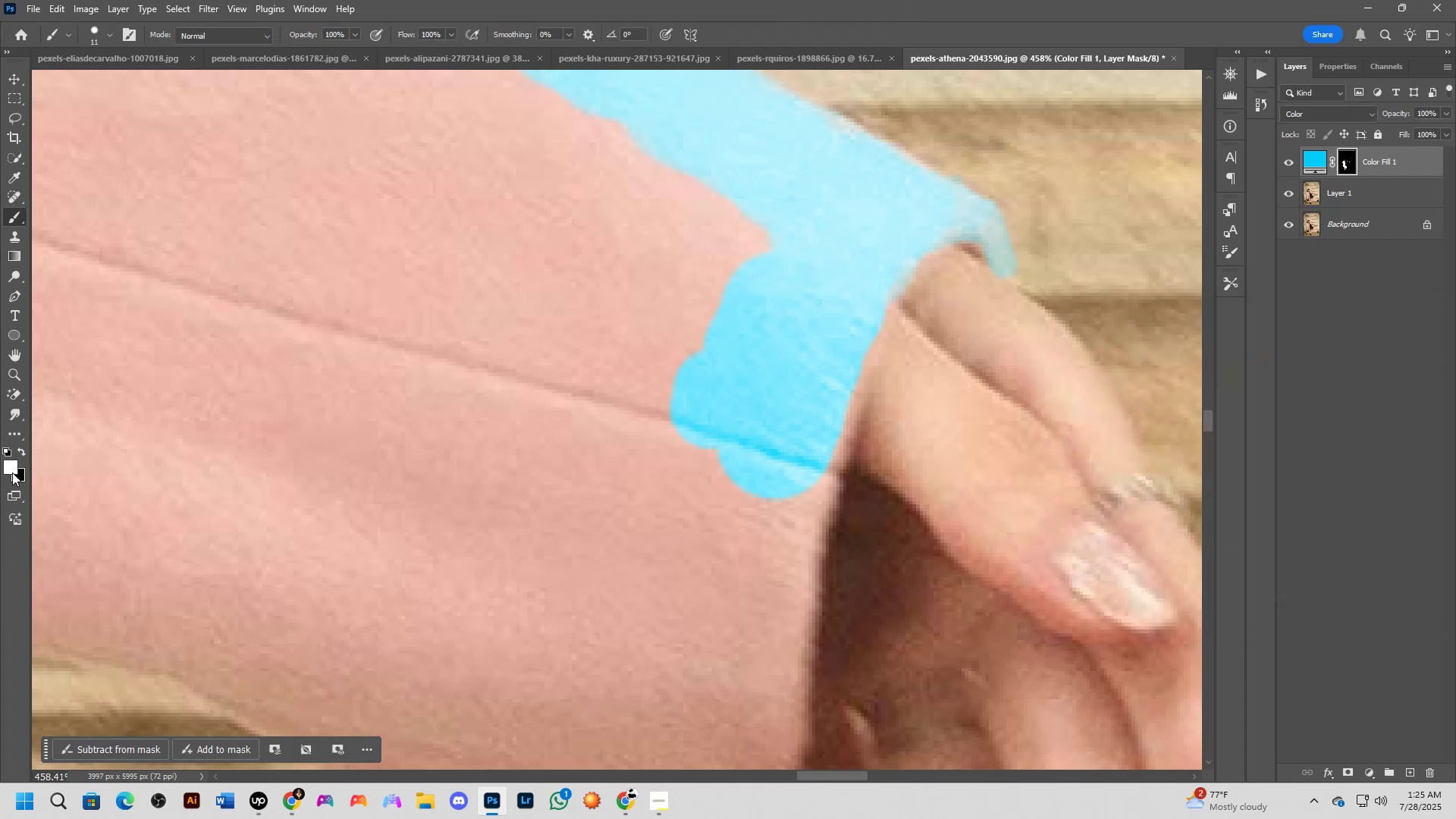 
double_click([12, 470])
 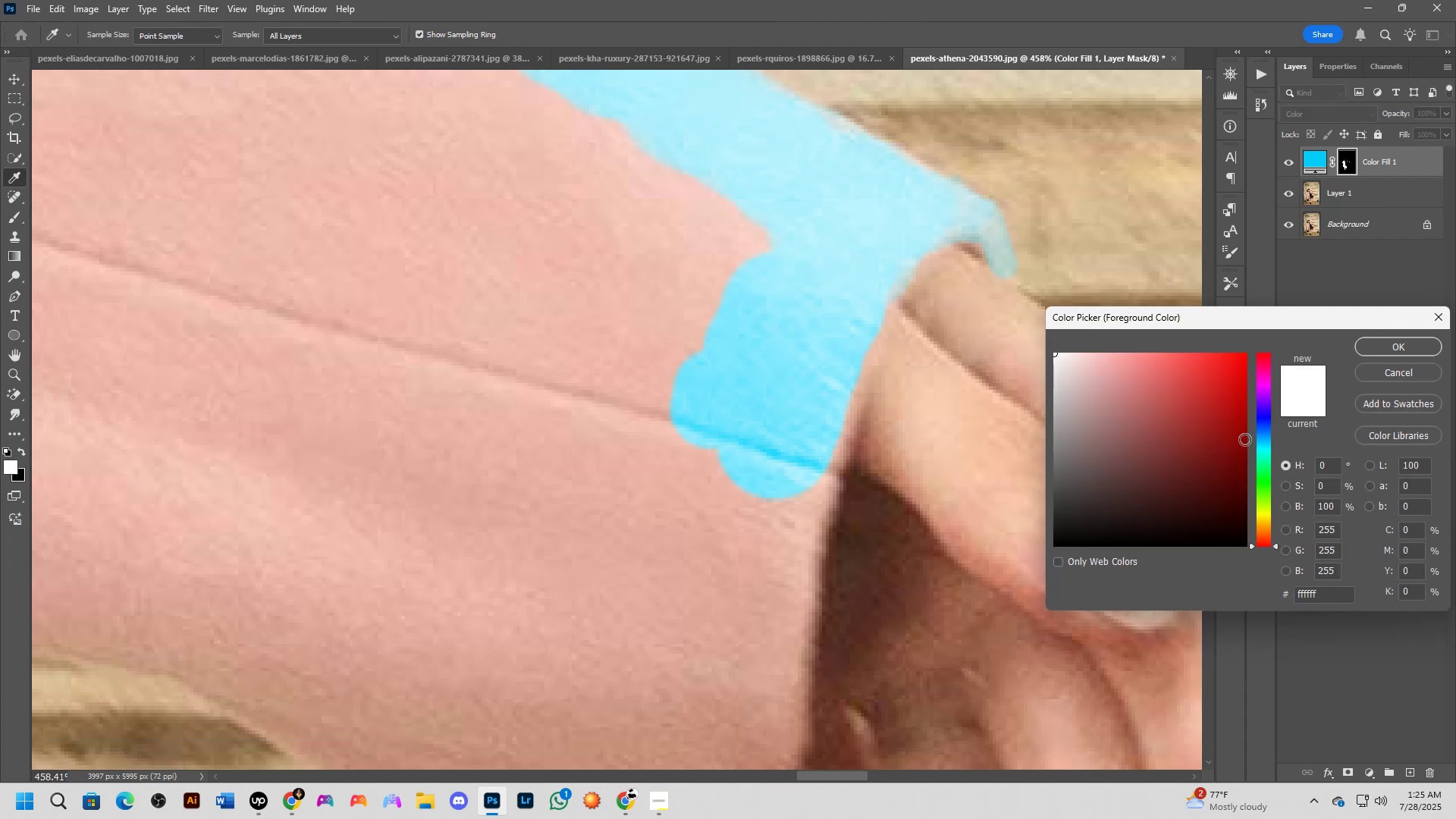 
left_click_drag(start_coordinate=[1094, 438], to_coordinate=[1054, 399])
 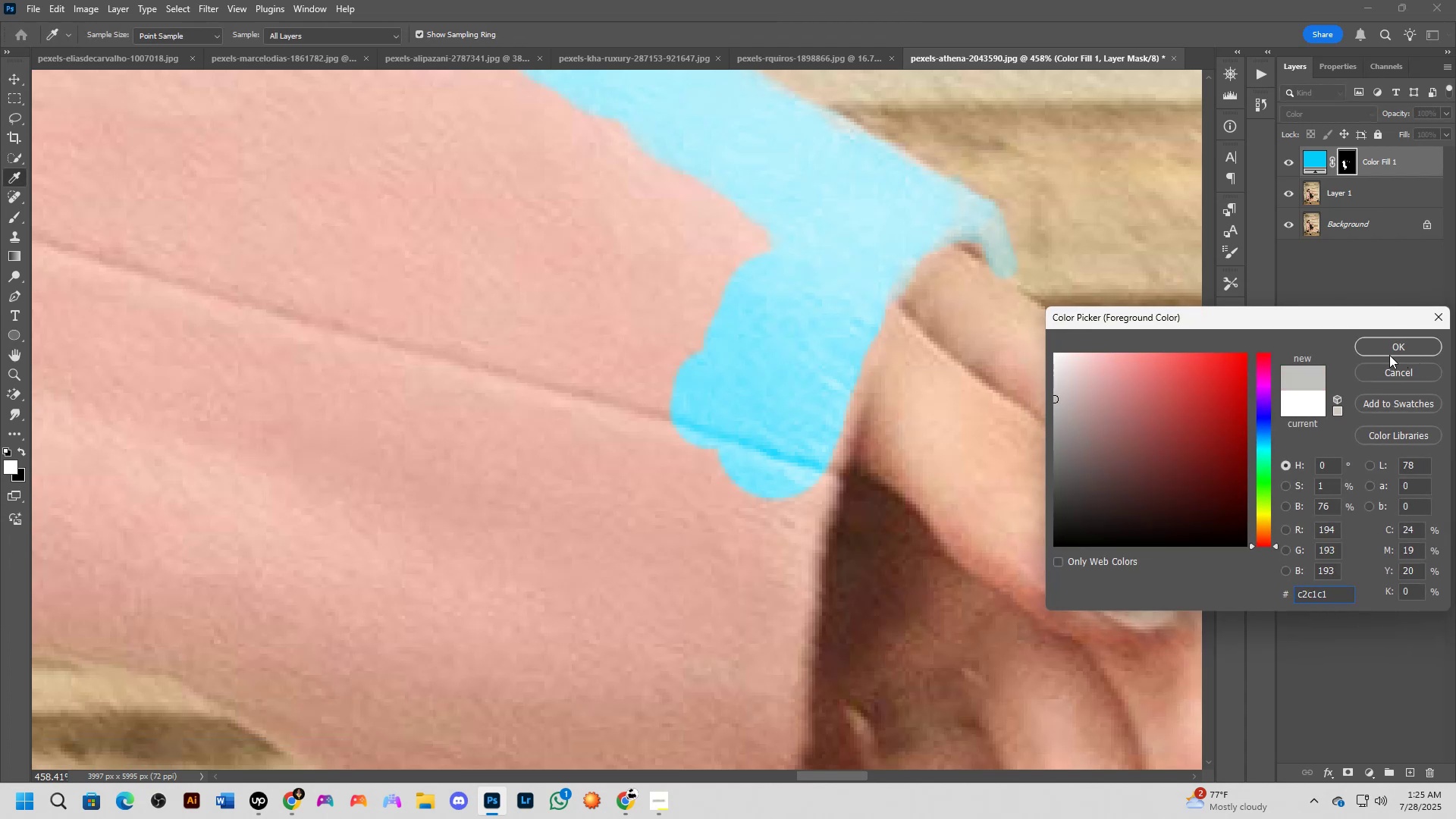 
left_click([1389, 354])
 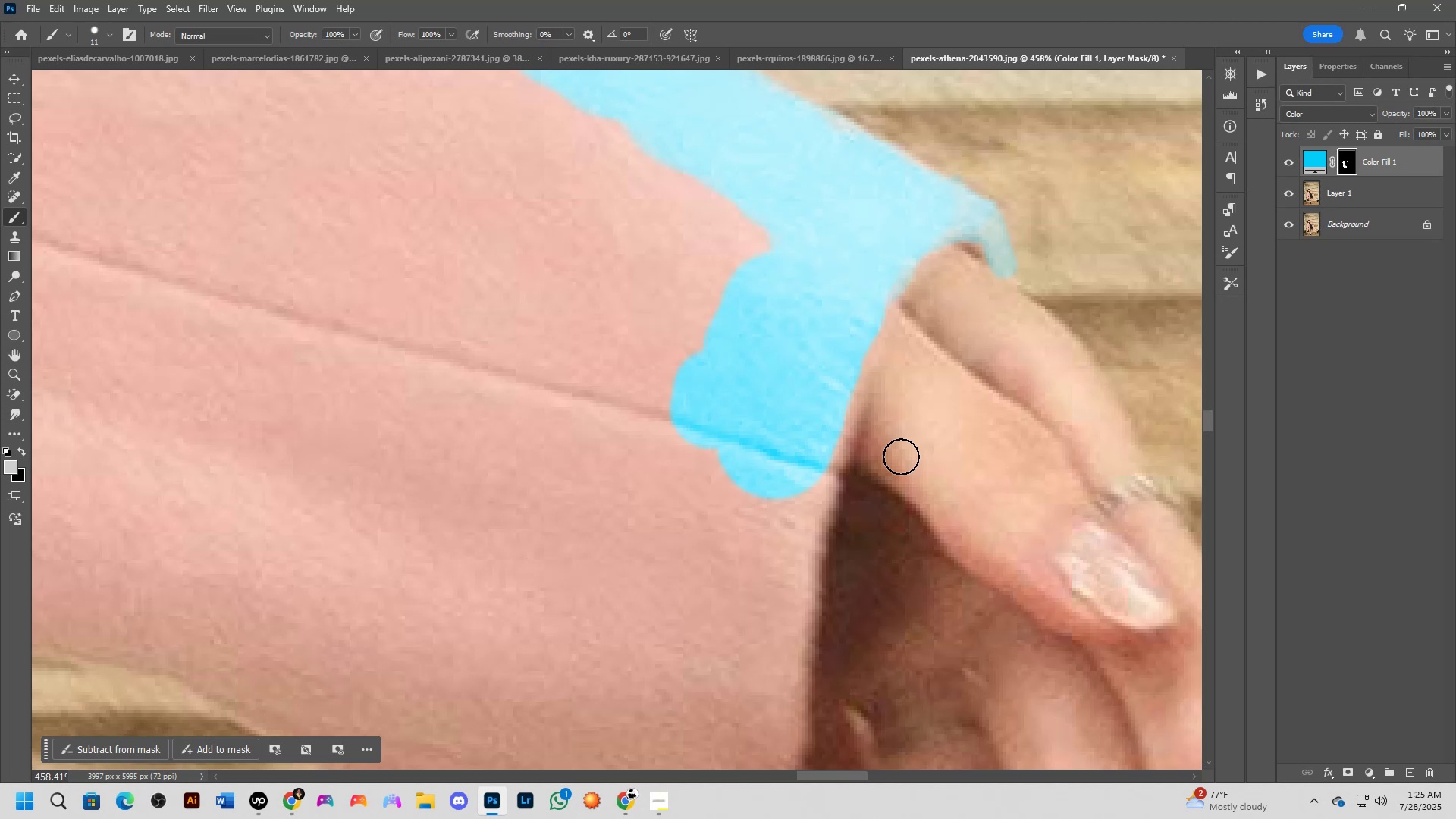 
left_click_drag(start_coordinate=[701, 529], to_coordinate=[726, 590])
 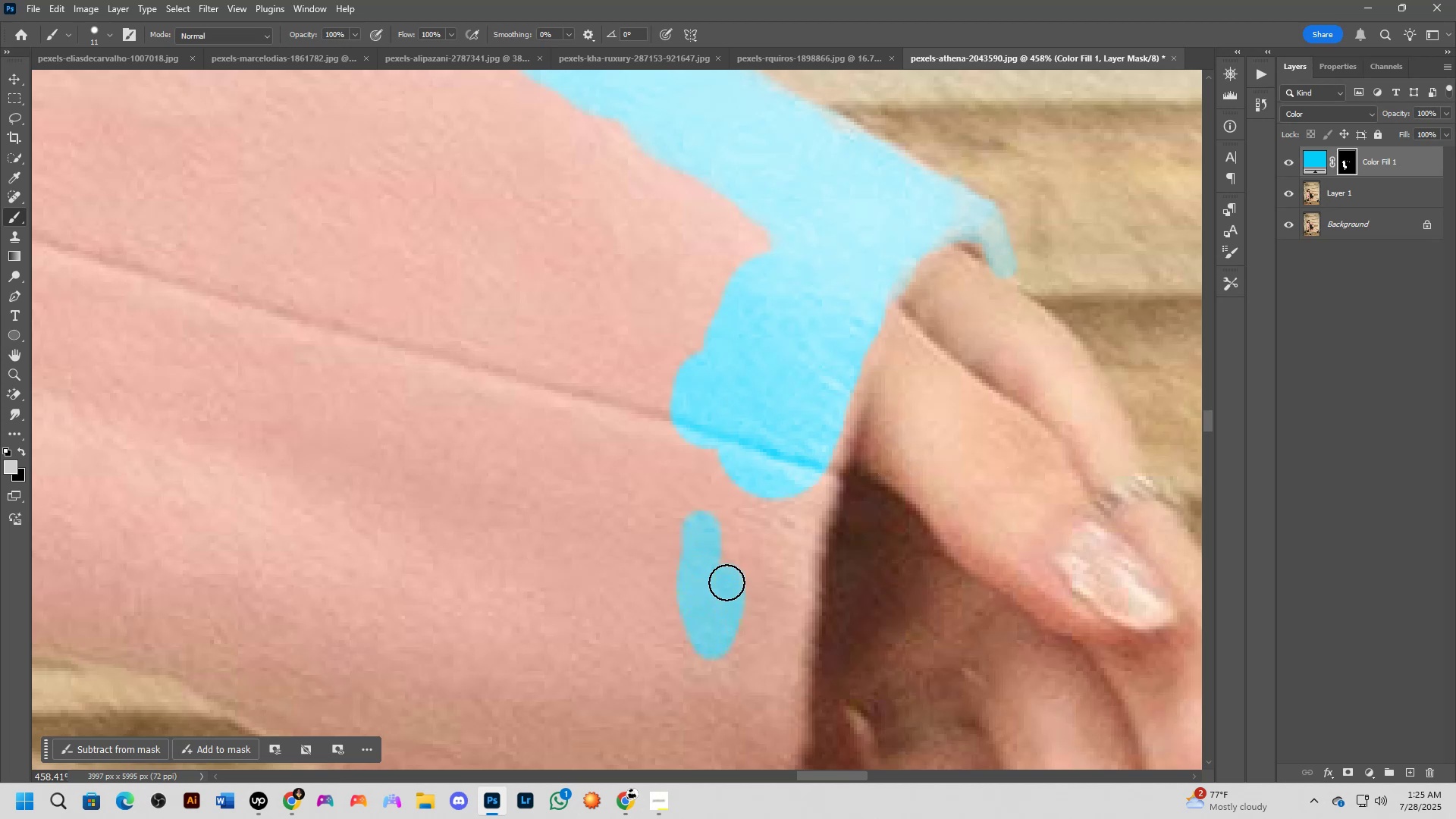 
double_click([726, 582])
 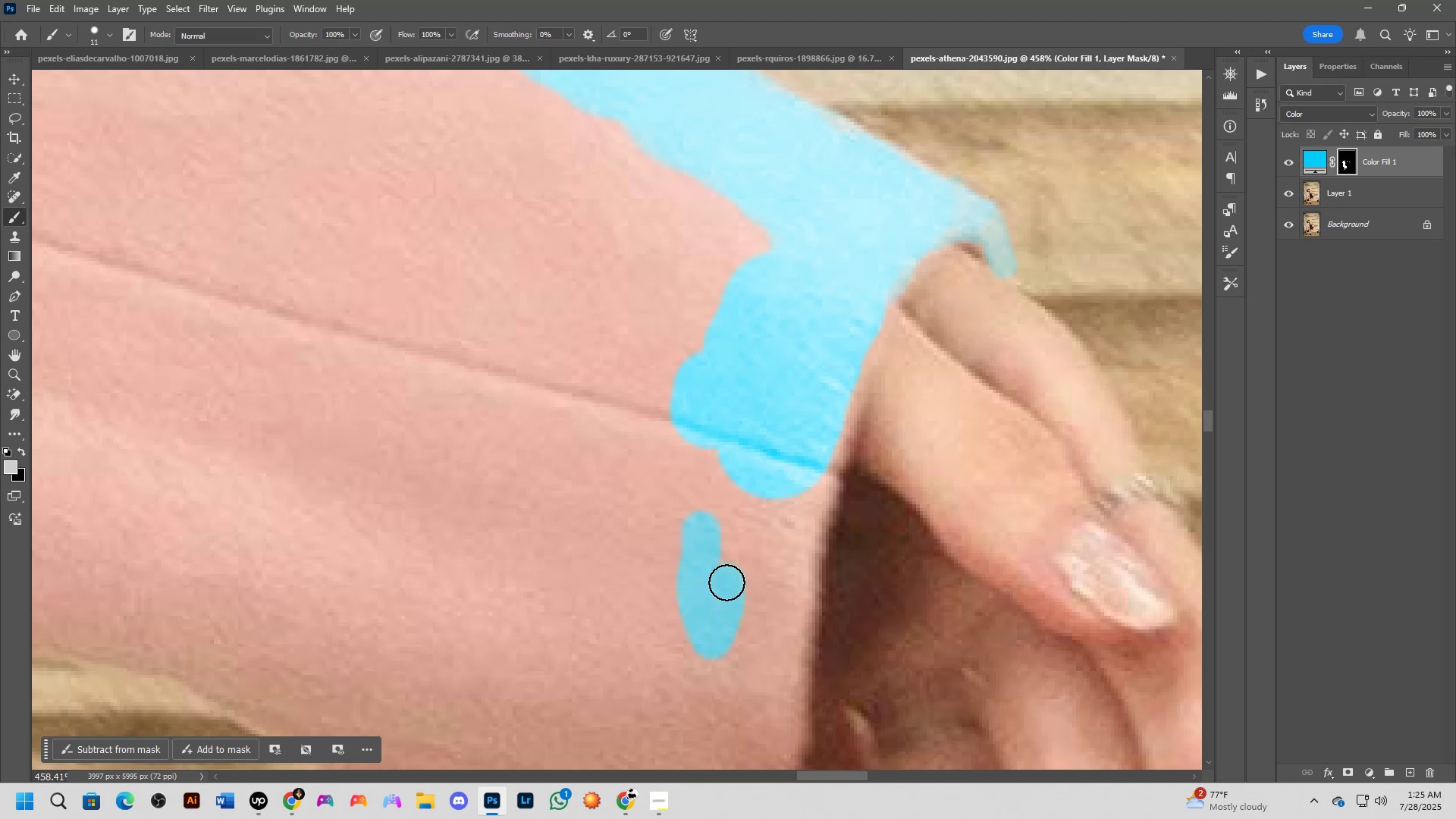 
triple_click([726, 582])
 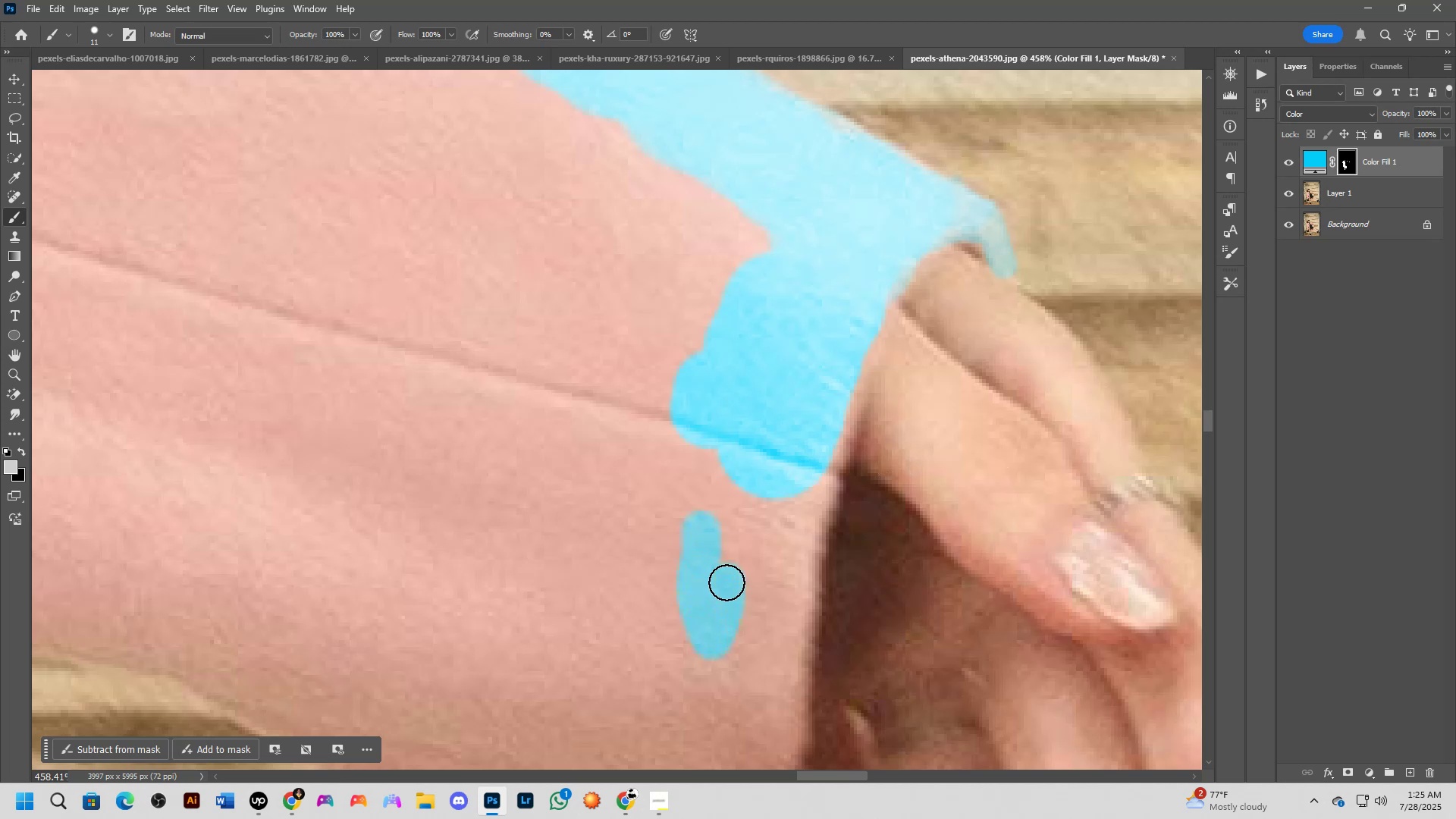 
triple_click([726, 582])
 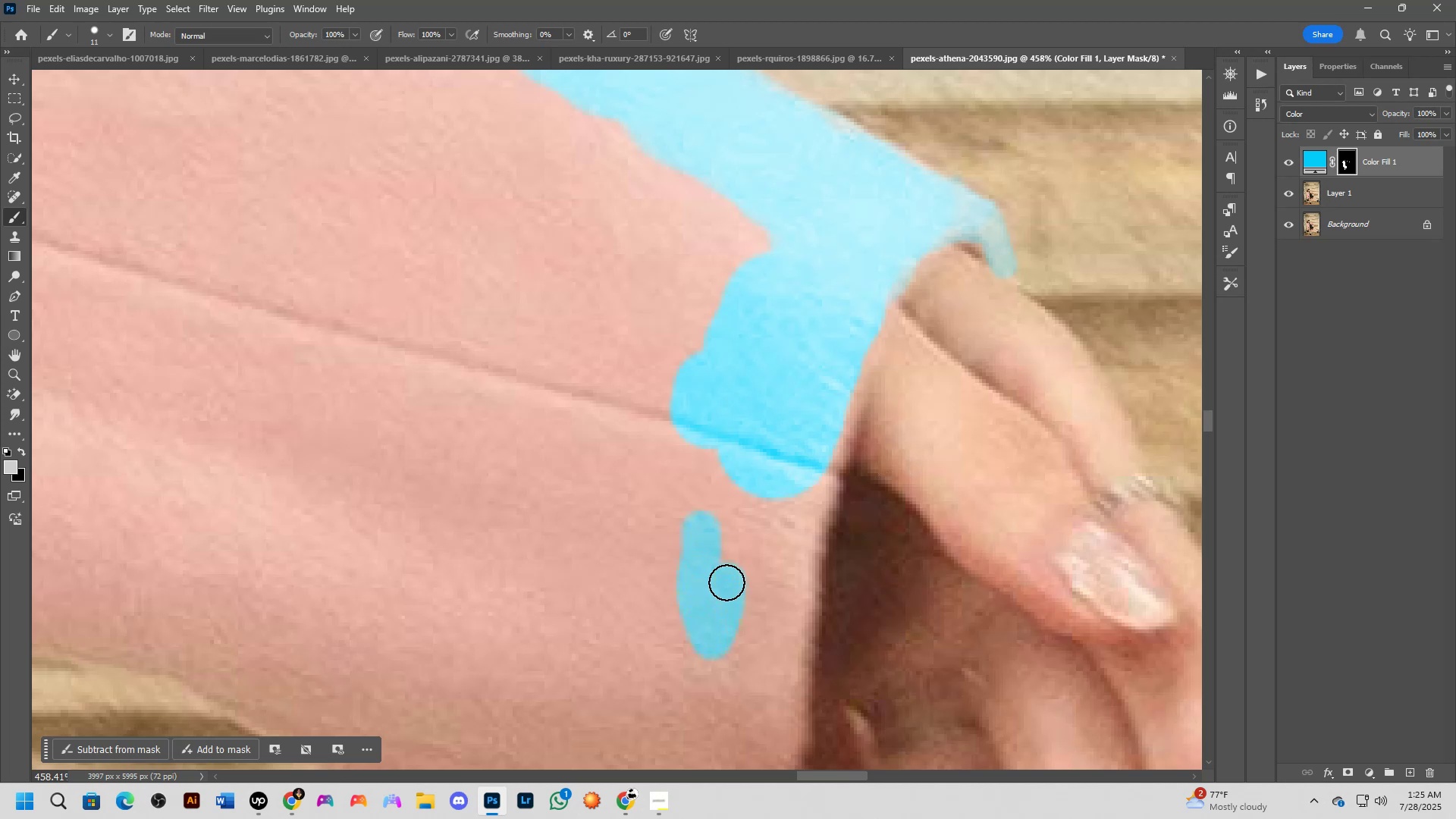 
triple_click([726, 582])
 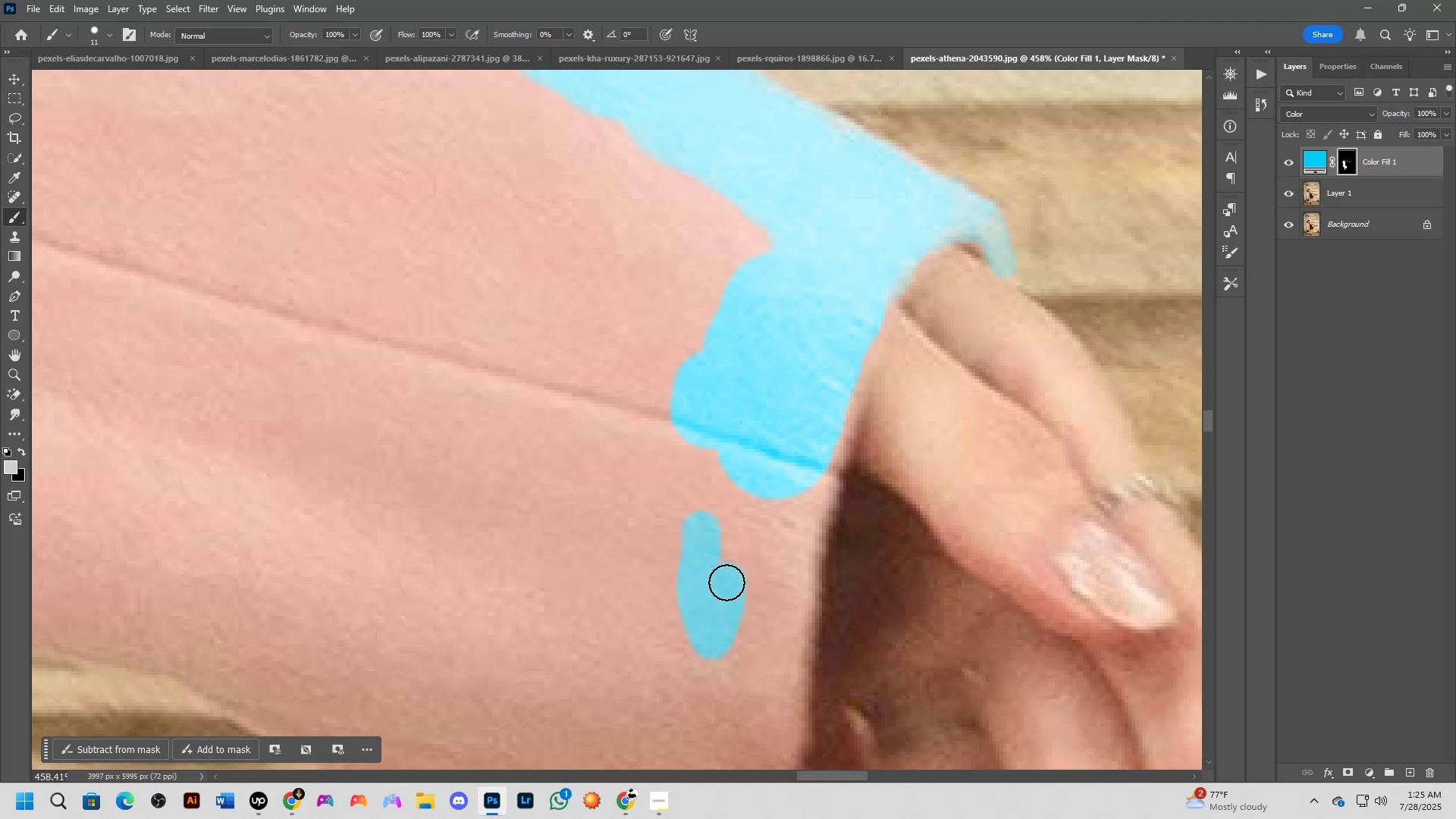 
triple_click([726, 582])
 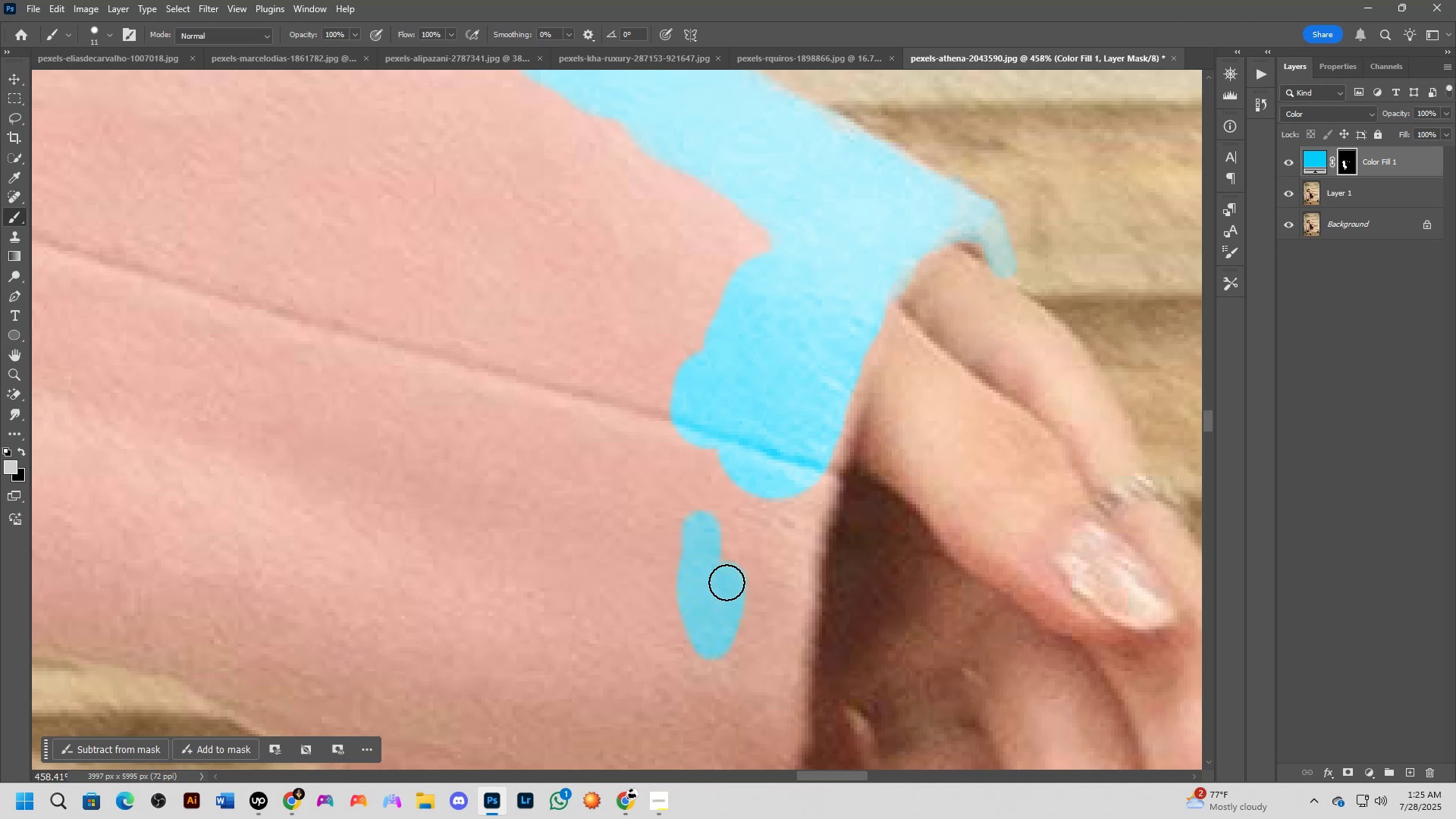 
triple_click([726, 582])
 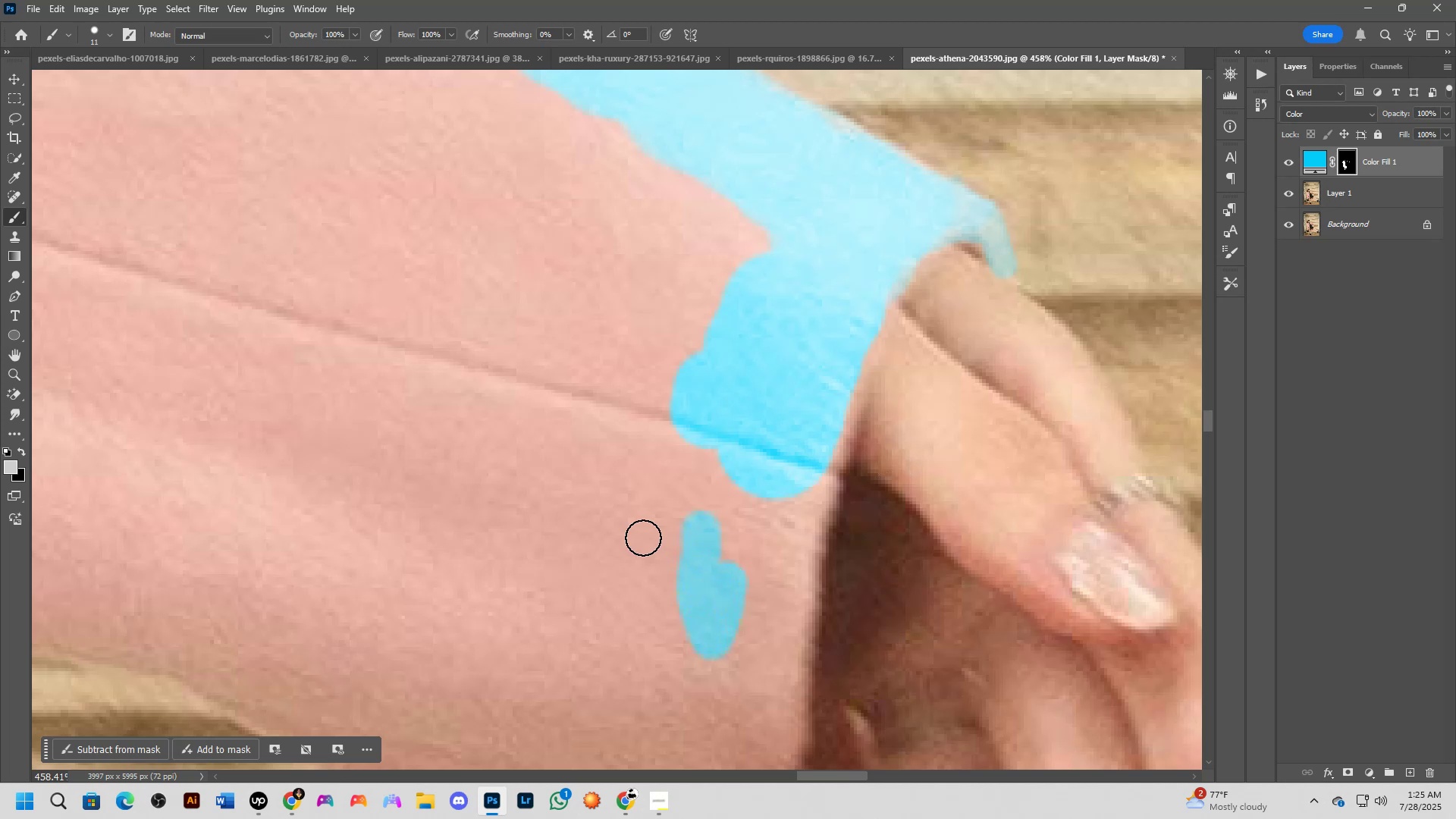 
left_click_drag(start_coordinate=[629, 526], to_coordinate=[727, 506])
 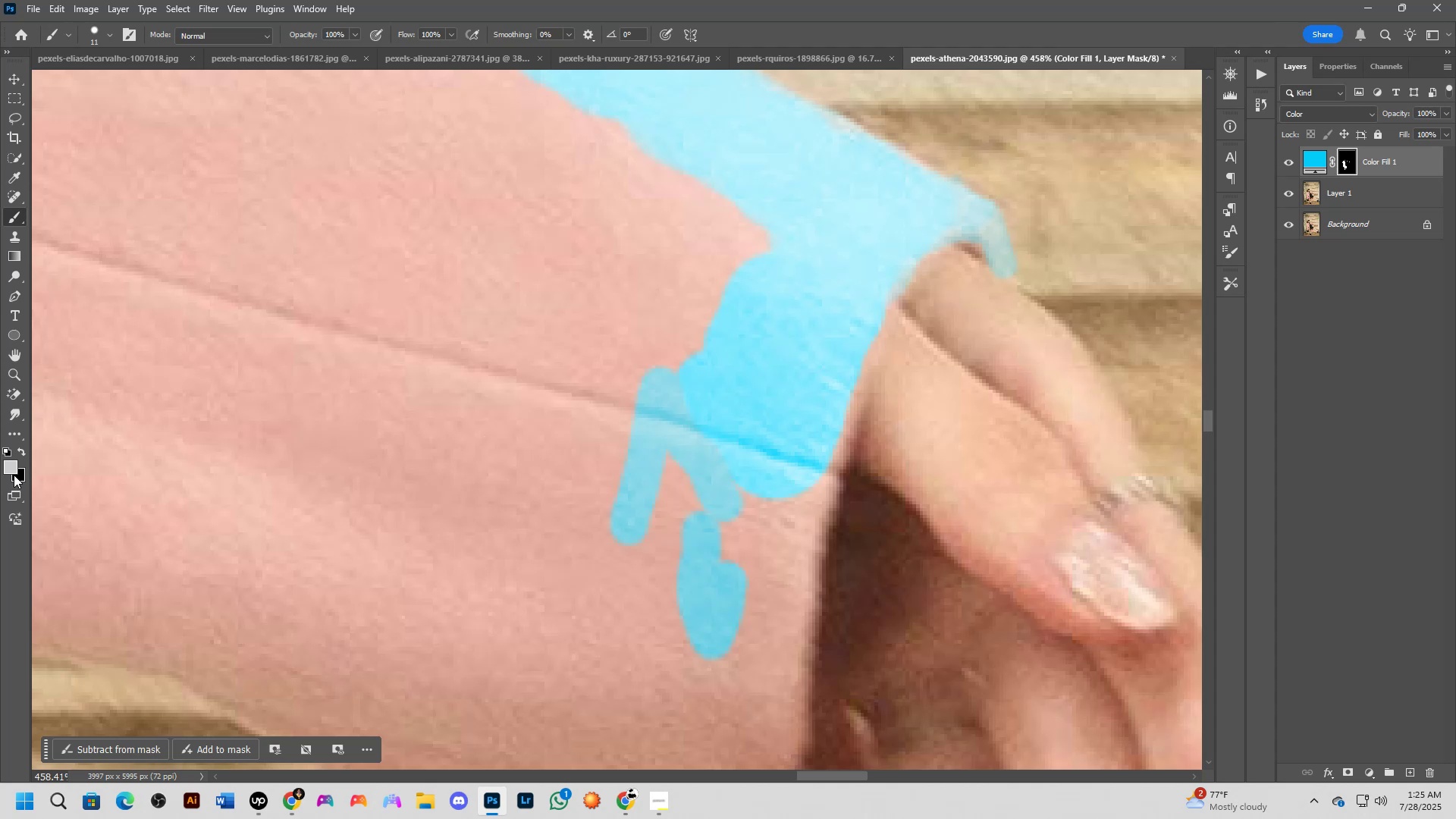 
wait(5.82)
 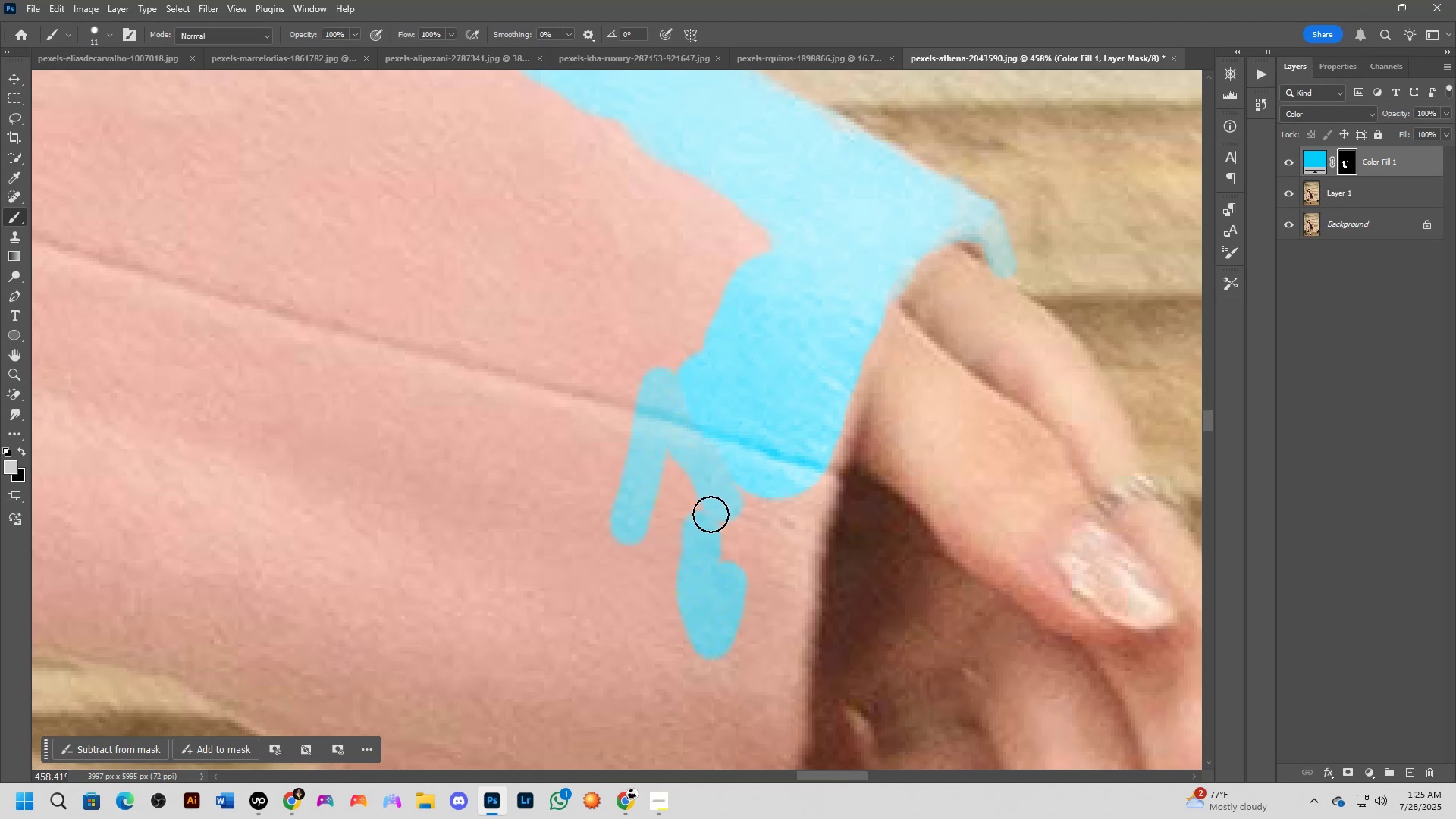 
double_click([13, 468])
 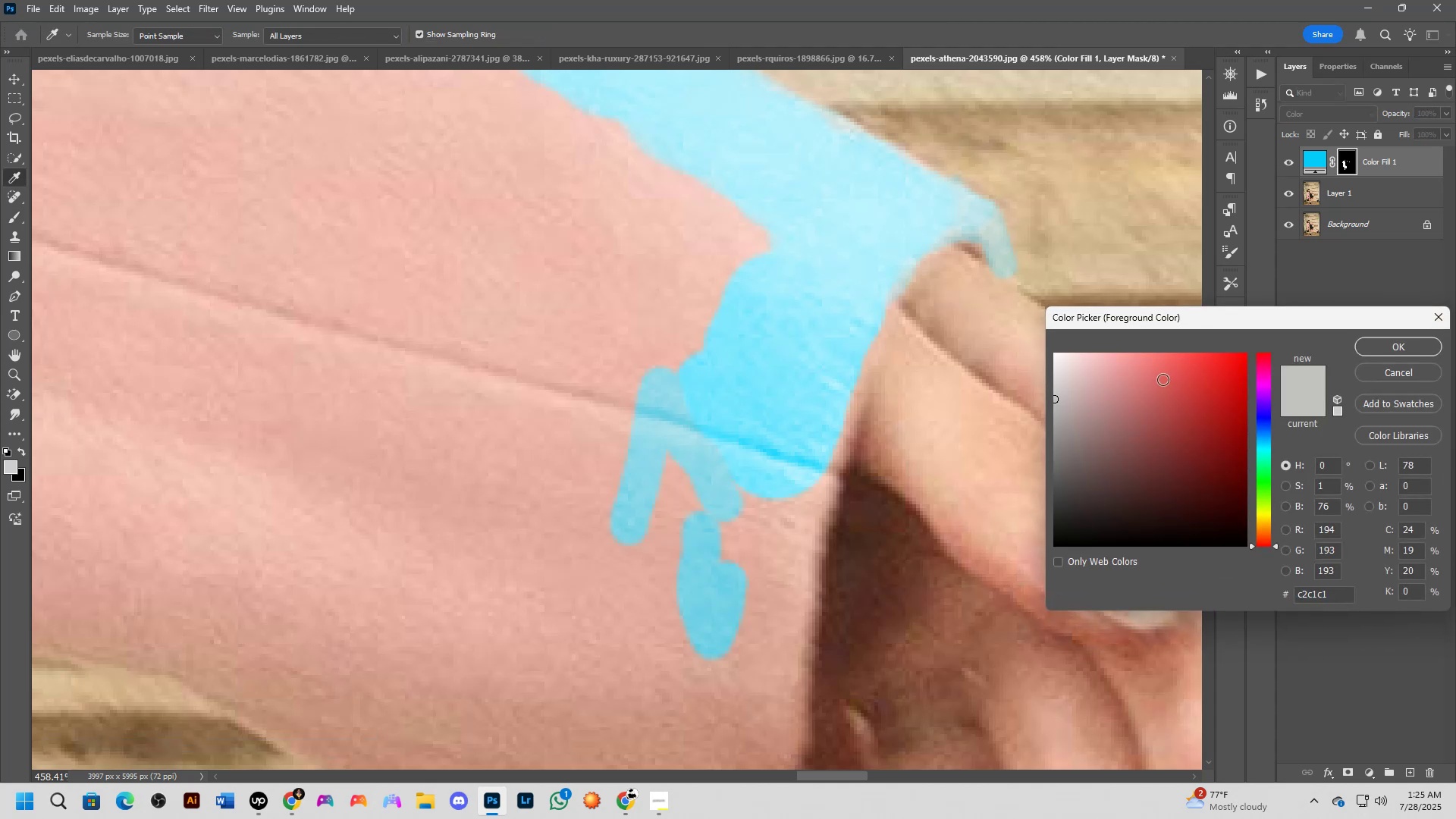 
left_click_drag(start_coordinate=[1095, 382], to_coordinate=[971, 340])
 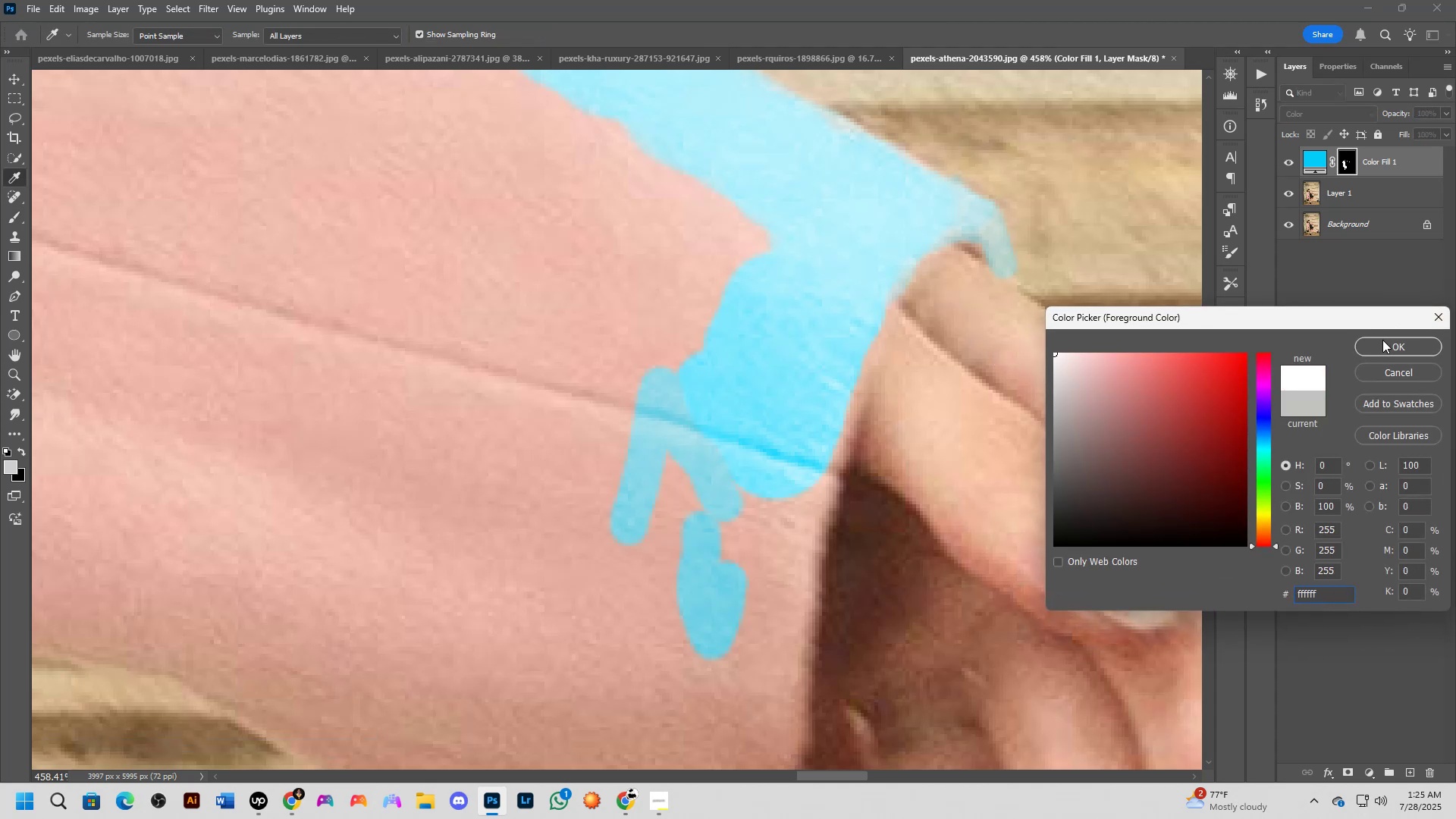 
left_click([1382, 344])
 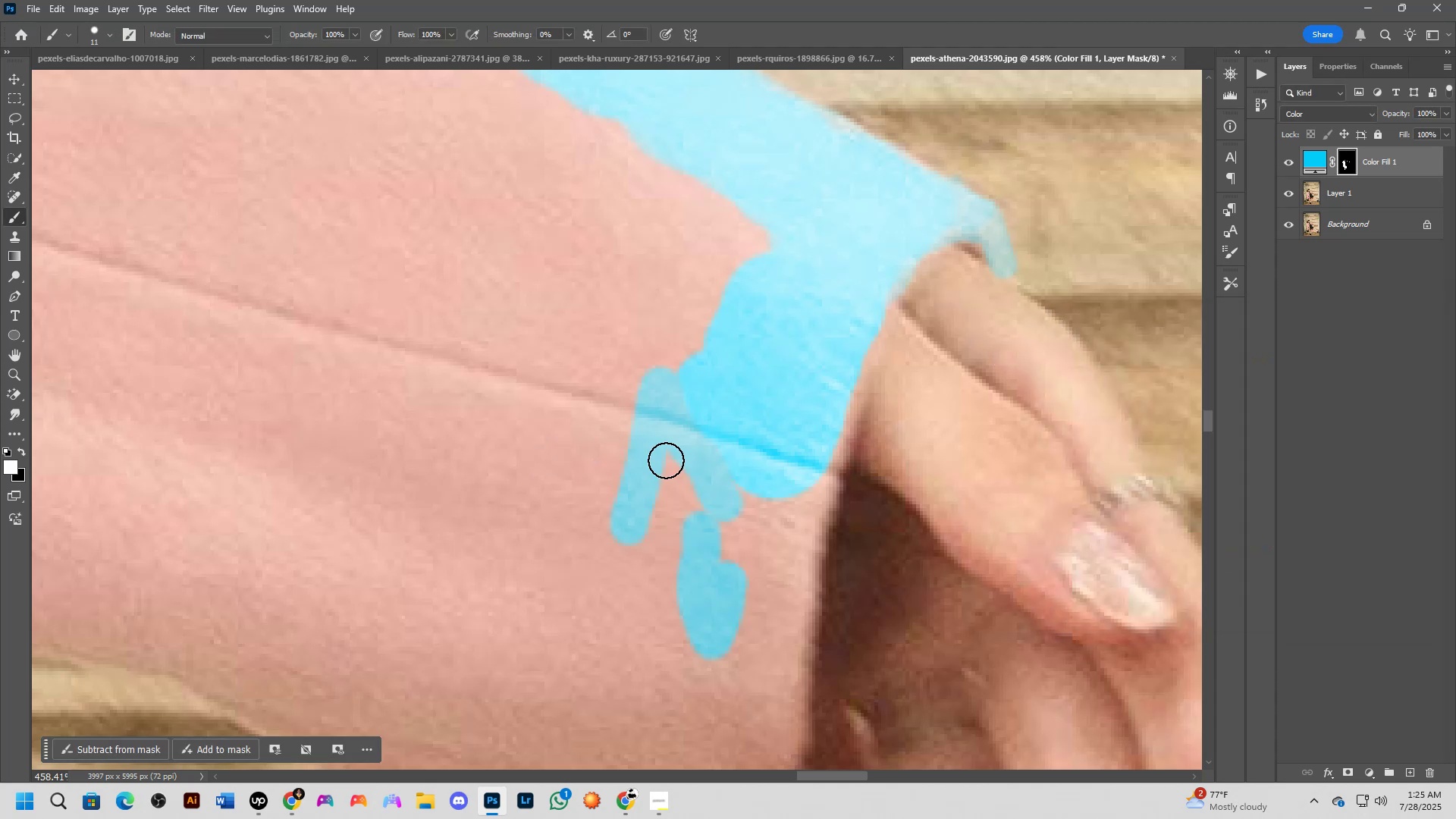 
type(xx)
 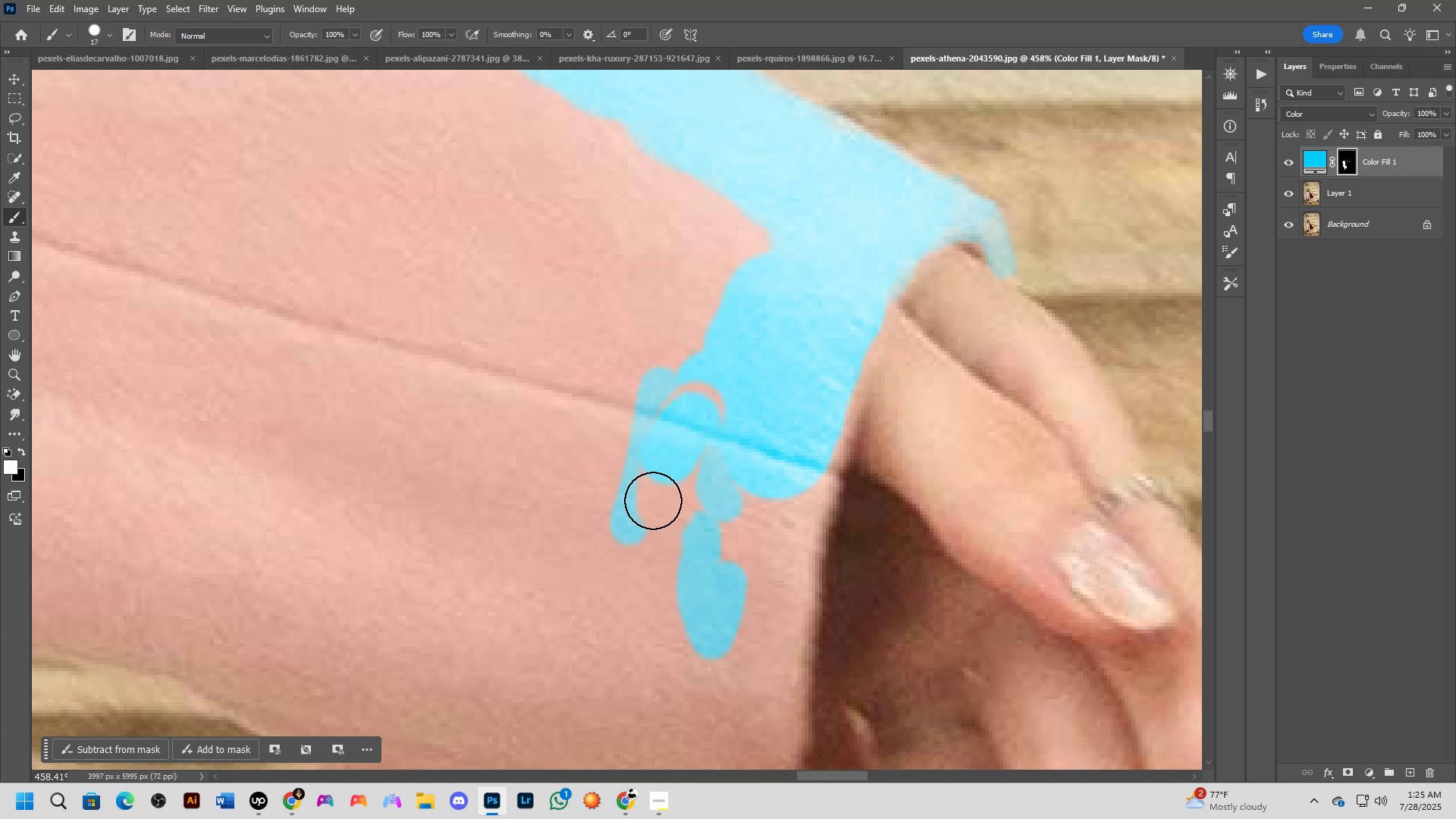 
hold_key(key=AltLeft, duration=0.84)
 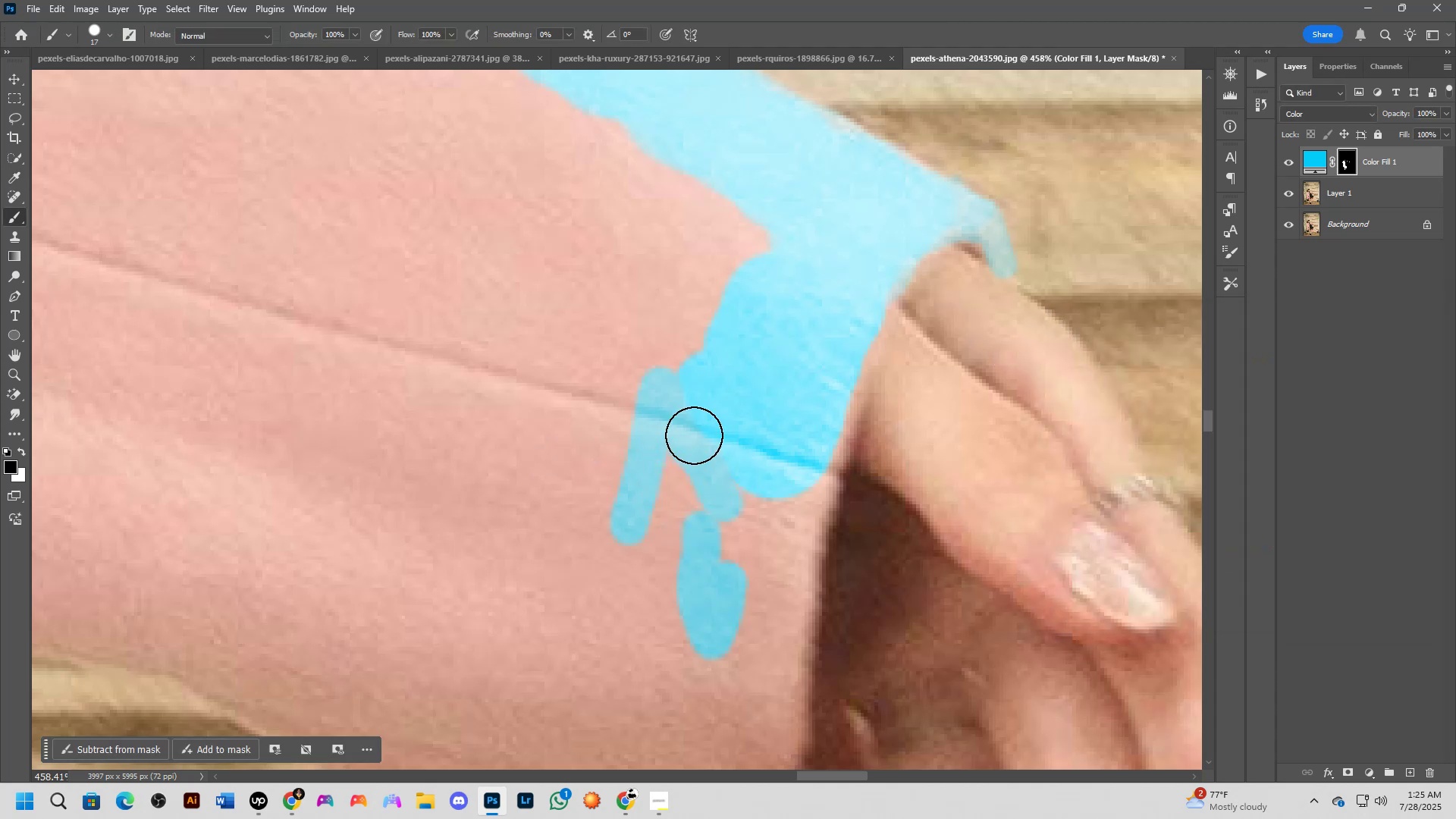 
left_click_drag(start_coordinate=[696, 410], to_coordinate=[667, 507])
 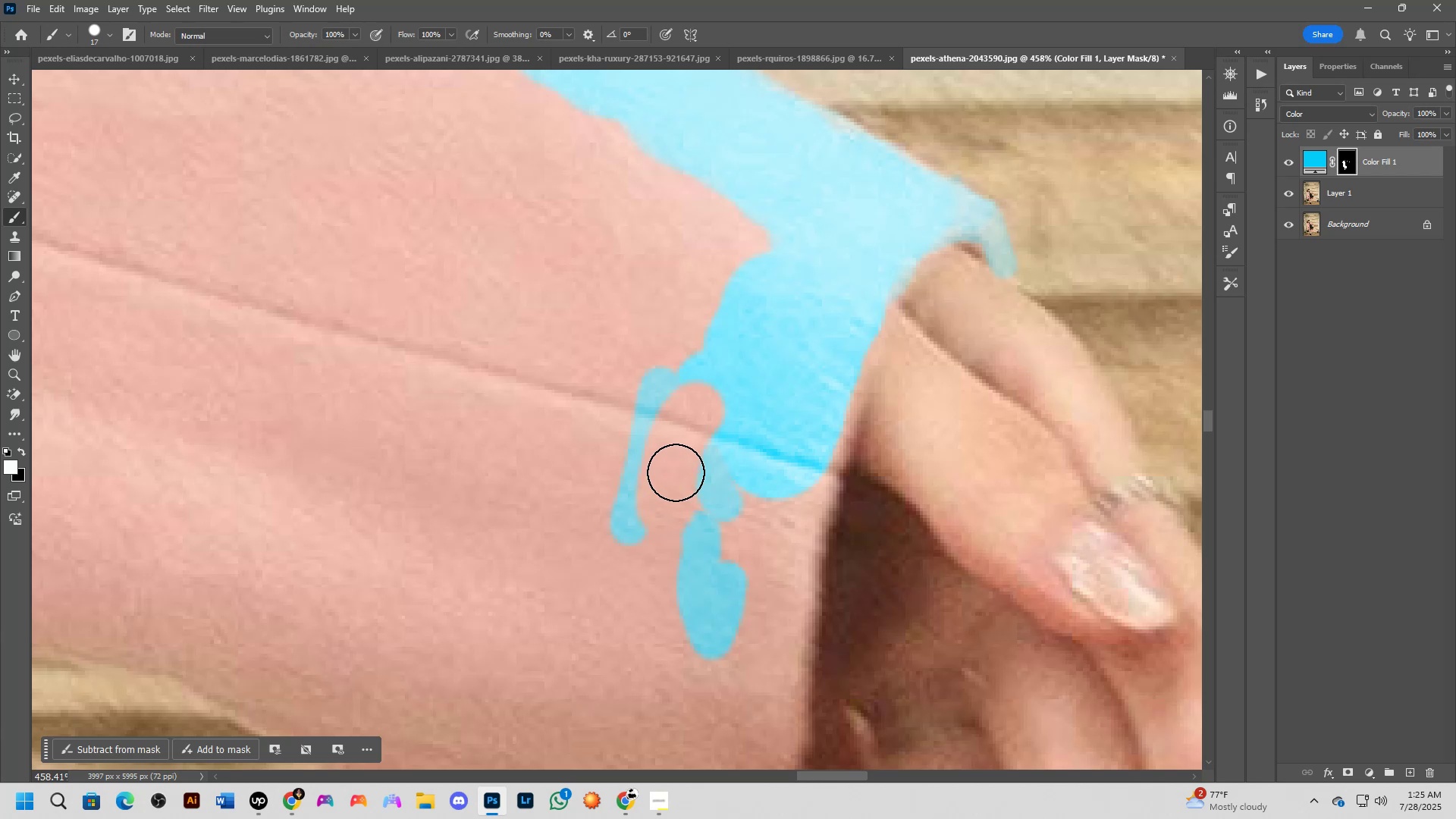 
left_click_drag(start_coordinate=[692, 421], to_coordinate=[904, 234])
 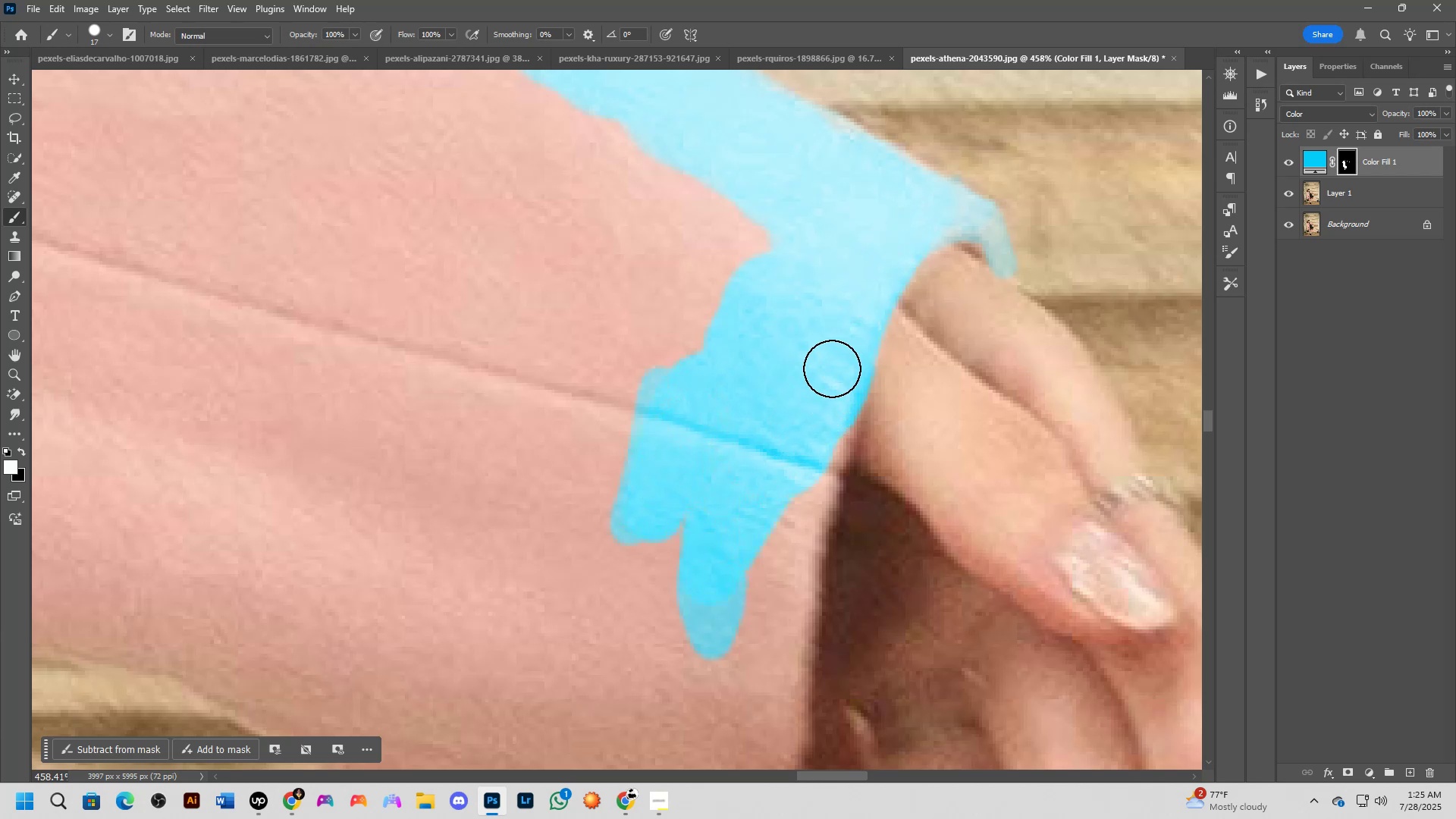 
left_click_drag(start_coordinate=[819, 410], to_coordinate=[814, 450])
 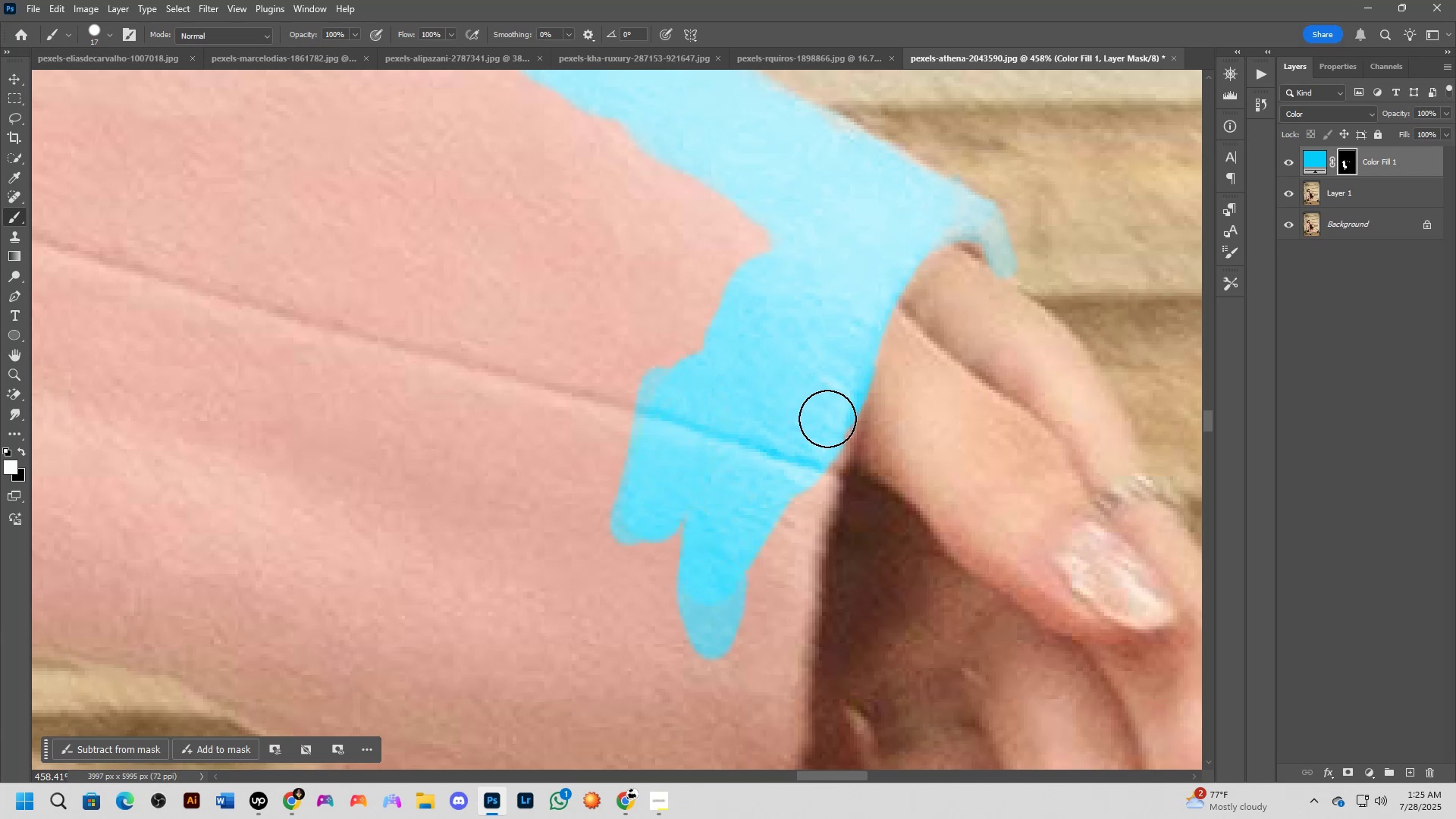 
left_click_drag(start_coordinate=[827, 428], to_coordinate=[810, 529])
 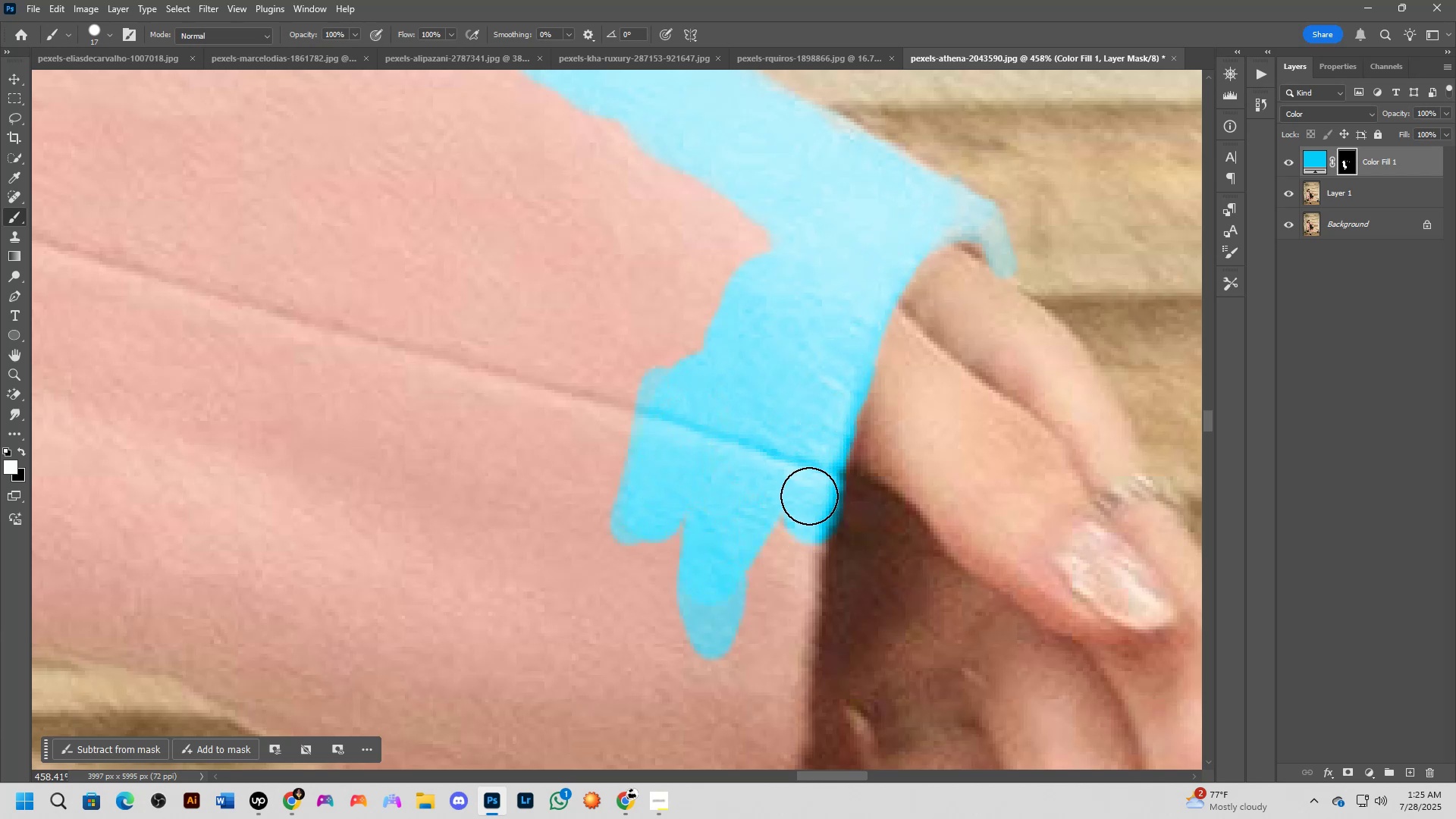 
type(xx)
 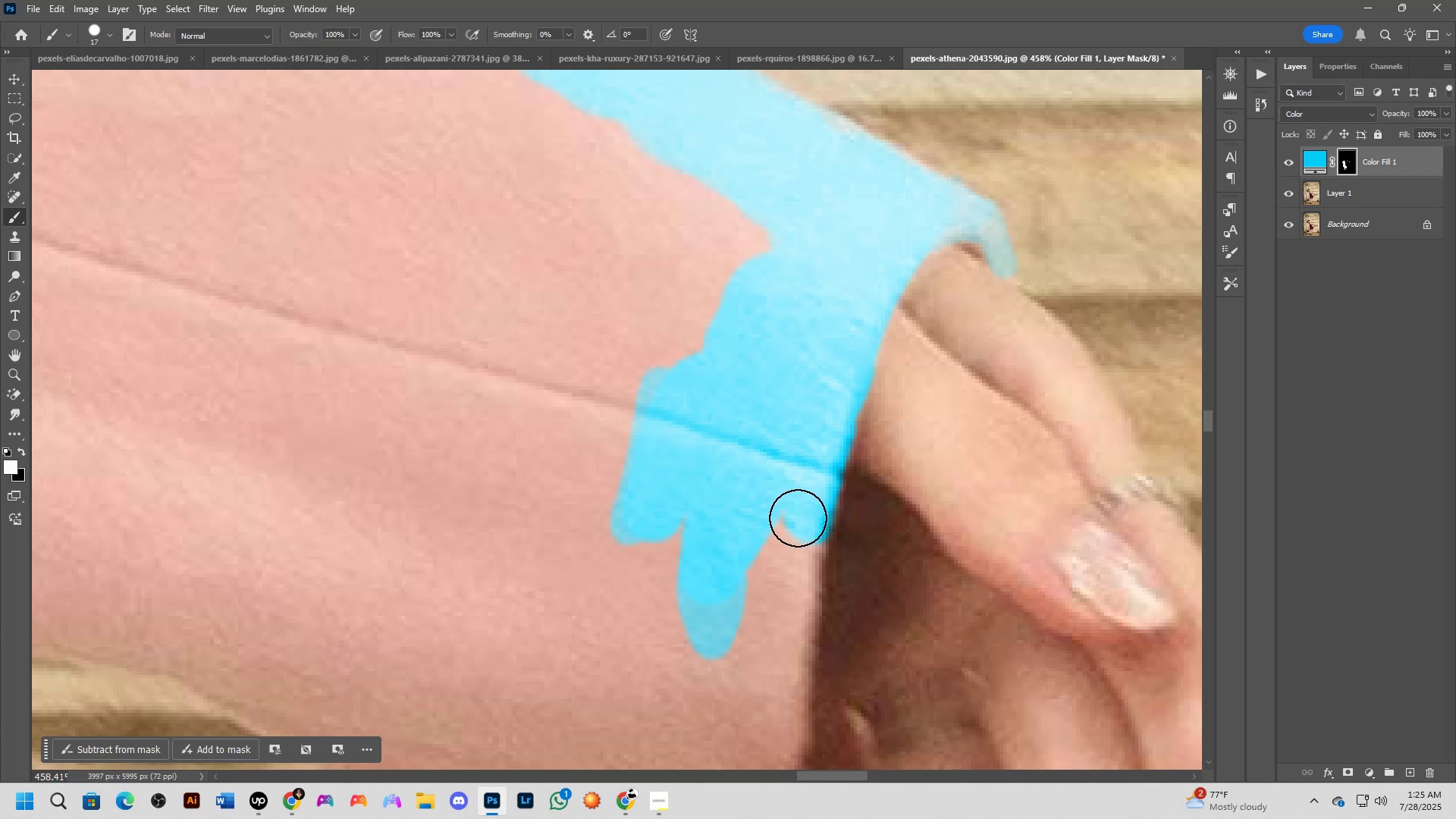 
left_click_drag(start_coordinate=[888, 541], to_coordinate=[877, 470])
 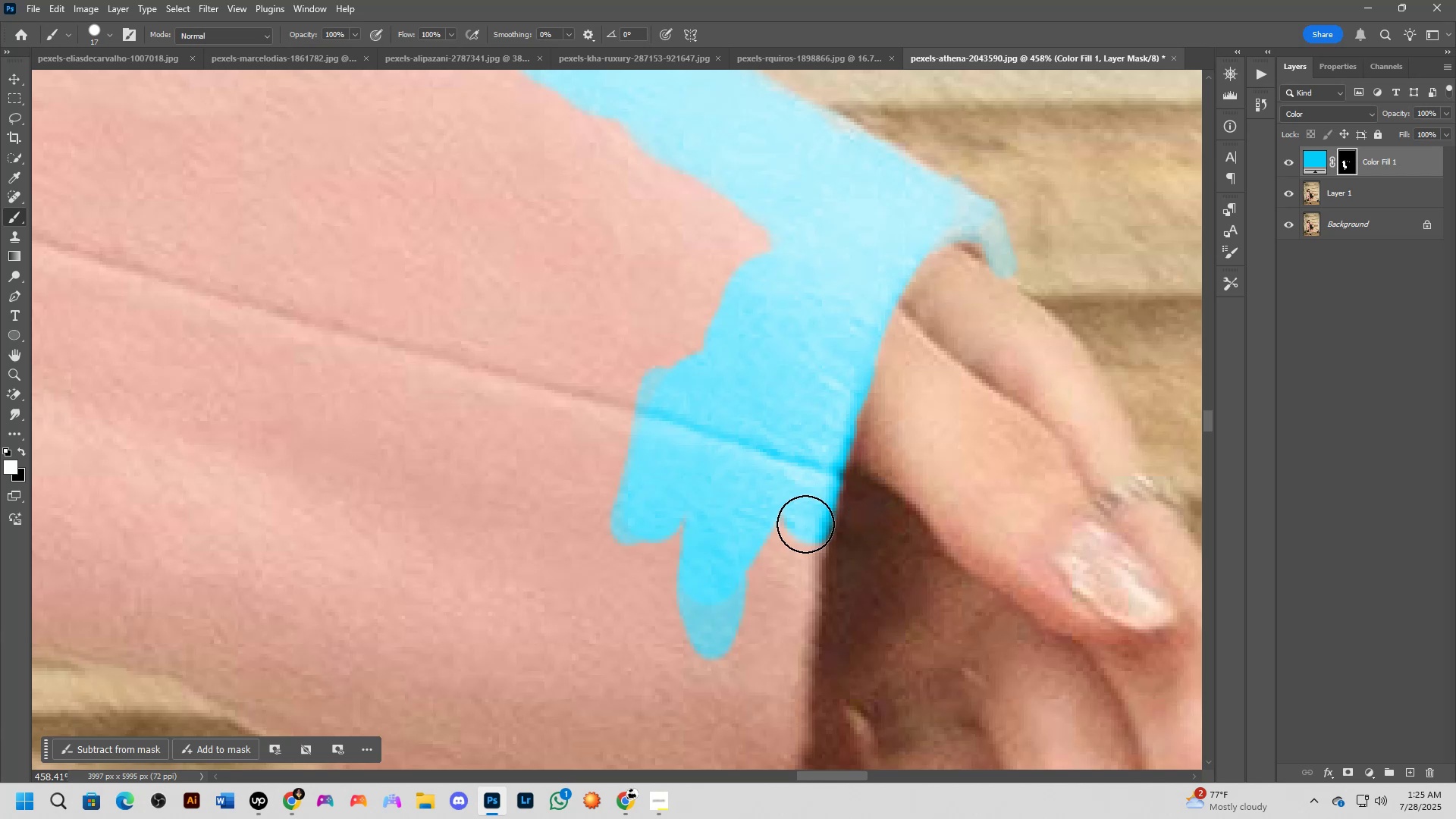 
left_click_drag(start_coordinate=[797, 520], to_coordinate=[792, 570])
 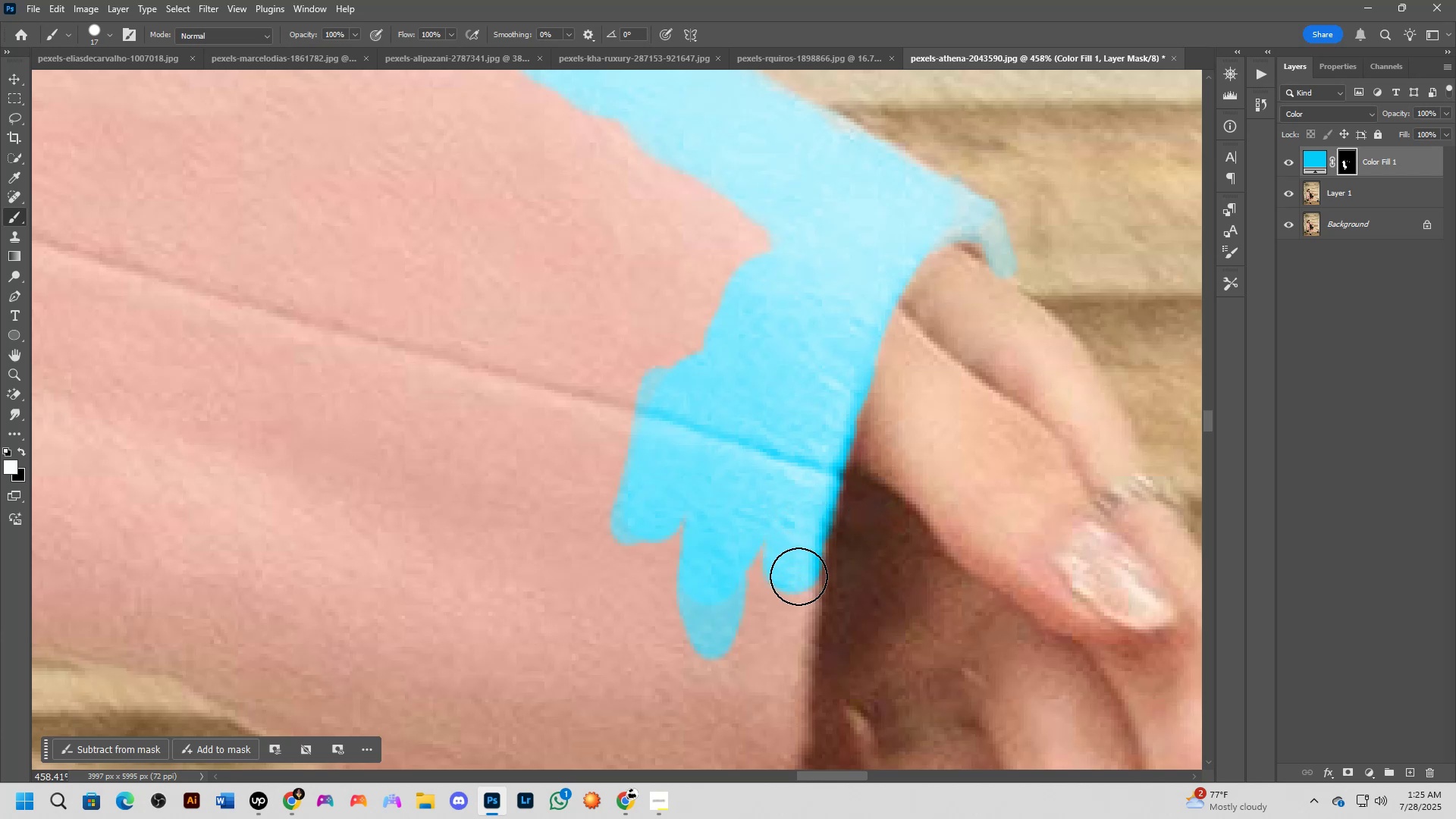 
scroll: coordinate [799, 576], scroll_direction: up, amount: 2.0
 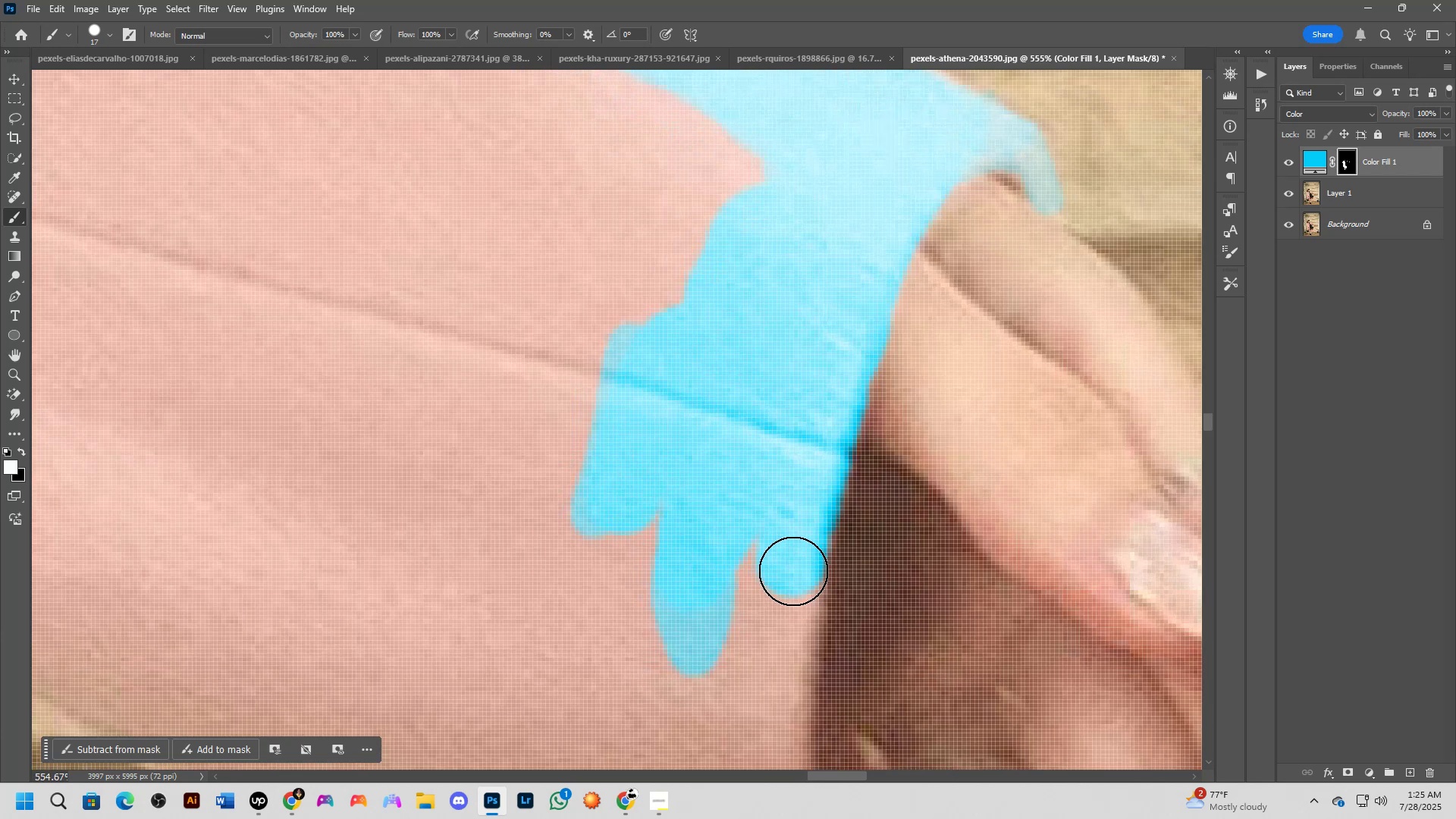 
hold_key(key=Space, duration=0.43)
 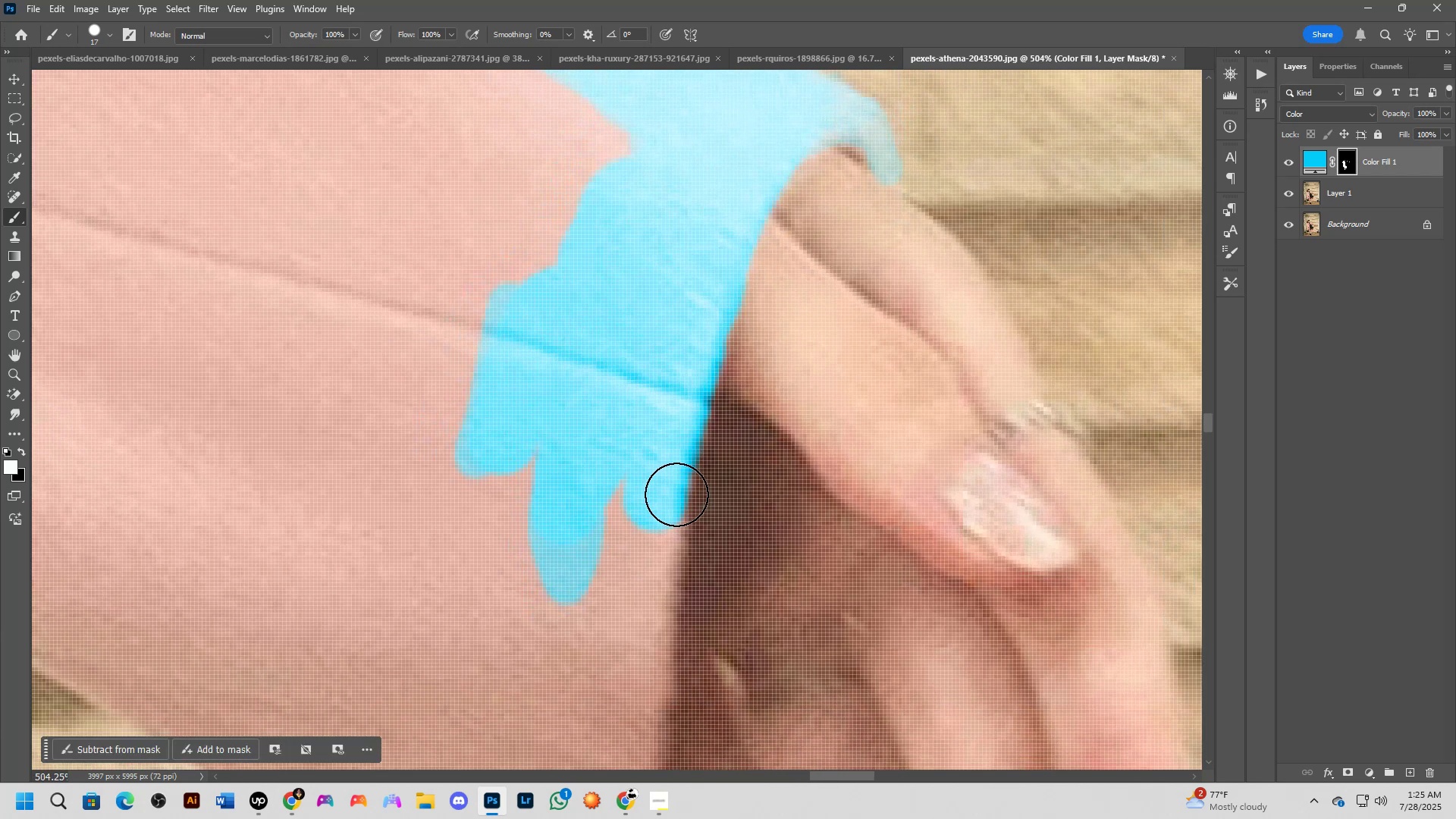 
left_click_drag(start_coordinate=[812, 552], to_coordinate=[675, 491])
 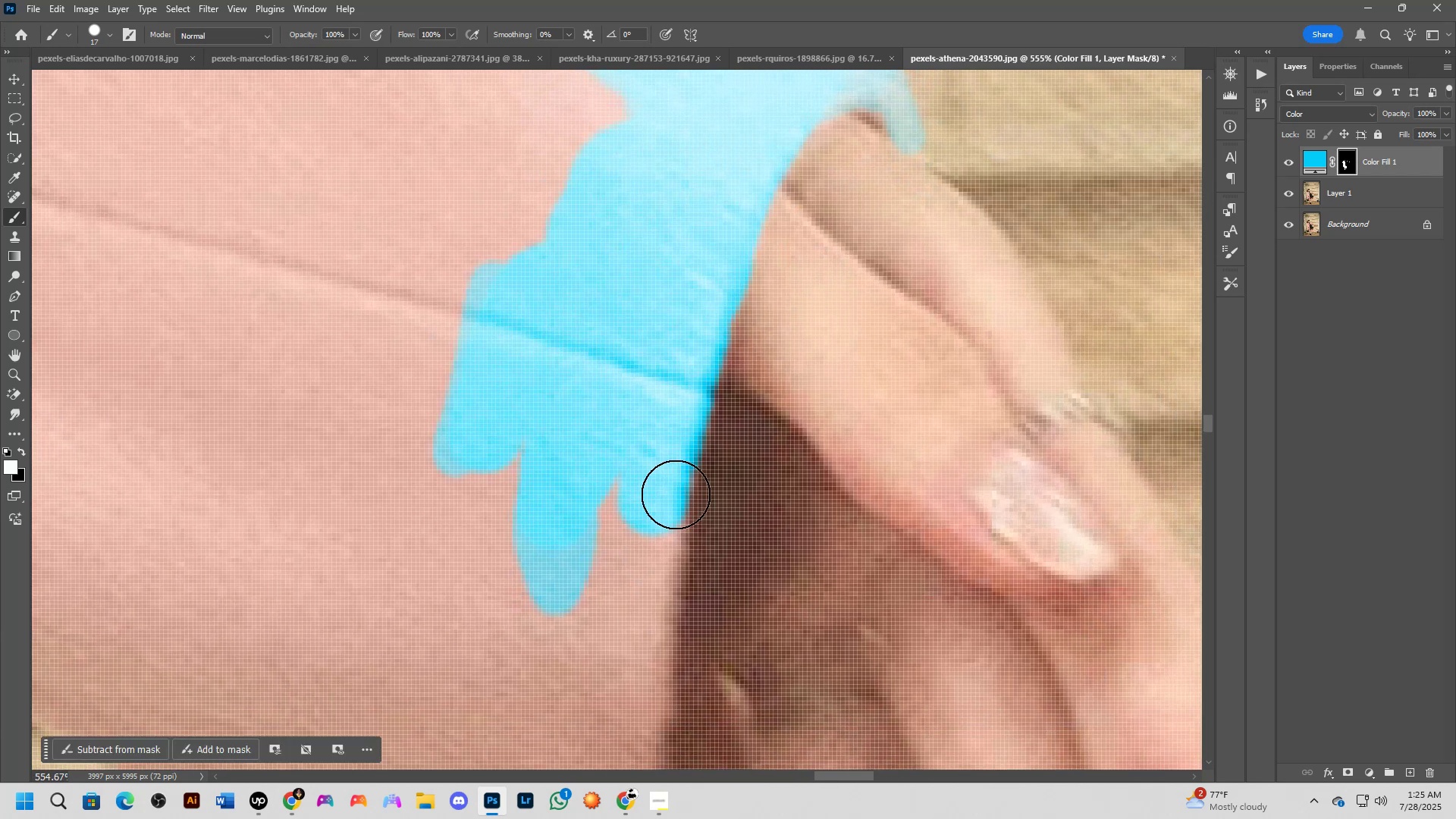 
scroll: coordinate [672, 503], scroll_direction: down, amount: 2.0
 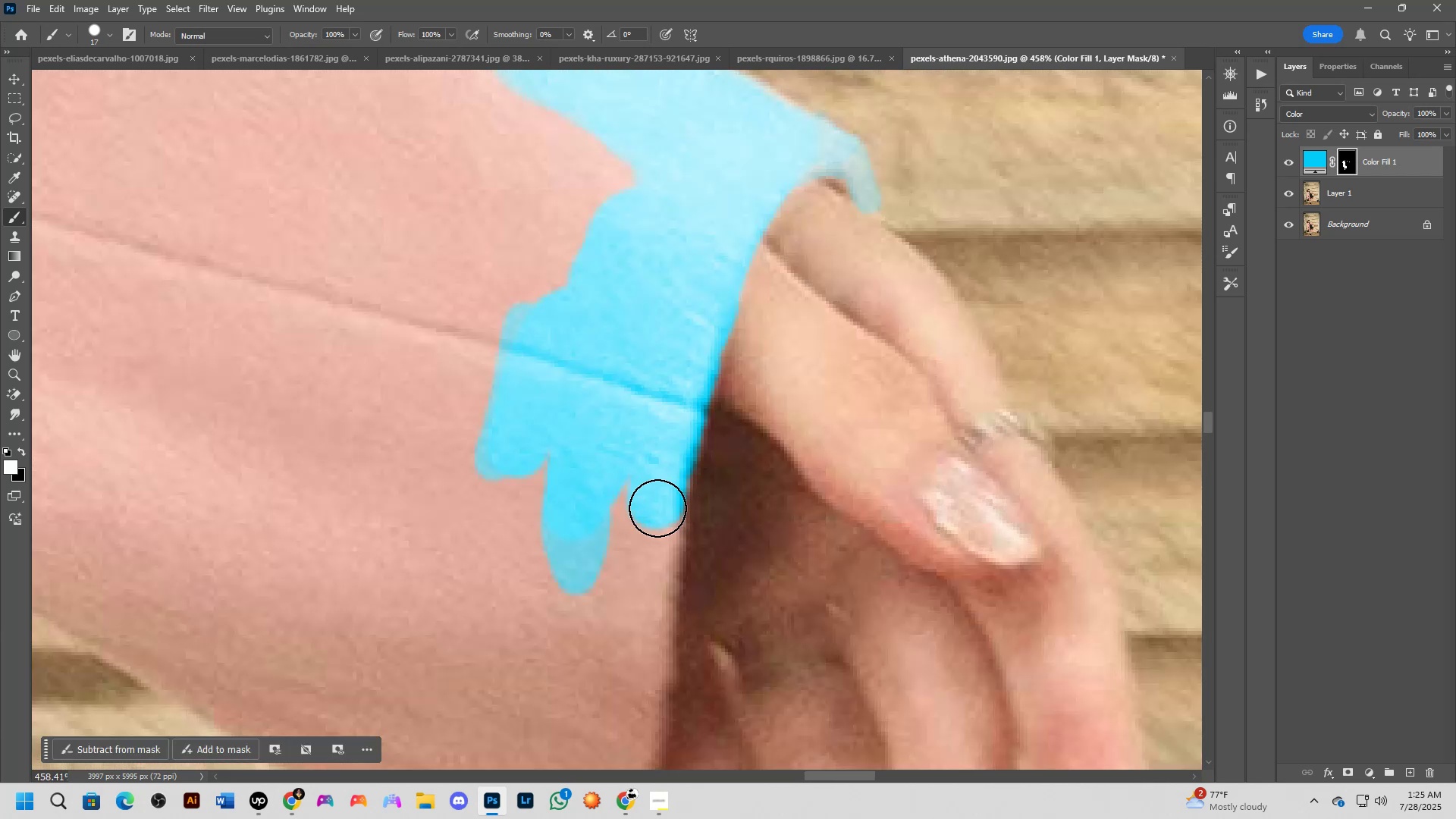 
left_click_drag(start_coordinate=[645, 502], to_coordinate=[636, 570])
 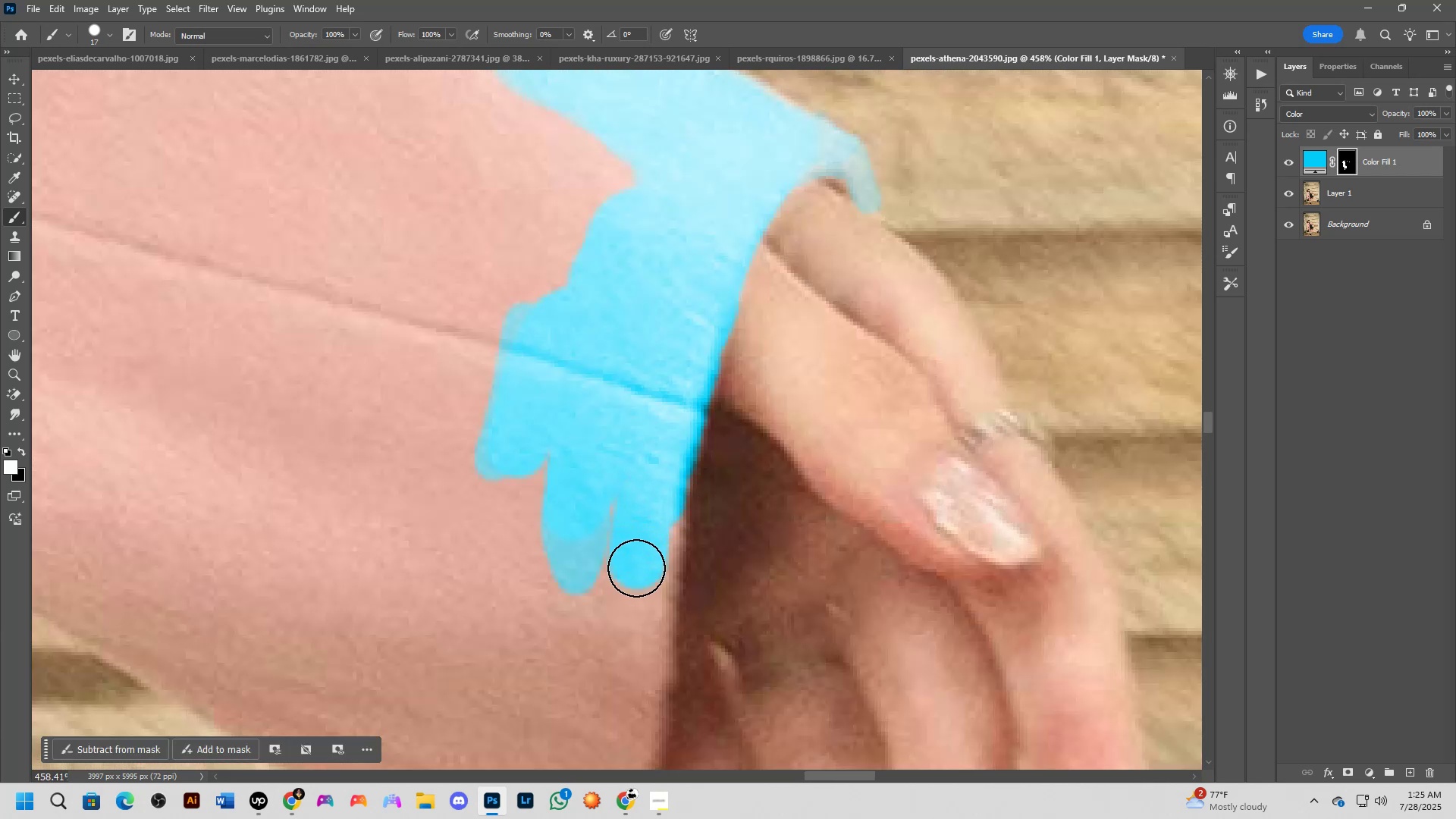 
hold_key(key=AltLeft, duration=0.81)
 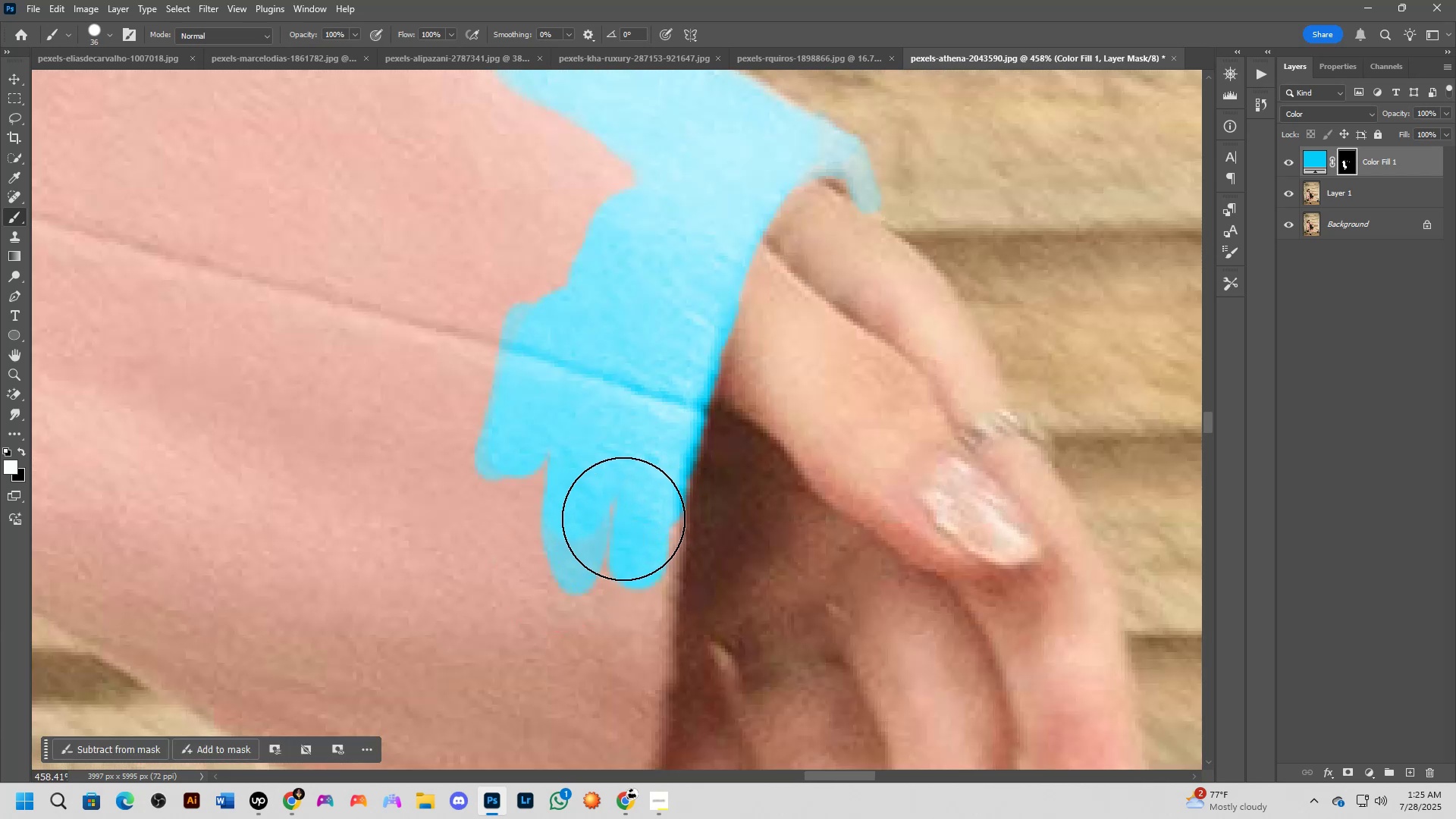 
left_click_drag(start_coordinate=[623, 518], to_coordinate=[609, 672])
 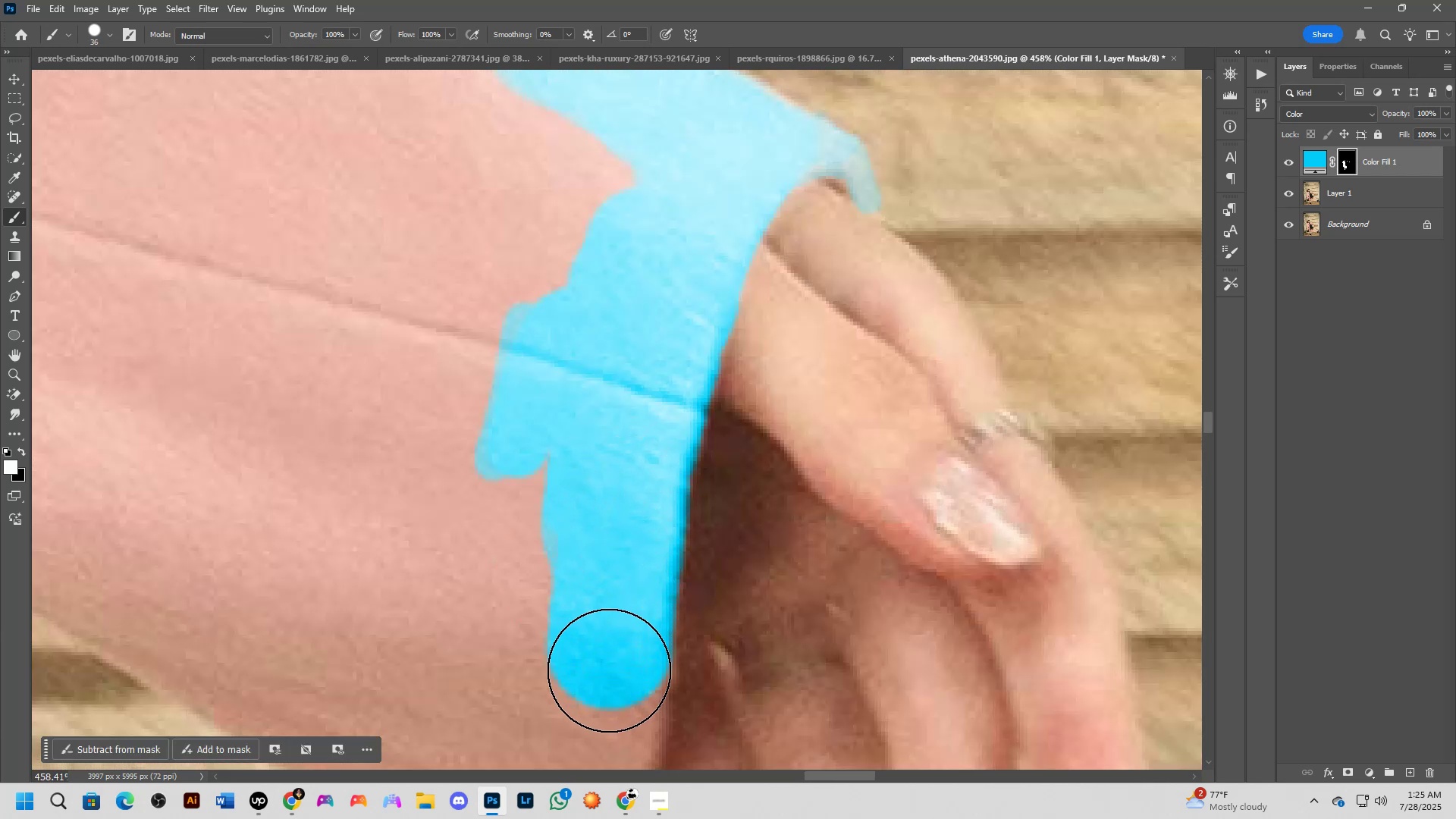 
hold_key(key=Space, duration=0.65)
 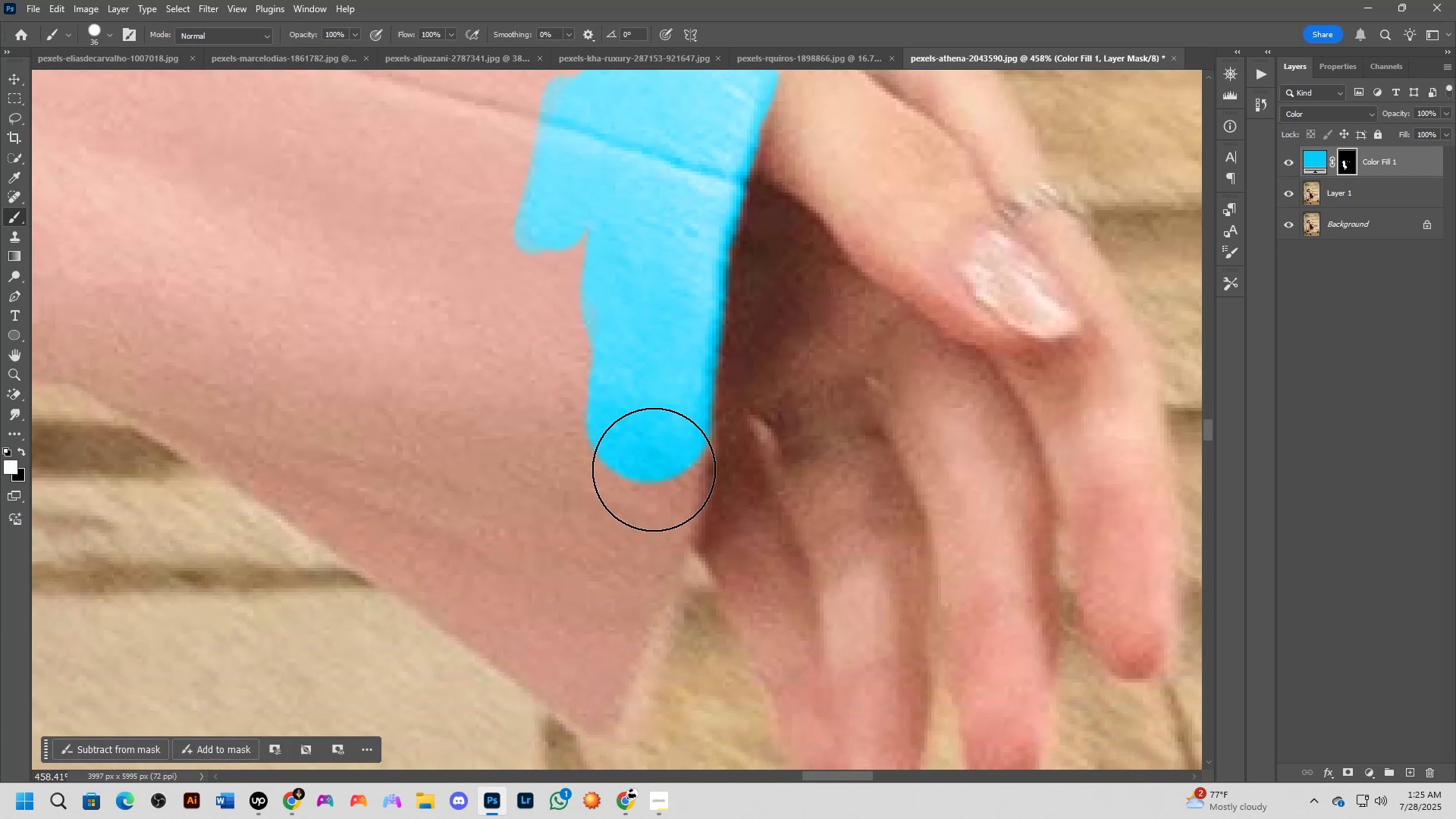 
left_click_drag(start_coordinate=[608, 595], to_coordinate=[642, 378])
 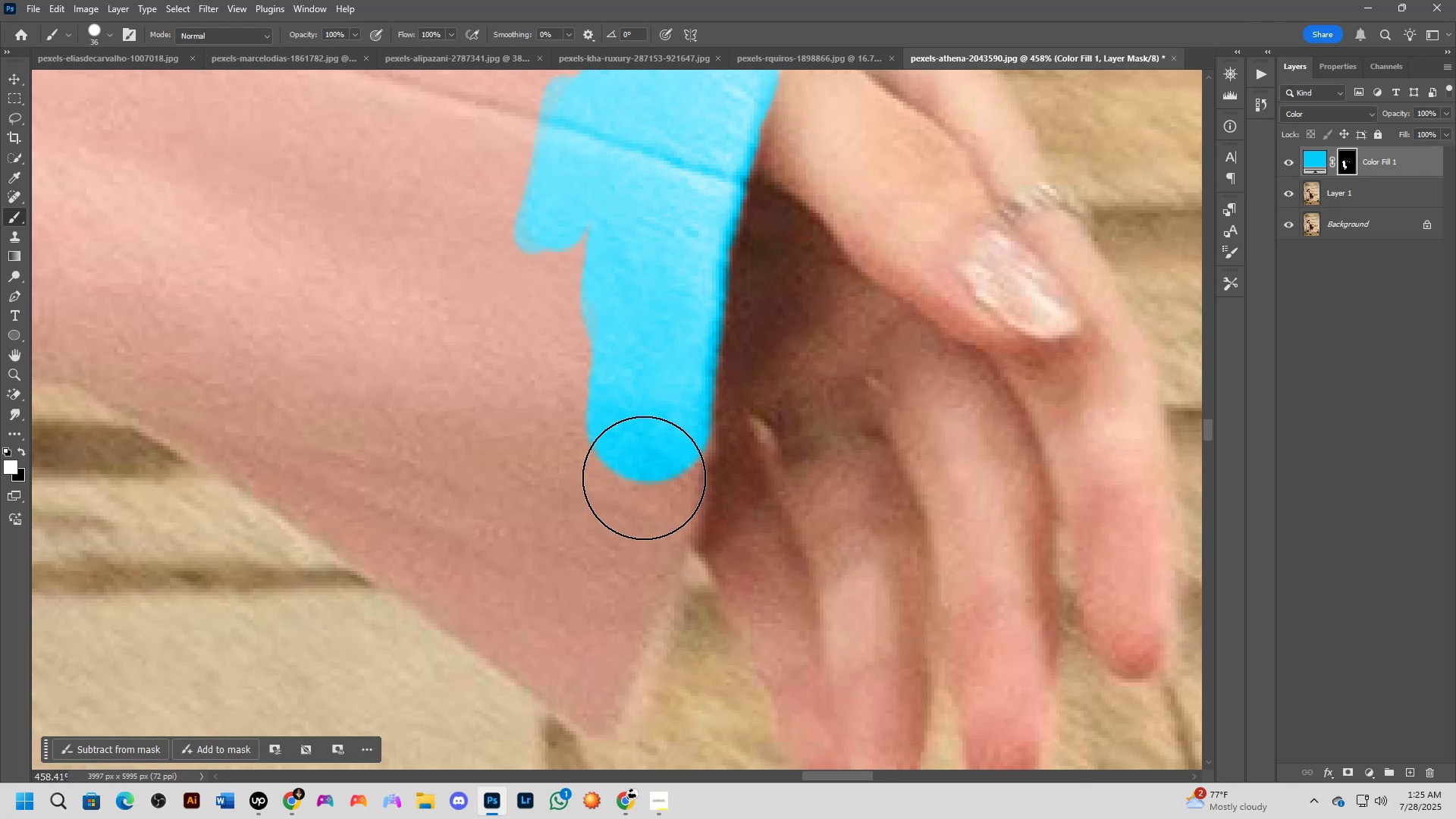 
left_click_drag(start_coordinate=[645, 473], to_coordinate=[586, 659])
 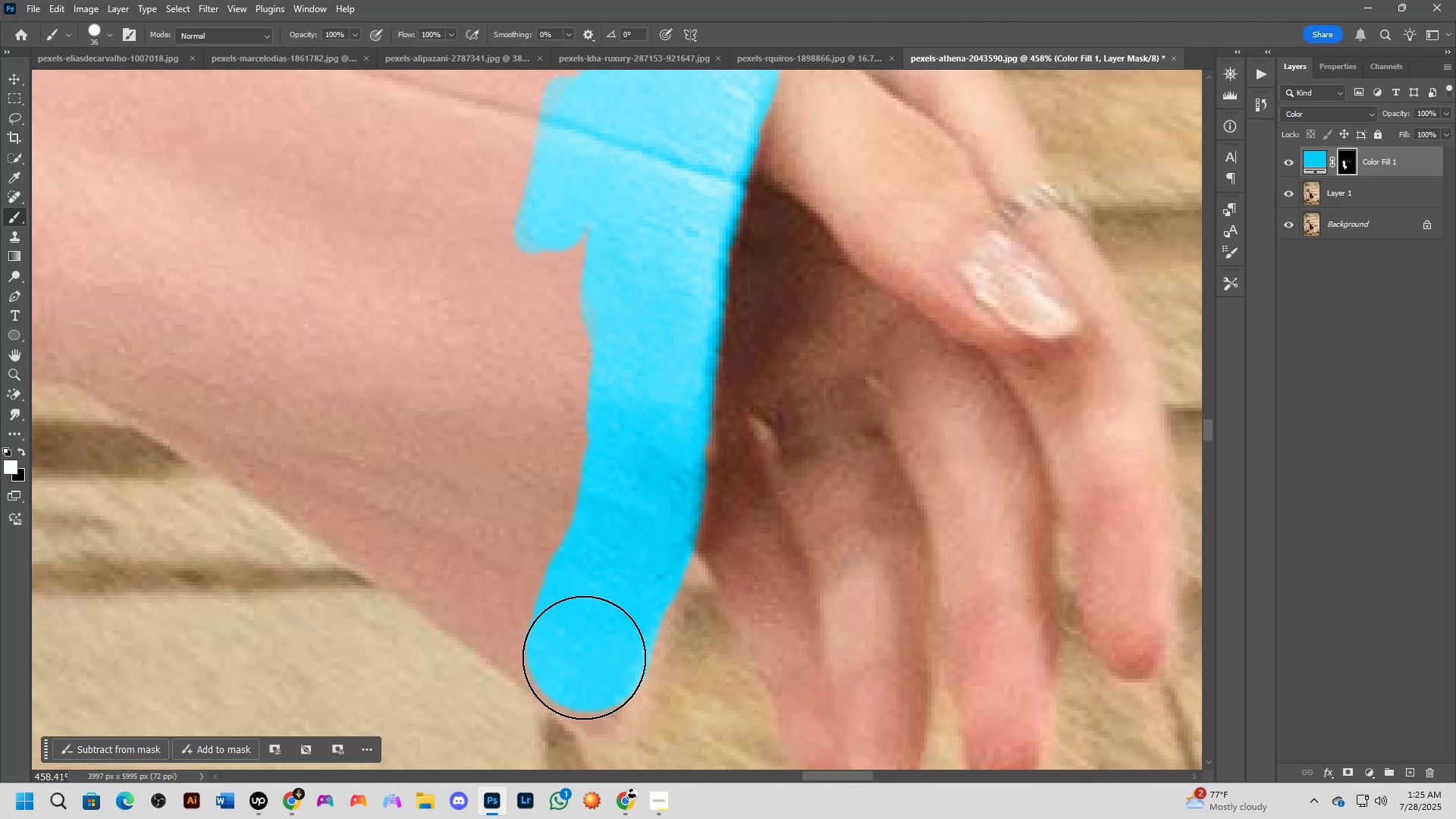 
hold_key(key=Space, duration=0.5)
 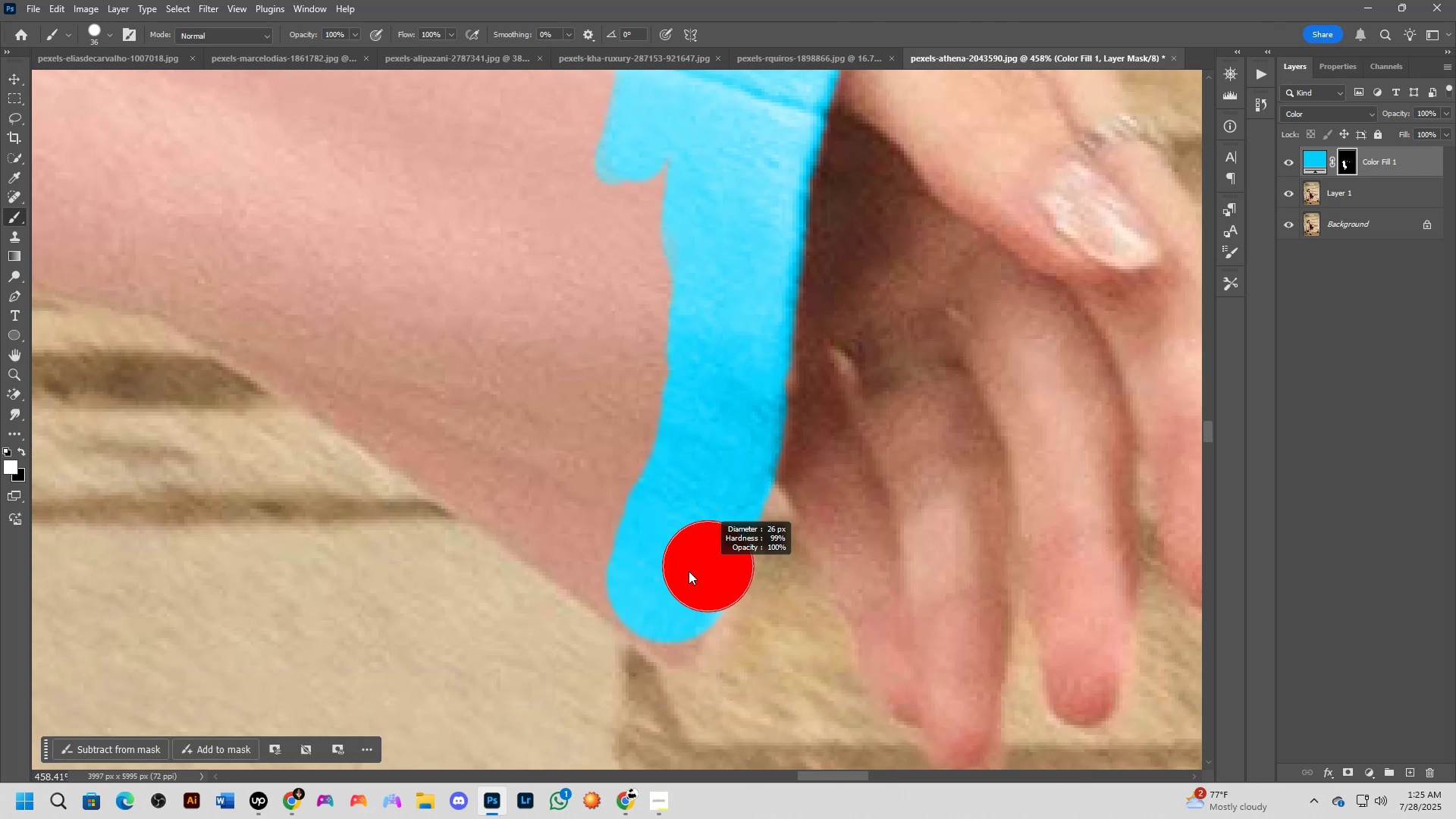 
left_click_drag(start_coordinate=[591, 635], to_coordinate=[671, 566])
 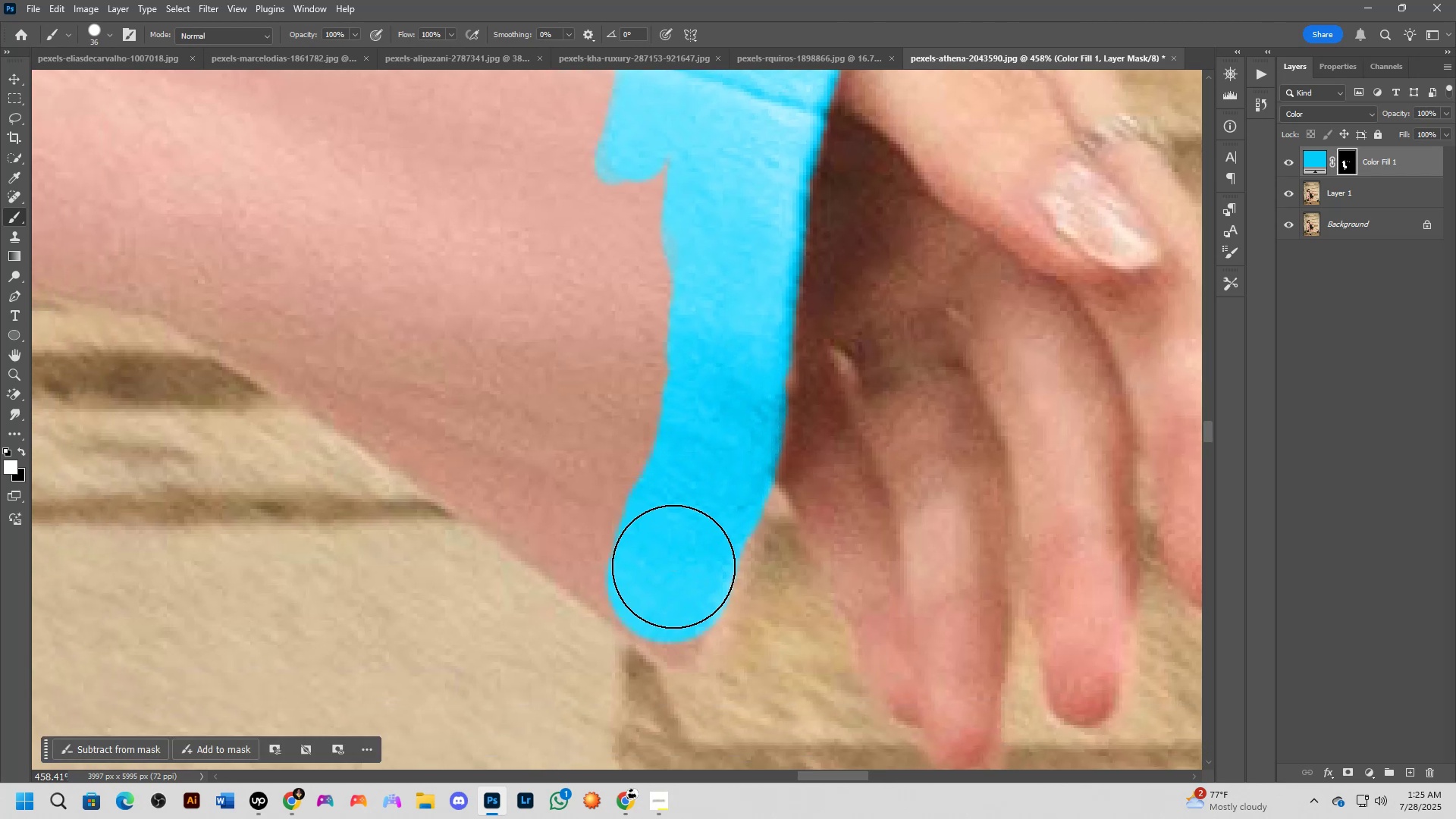 
hold_key(key=AltLeft, duration=0.6)
 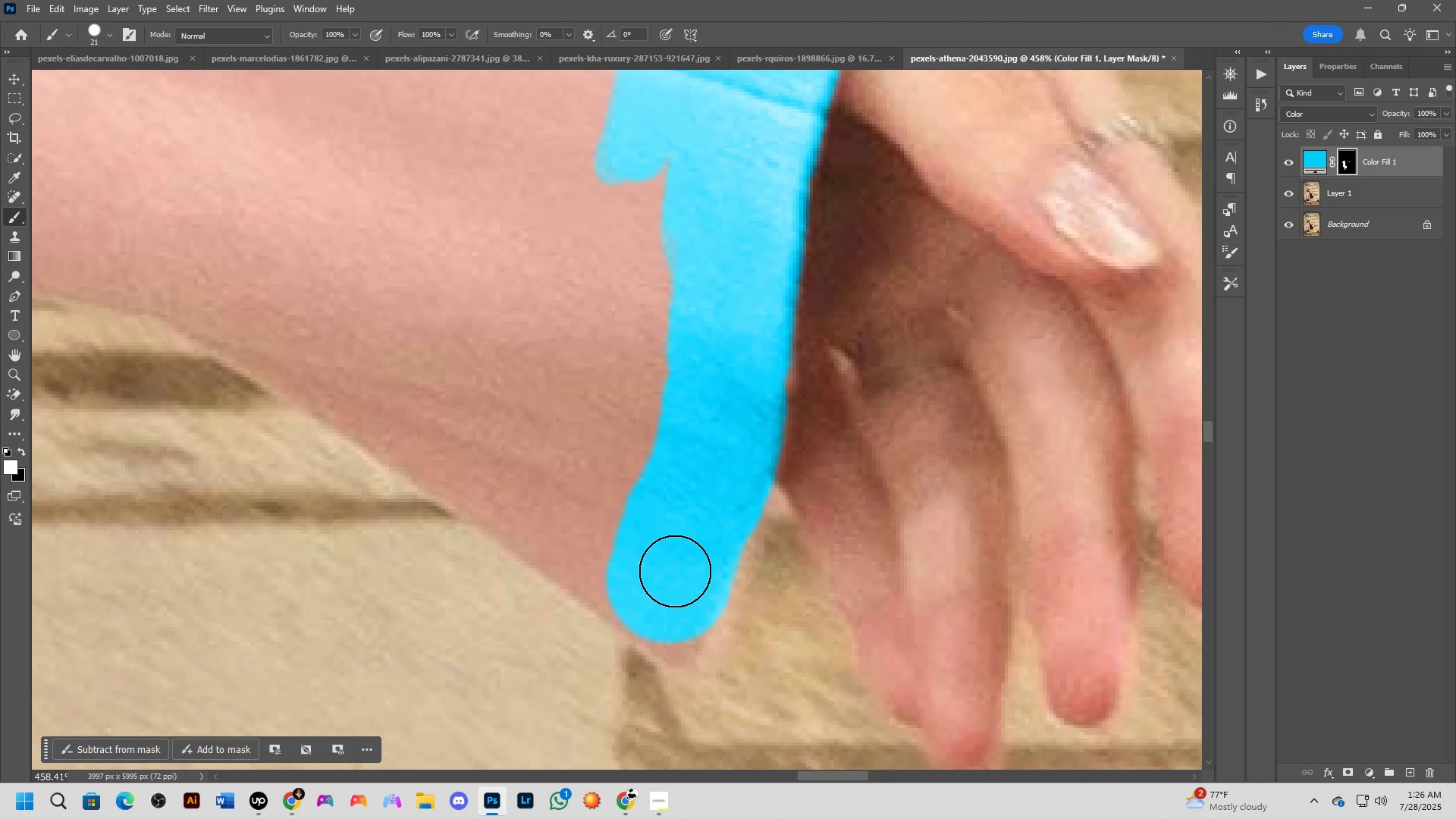 
scroll: coordinate [676, 557], scroll_direction: up, amount: 2.0
 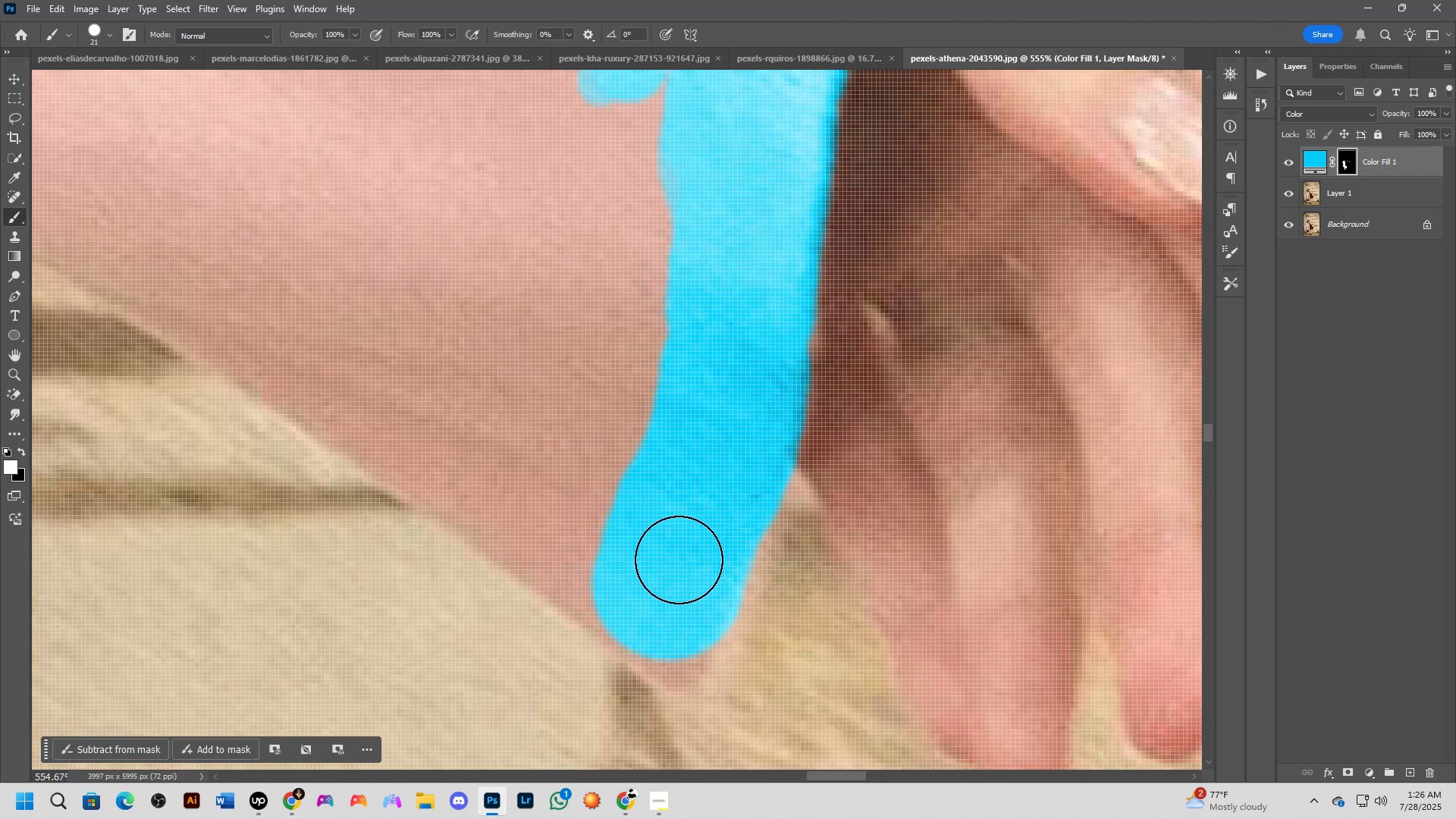 
hold_key(key=Space, duration=0.53)
 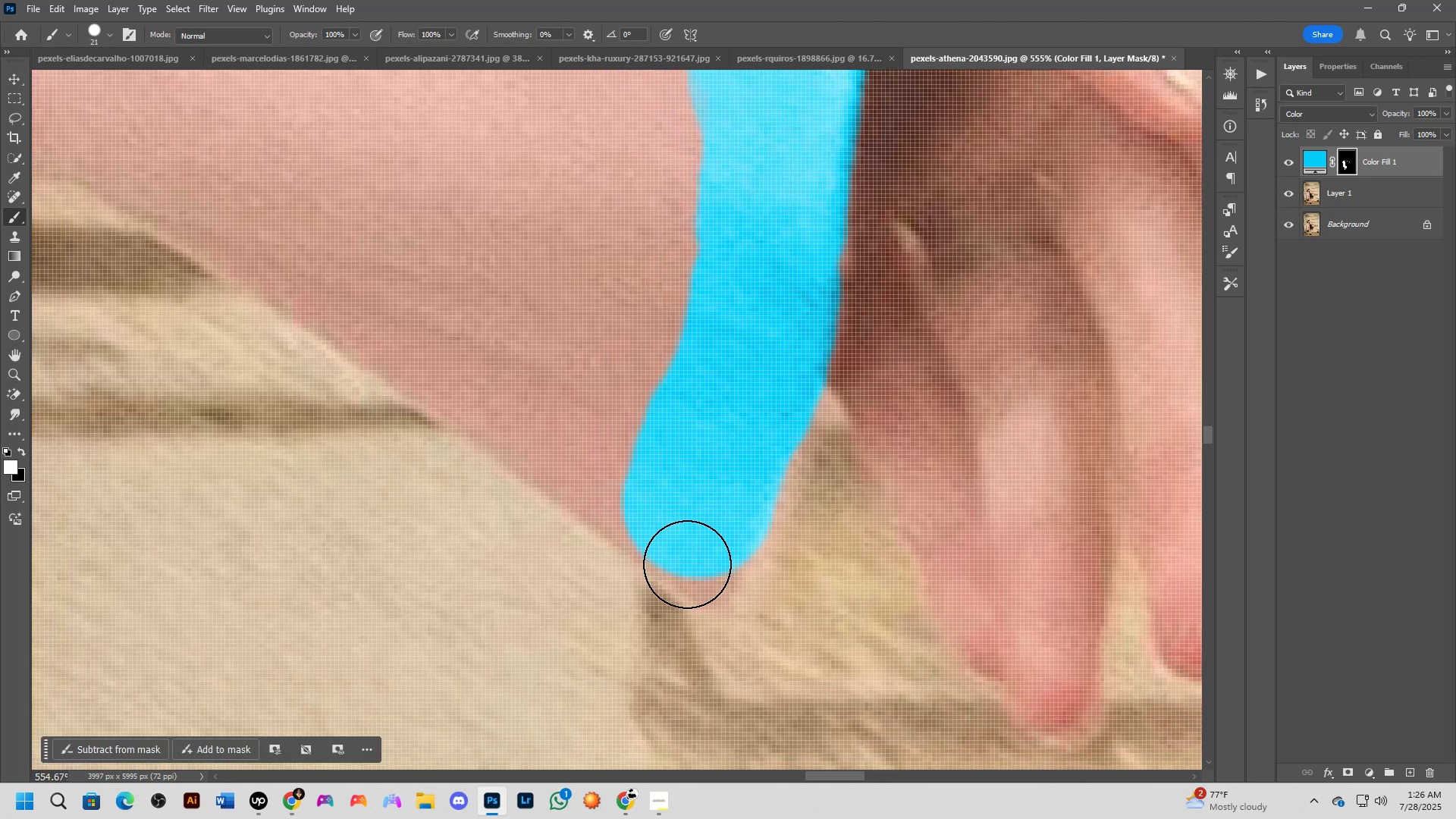 
left_click_drag(start_coordinate=[674, 551], to_coordinate=[704, 469])
 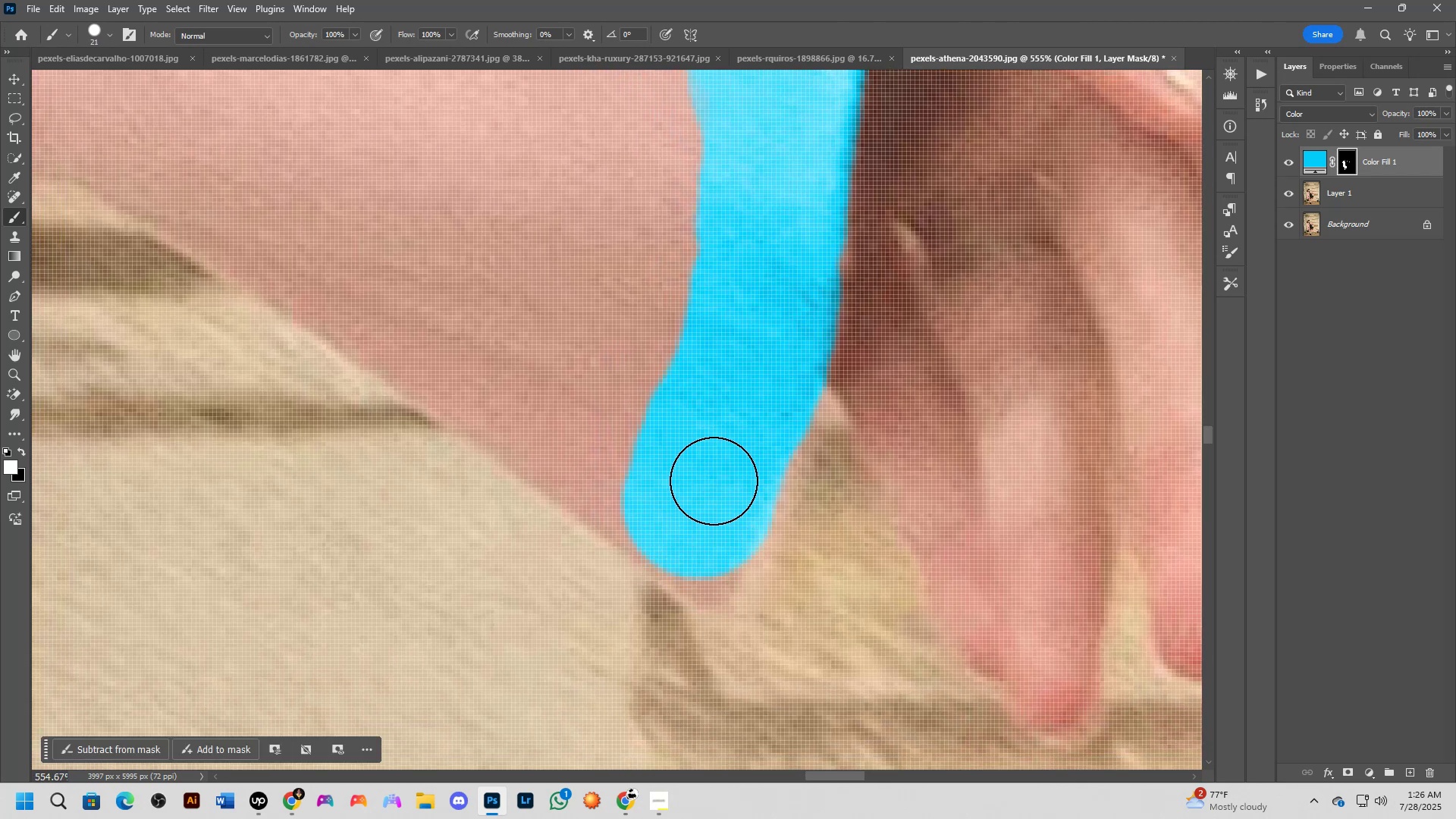 
hold_key(key=AltLeft, duration=0.94)
 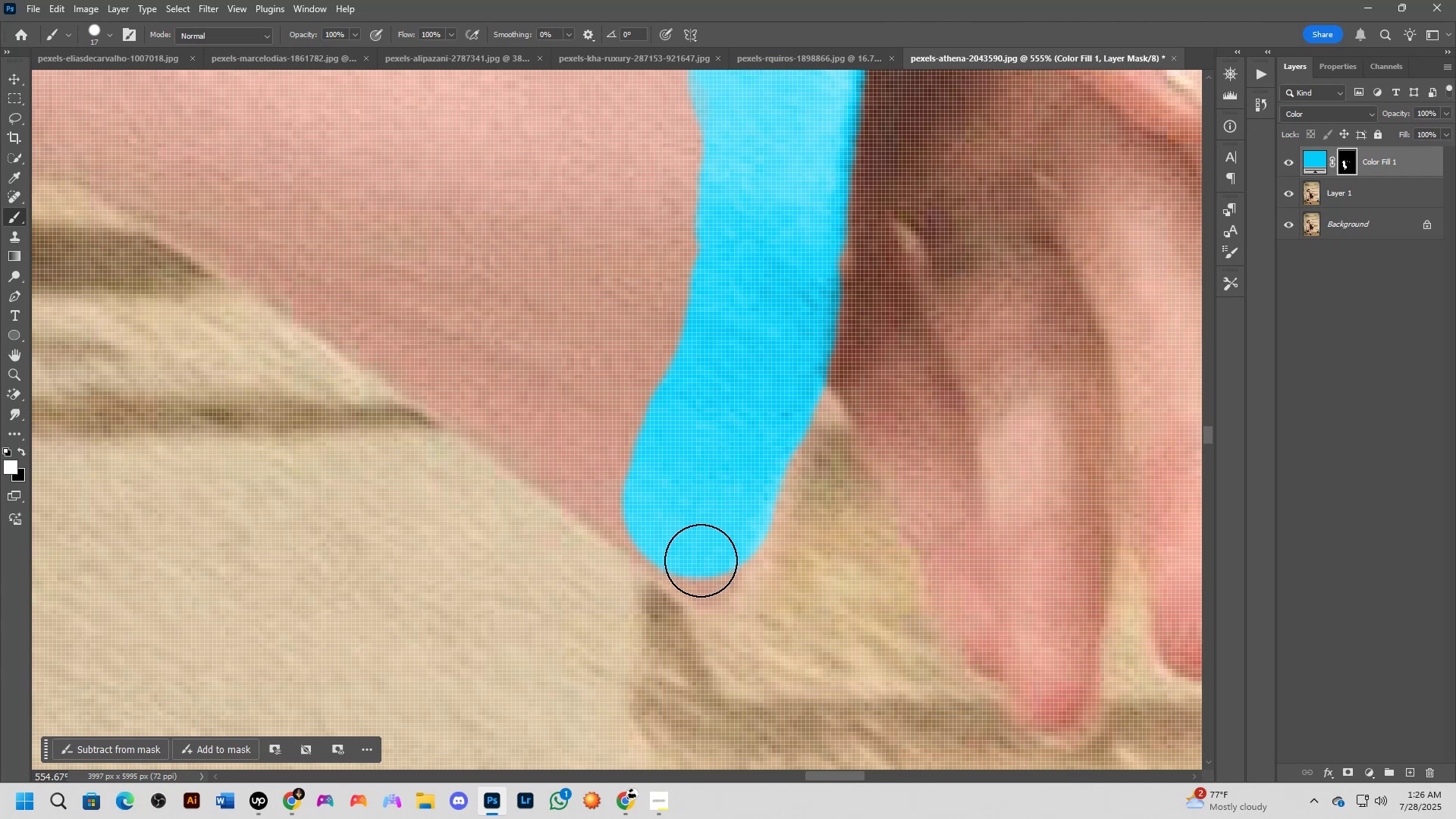 
left_click([699, 570])
 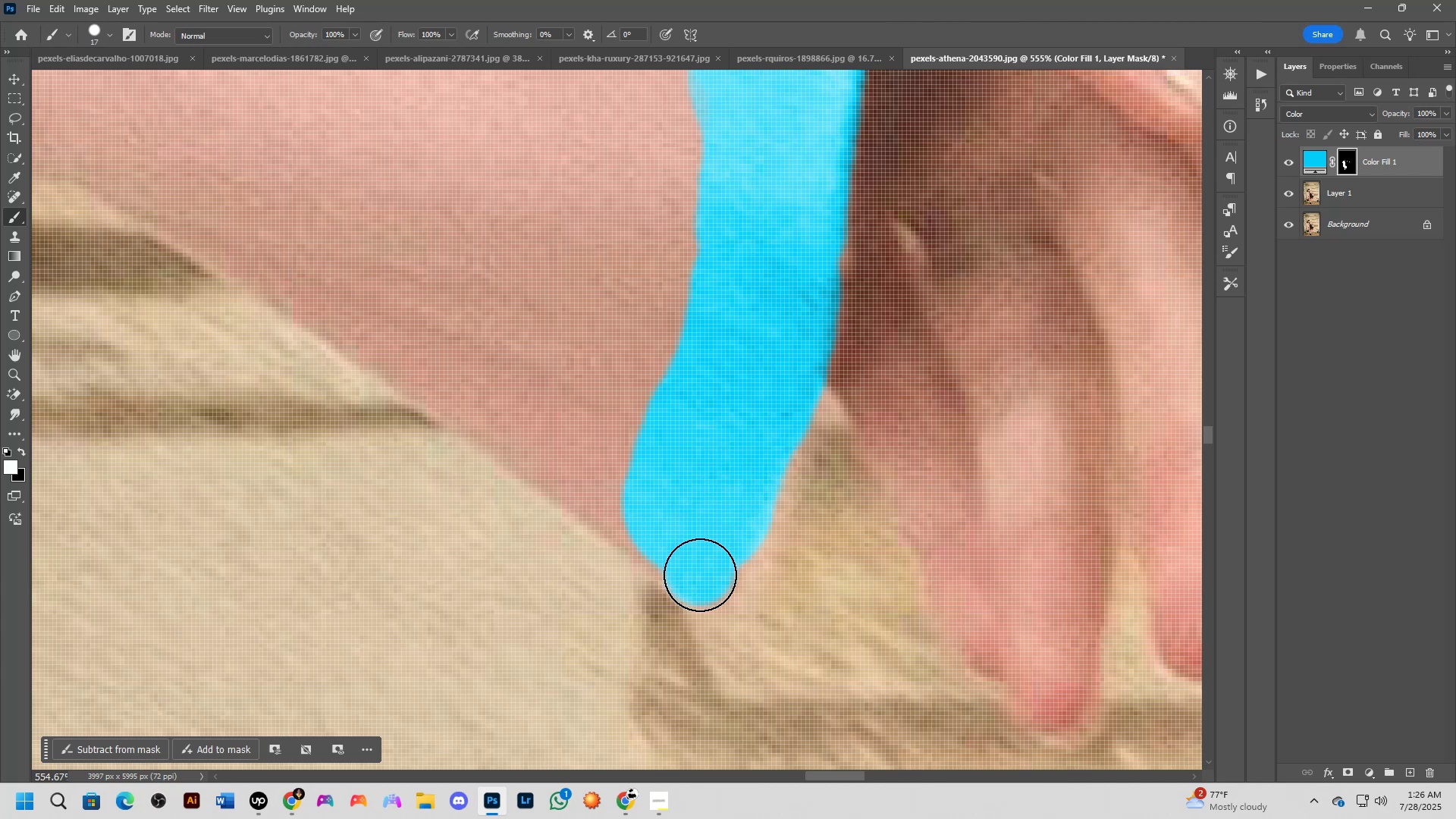 
left_click([700, 576])
 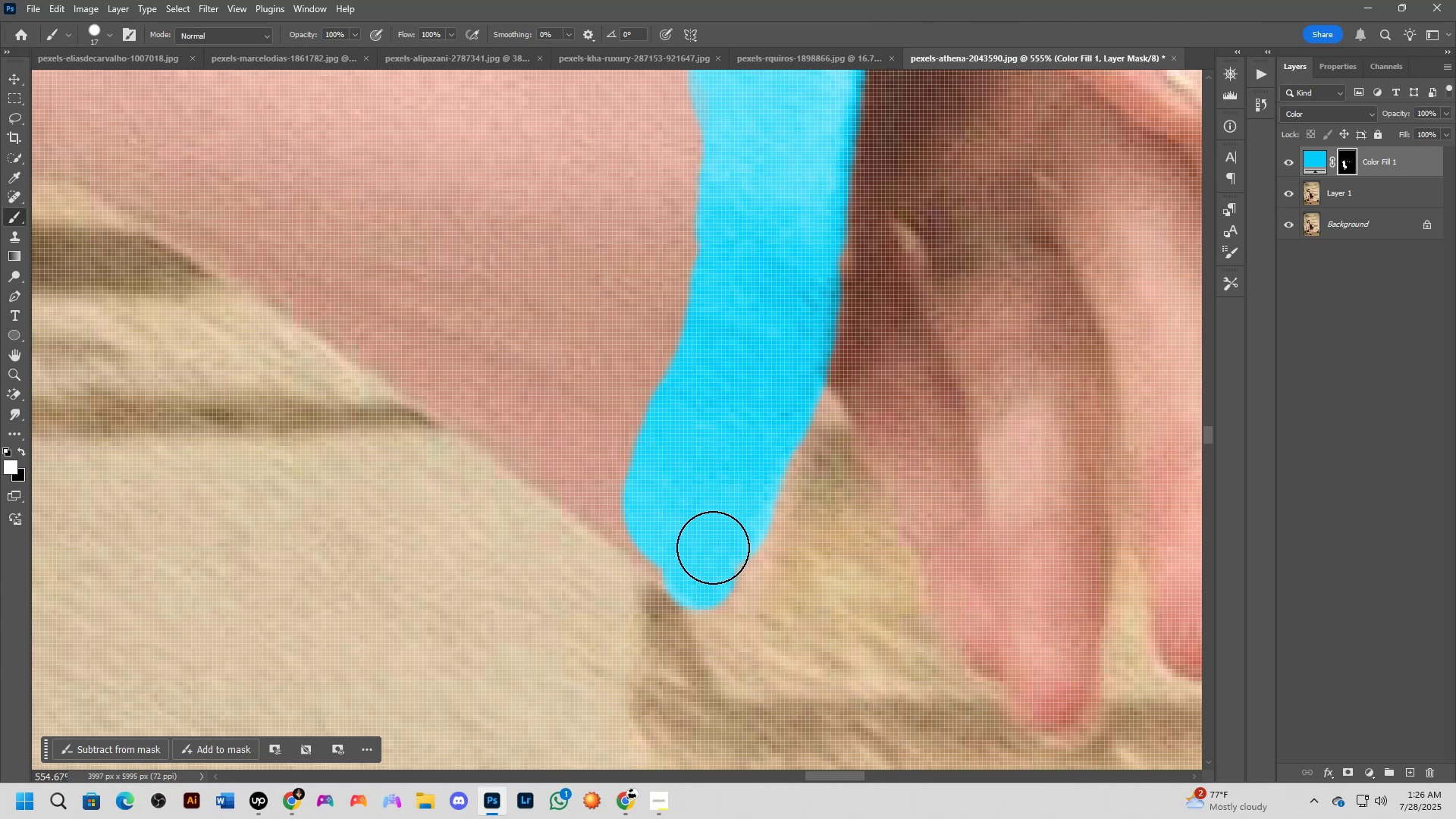 
double_click([714, 547])
 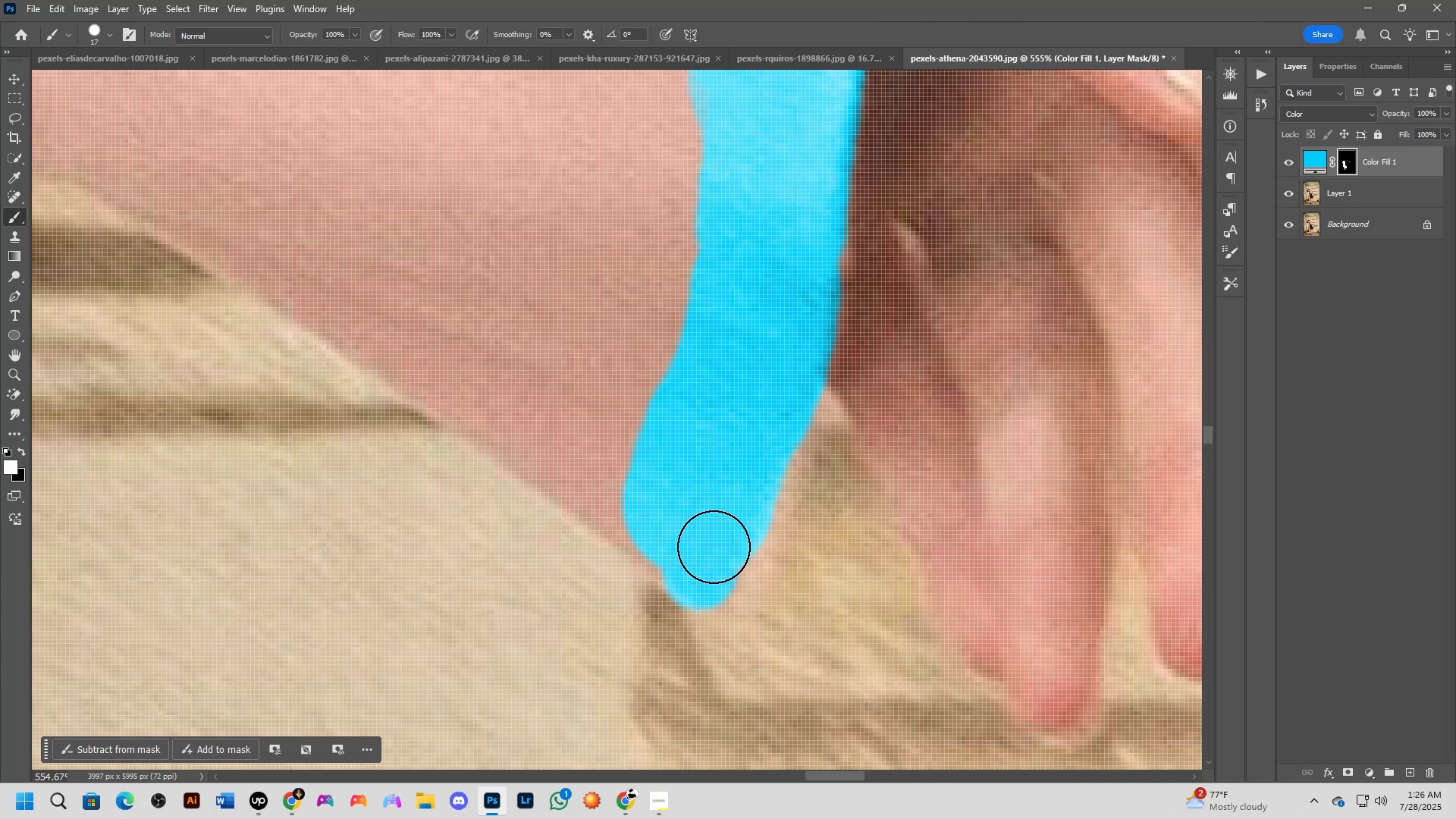 
triple_click([714, 547])
 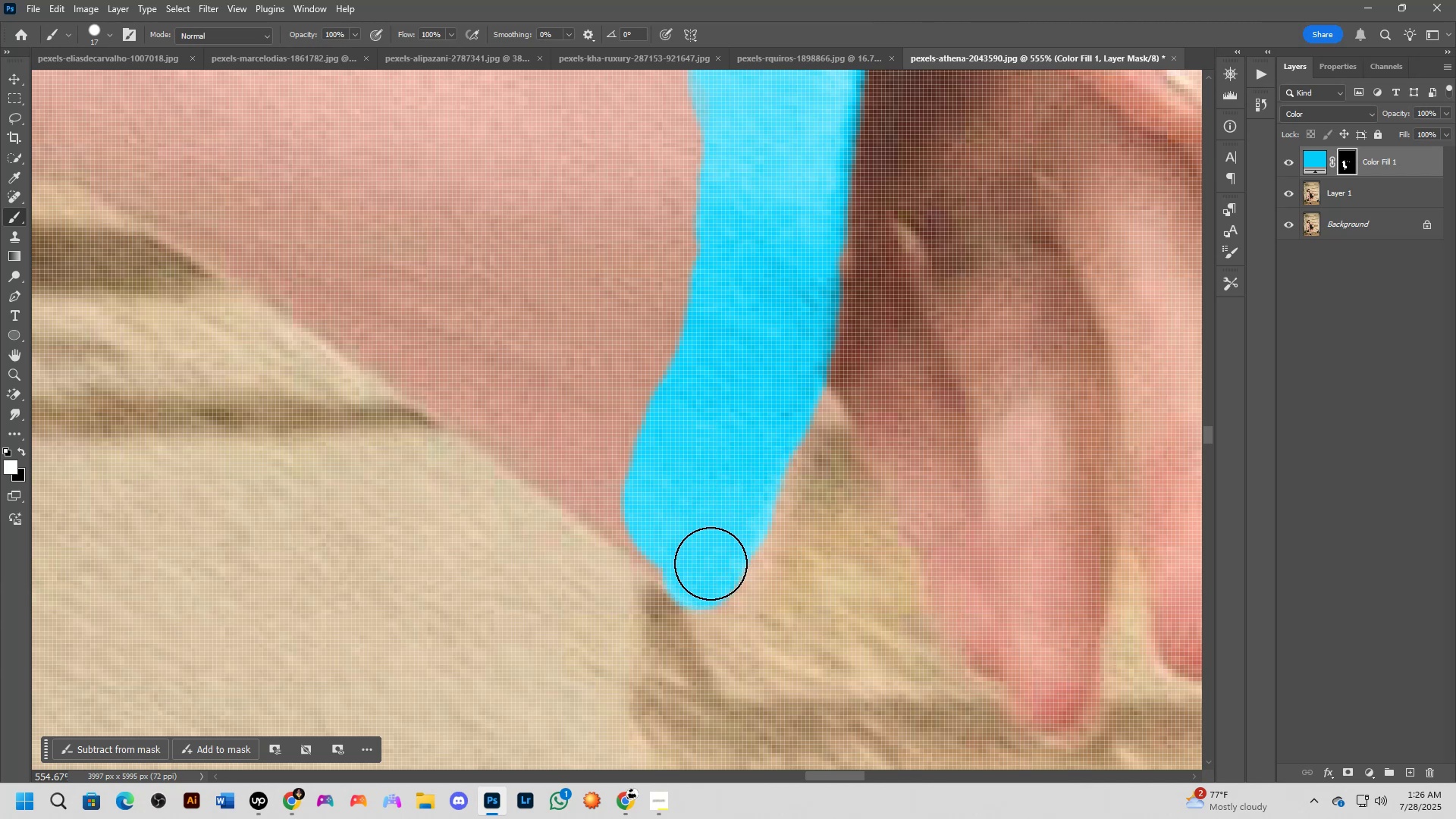 
triple_click([711, 563])
 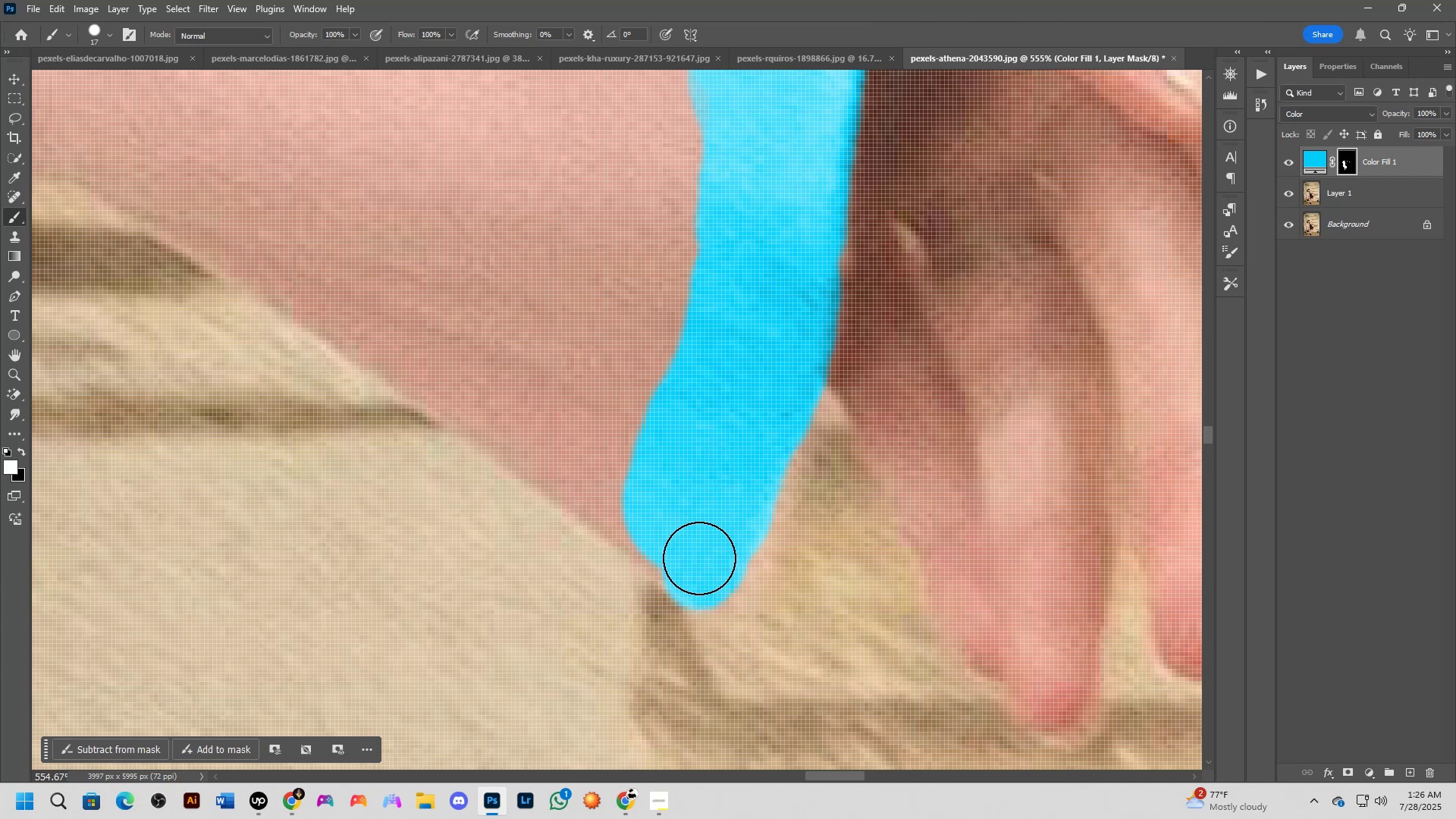 
hold_key(key=AltLeft, duration=0.56)
 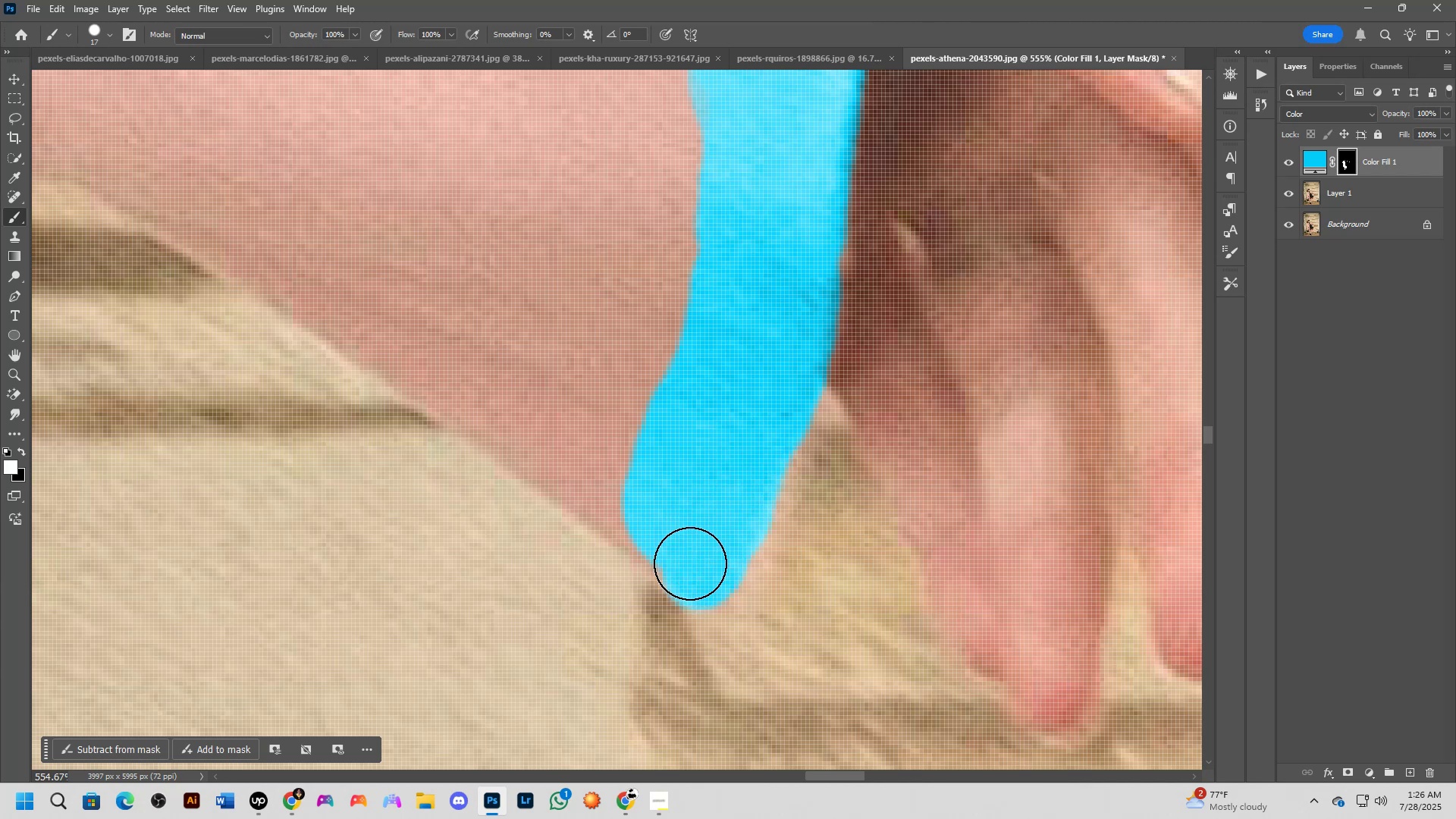 
left_click_drag(start_coordinate=[688, 559], to_coordinate=[585, 484])
 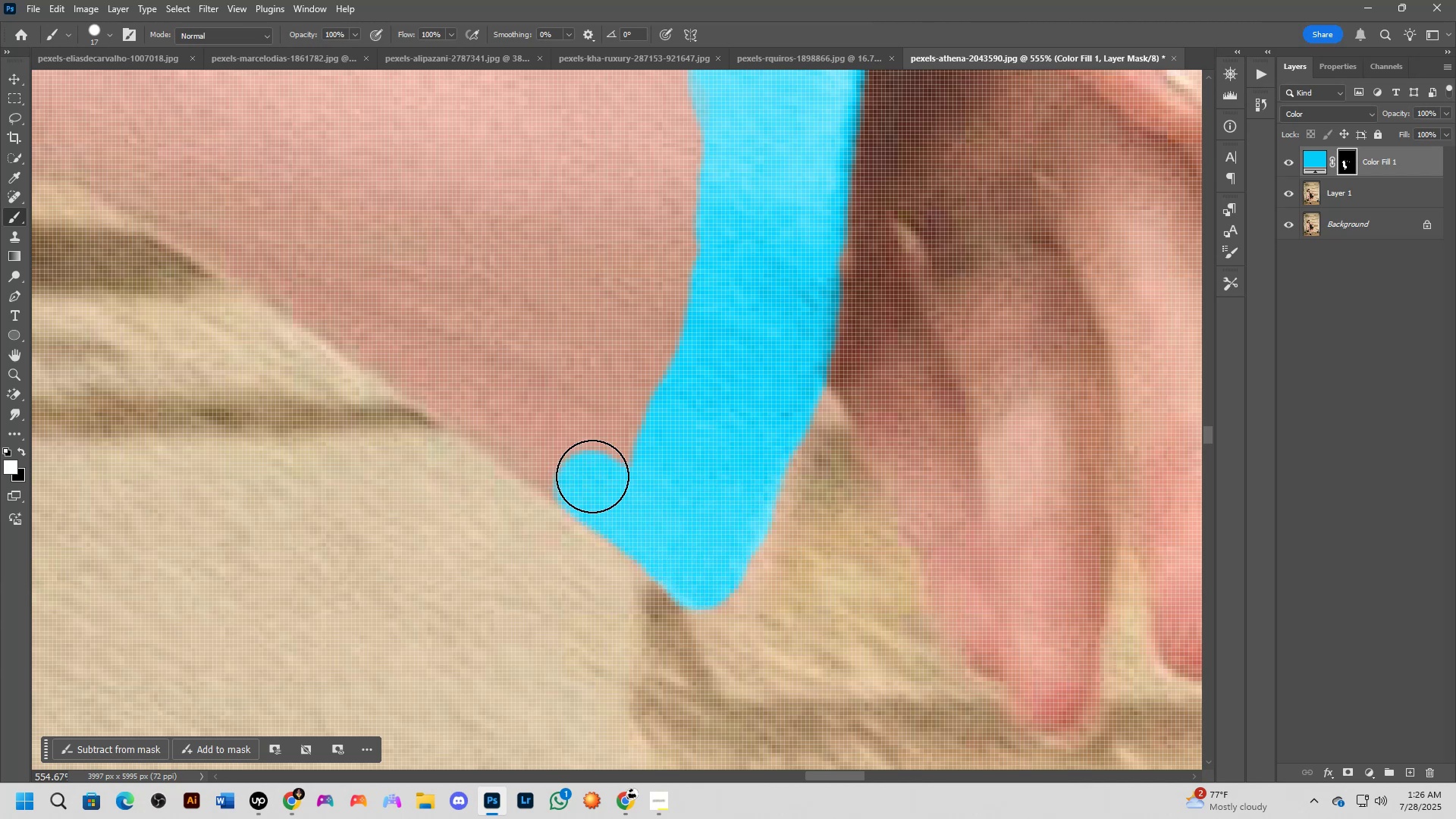 
hold_key(key=Space, duration=0.57)
 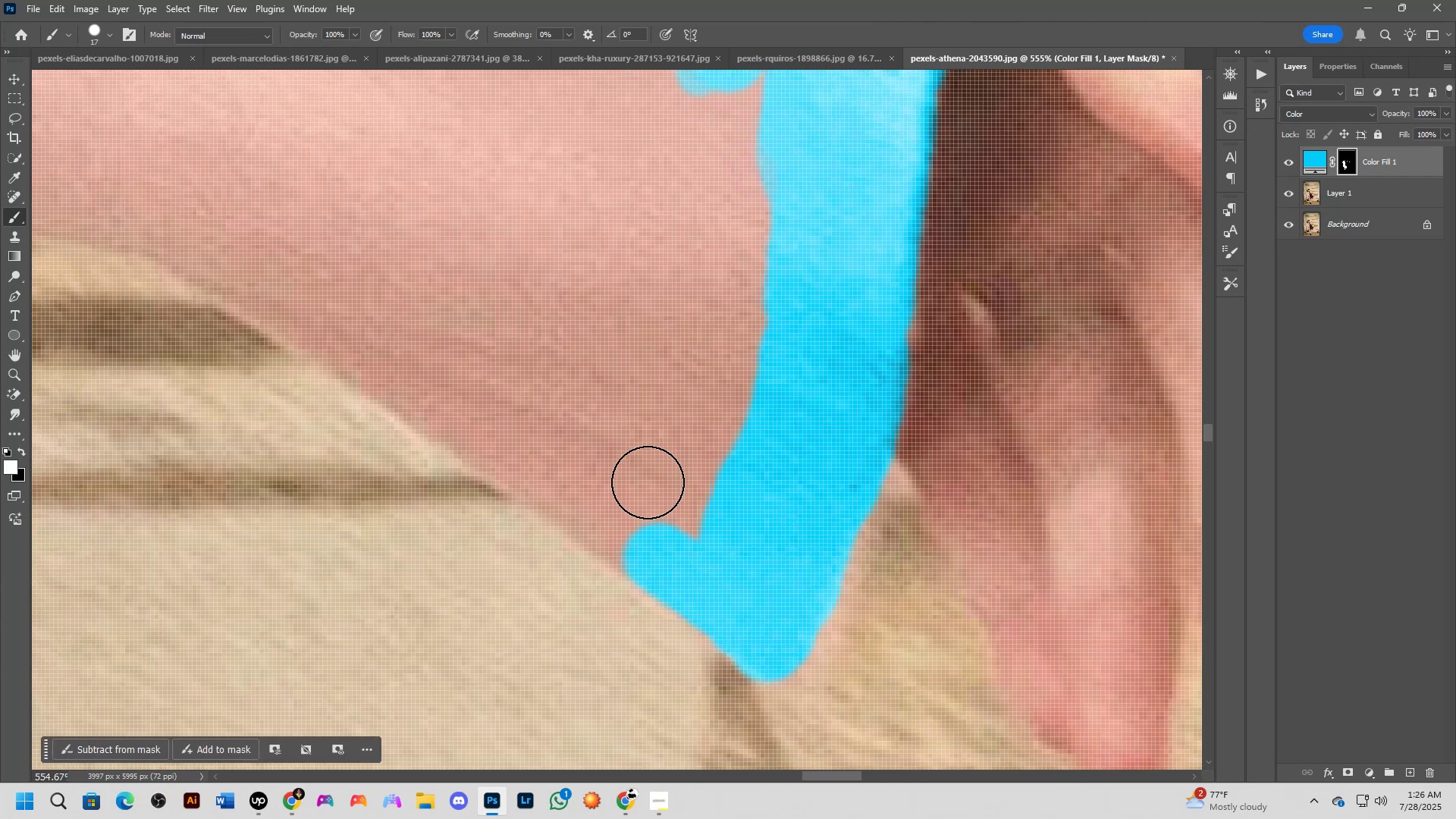 
left_click_drag(start_coordinate=[660, 468], to_coordinate=[728, 540])
 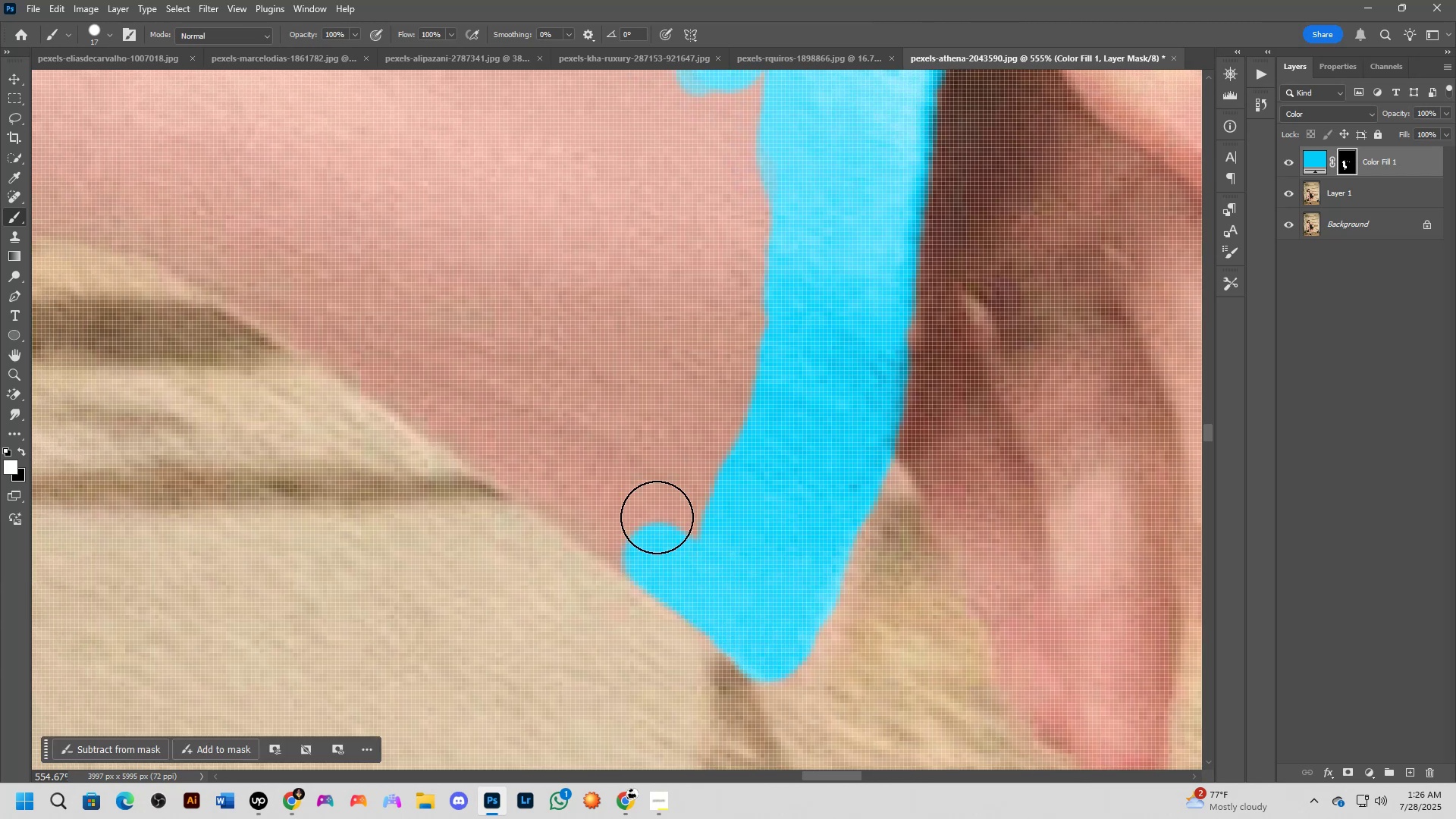 
left_click_drag(start_coordinate=[651, 484], to_coordinate=[717, 533])
 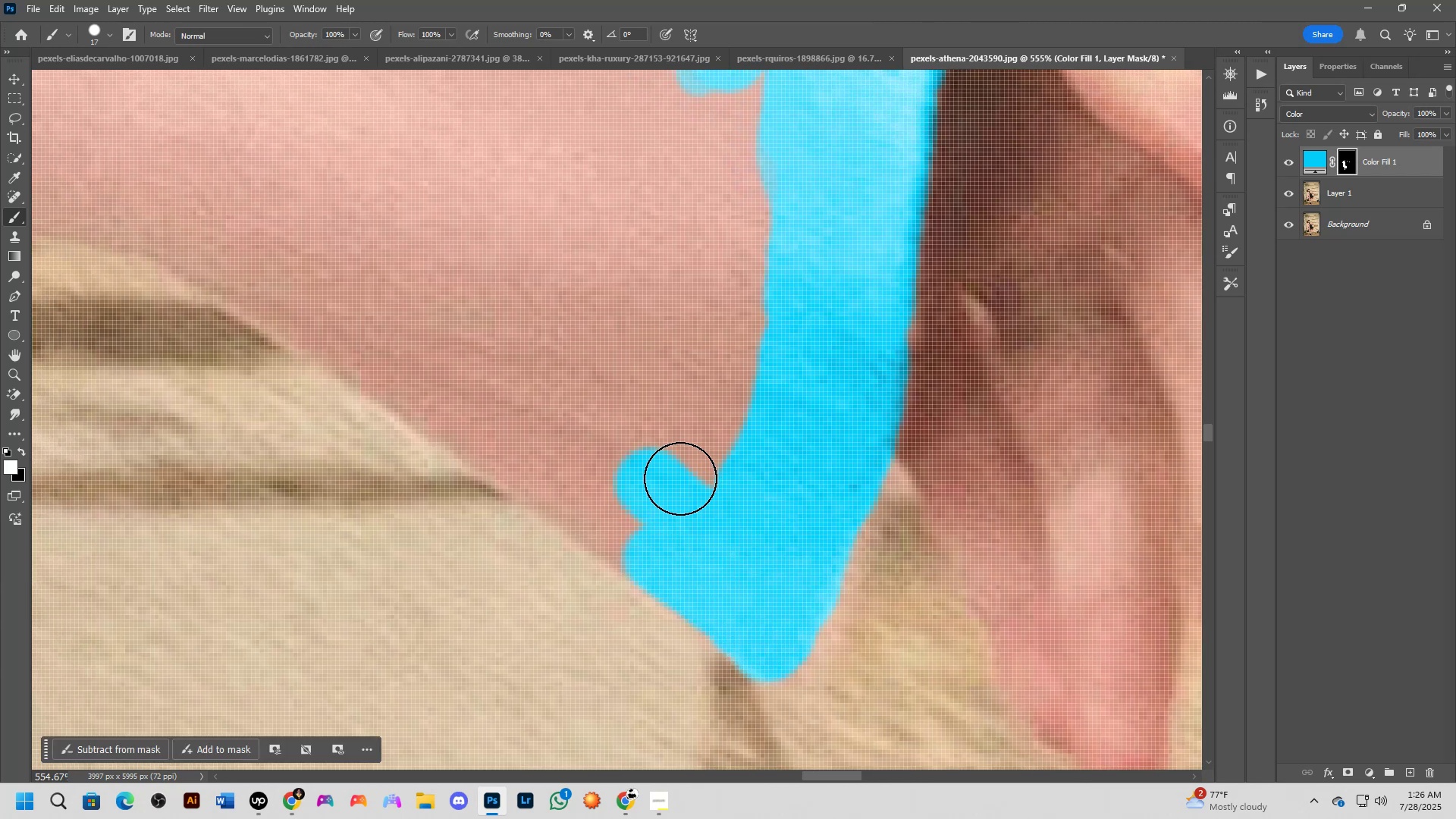 
hold_key(key=Space, duration=0.39)
 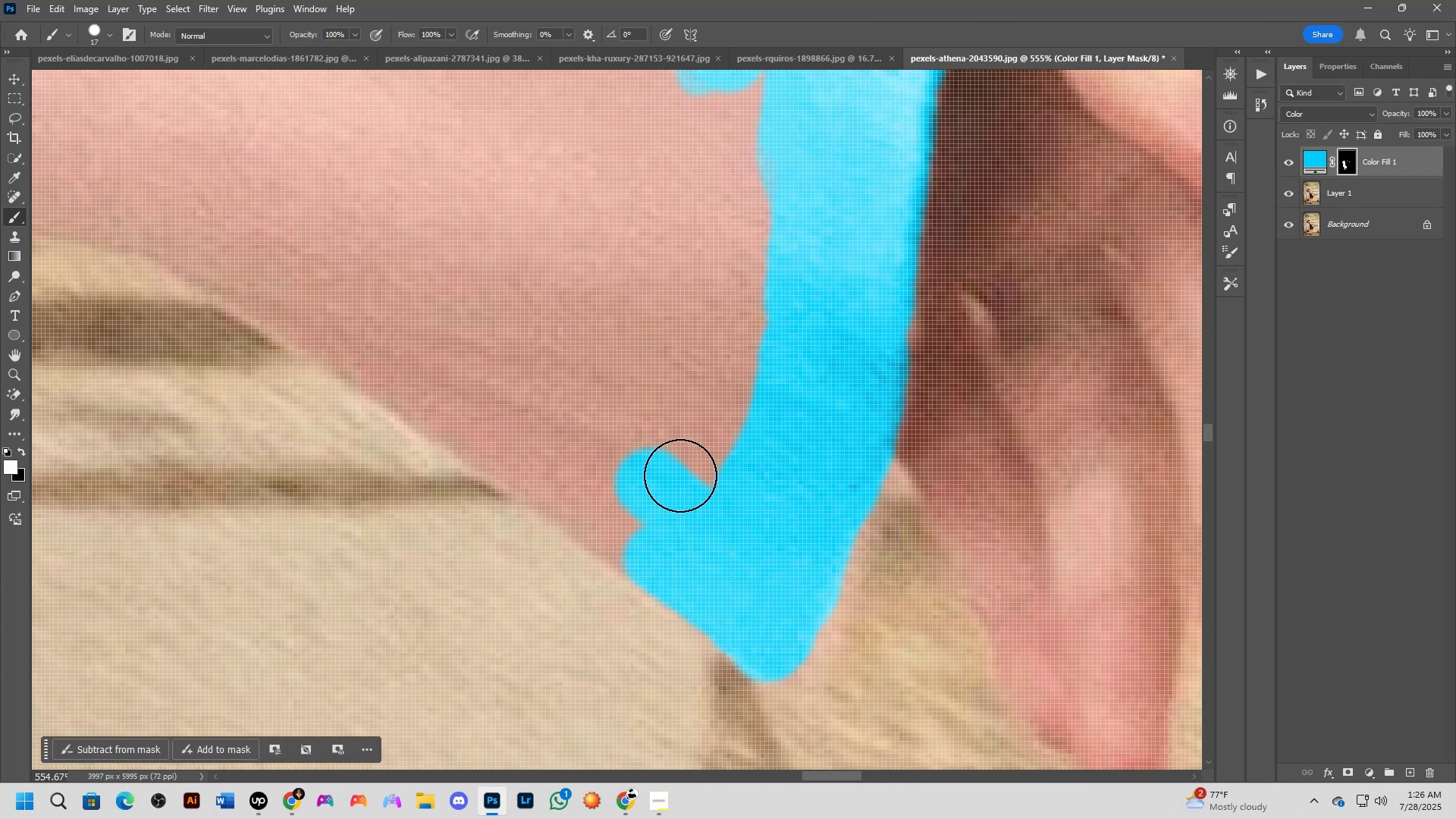 
left_click_drag(start_coordinate=[685, 507], to_coordinate=[742, 315])
 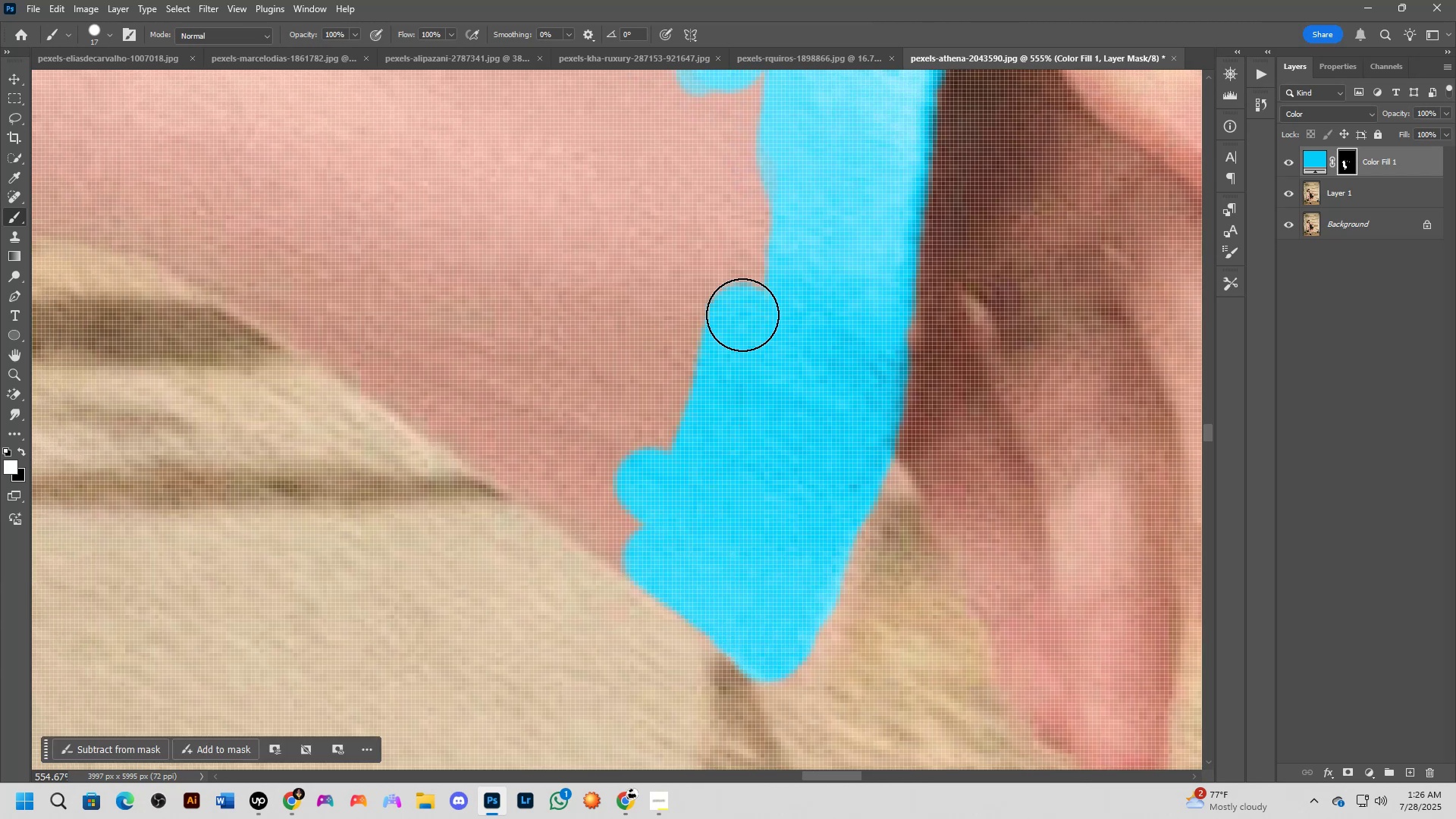 
hold_key(key=Space, duration=0.32)
 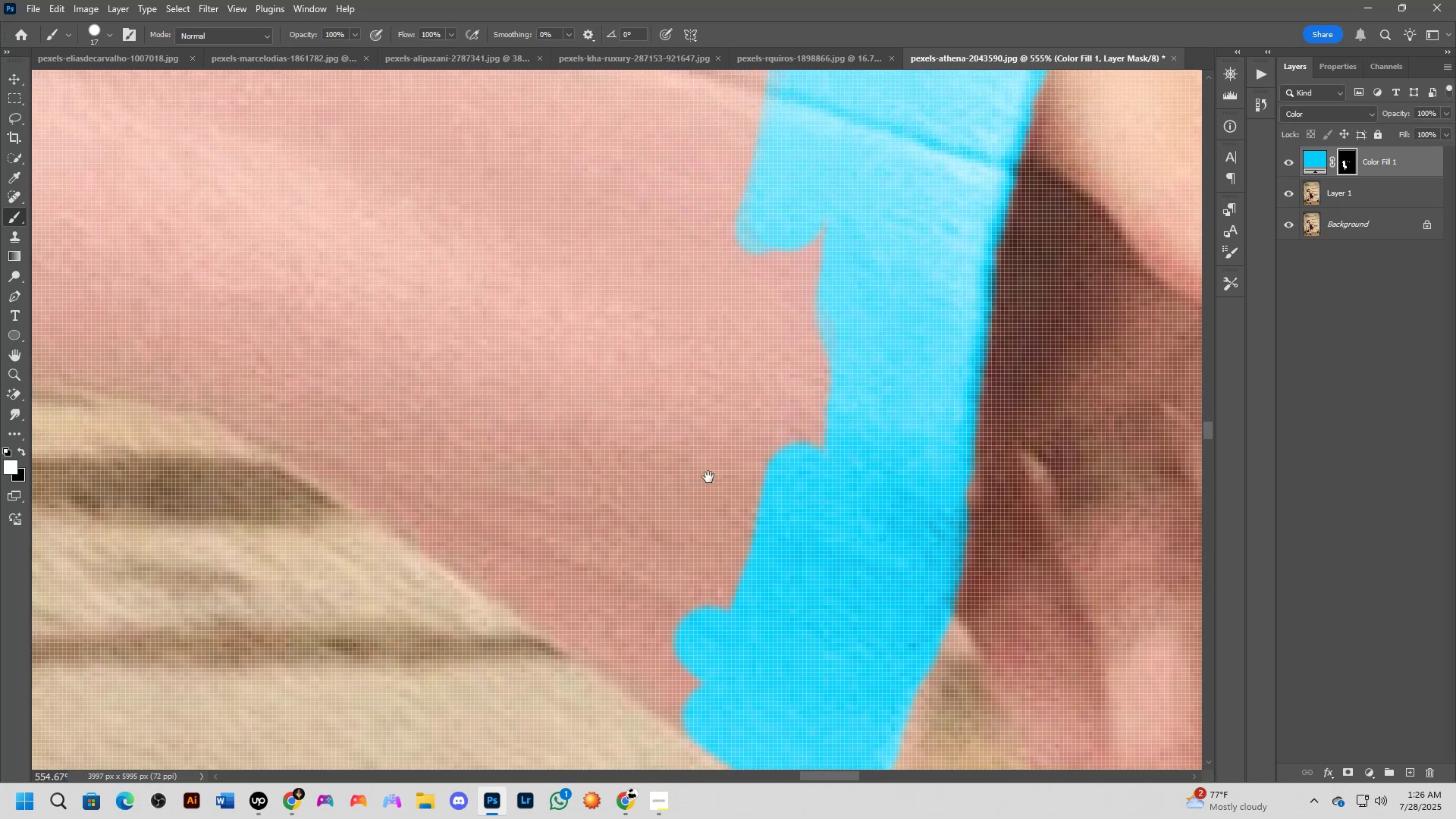 
left_click_drag(start_coordinate=[742, 344], to_coordinate=[787, 460])
 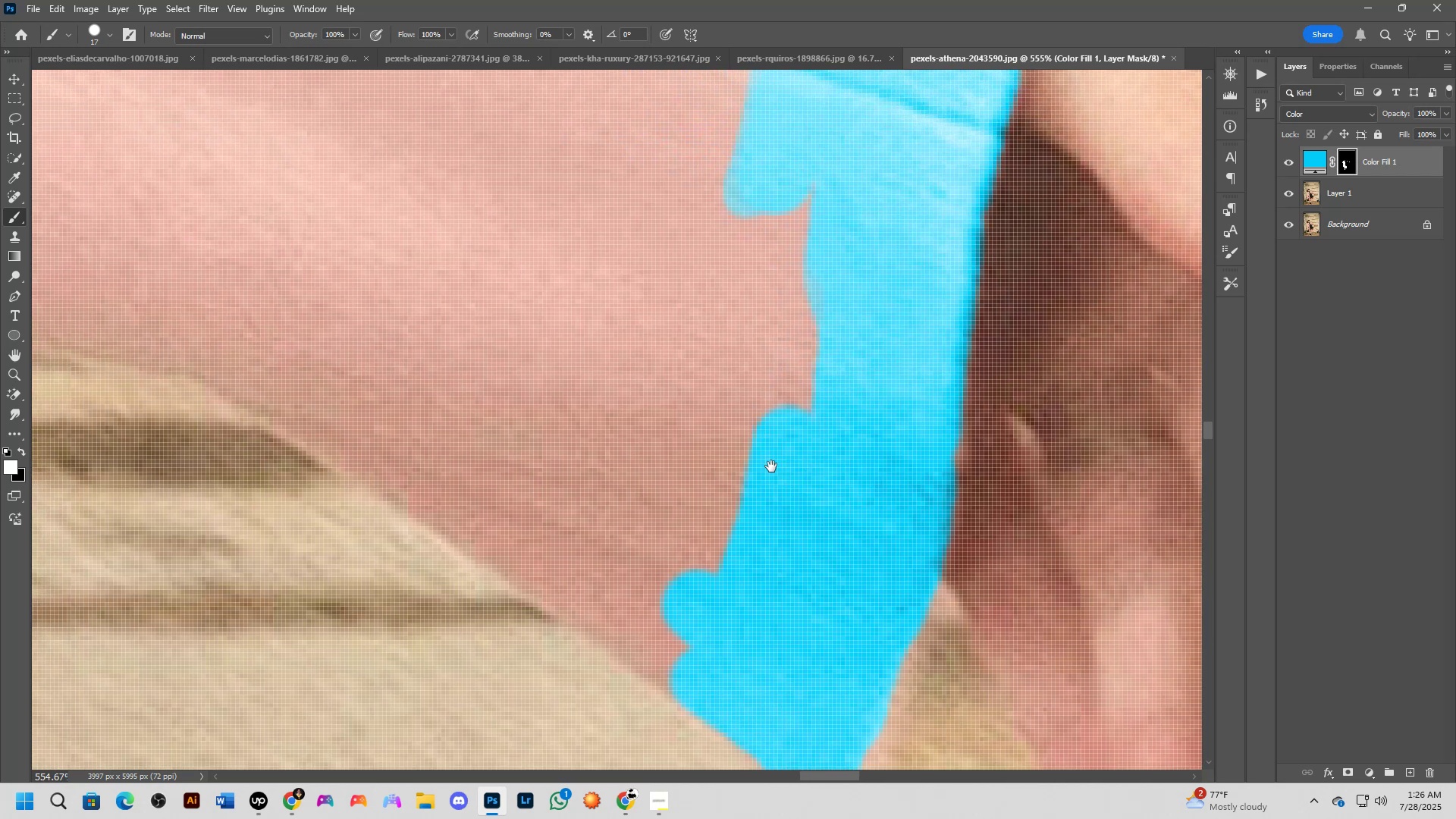 
hold_key(key=AltLeft, duration=0.6)
 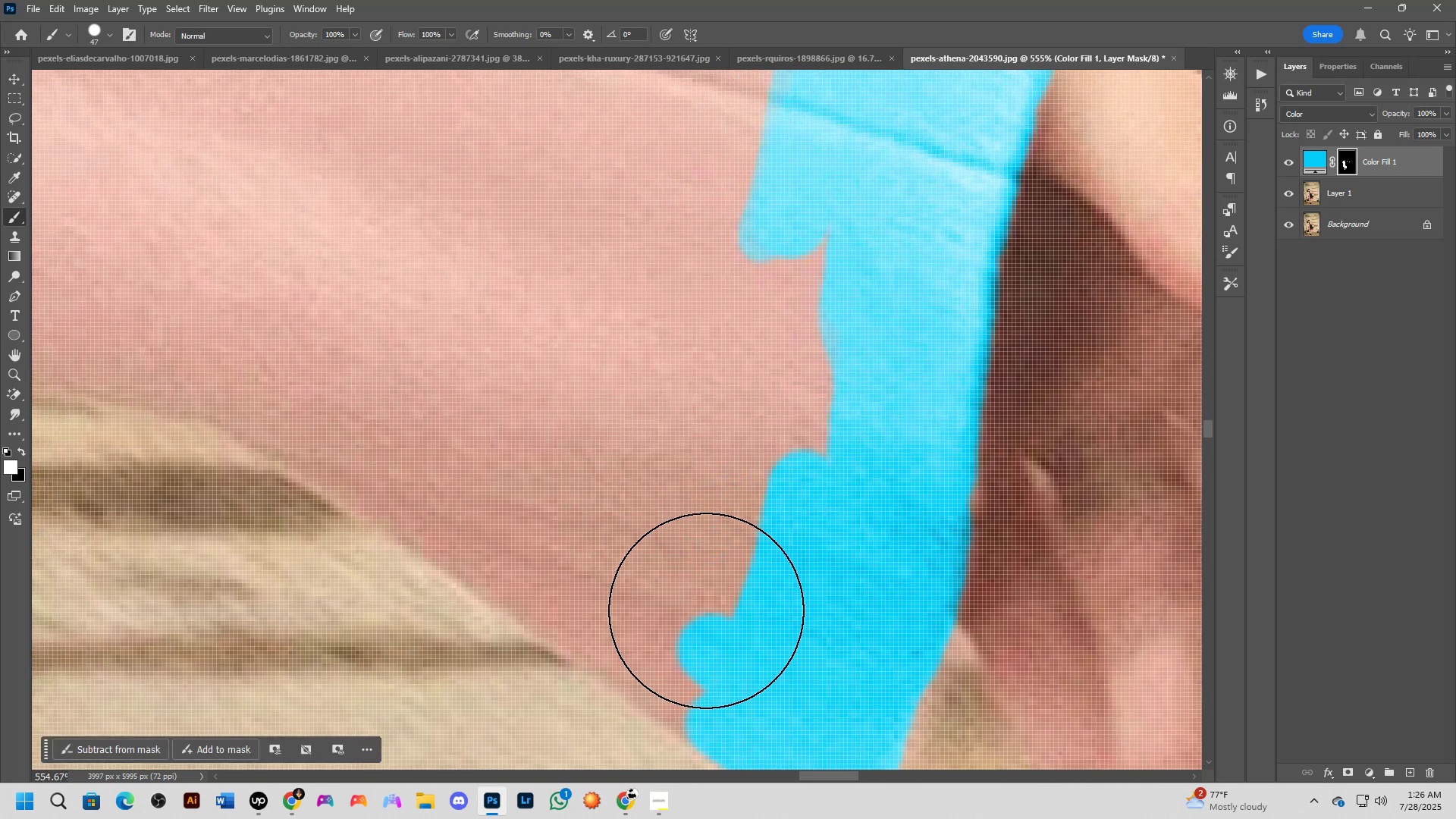 
left_click_drag(start_coordinate=[708, 632], to_coordinate=[802, 251])
 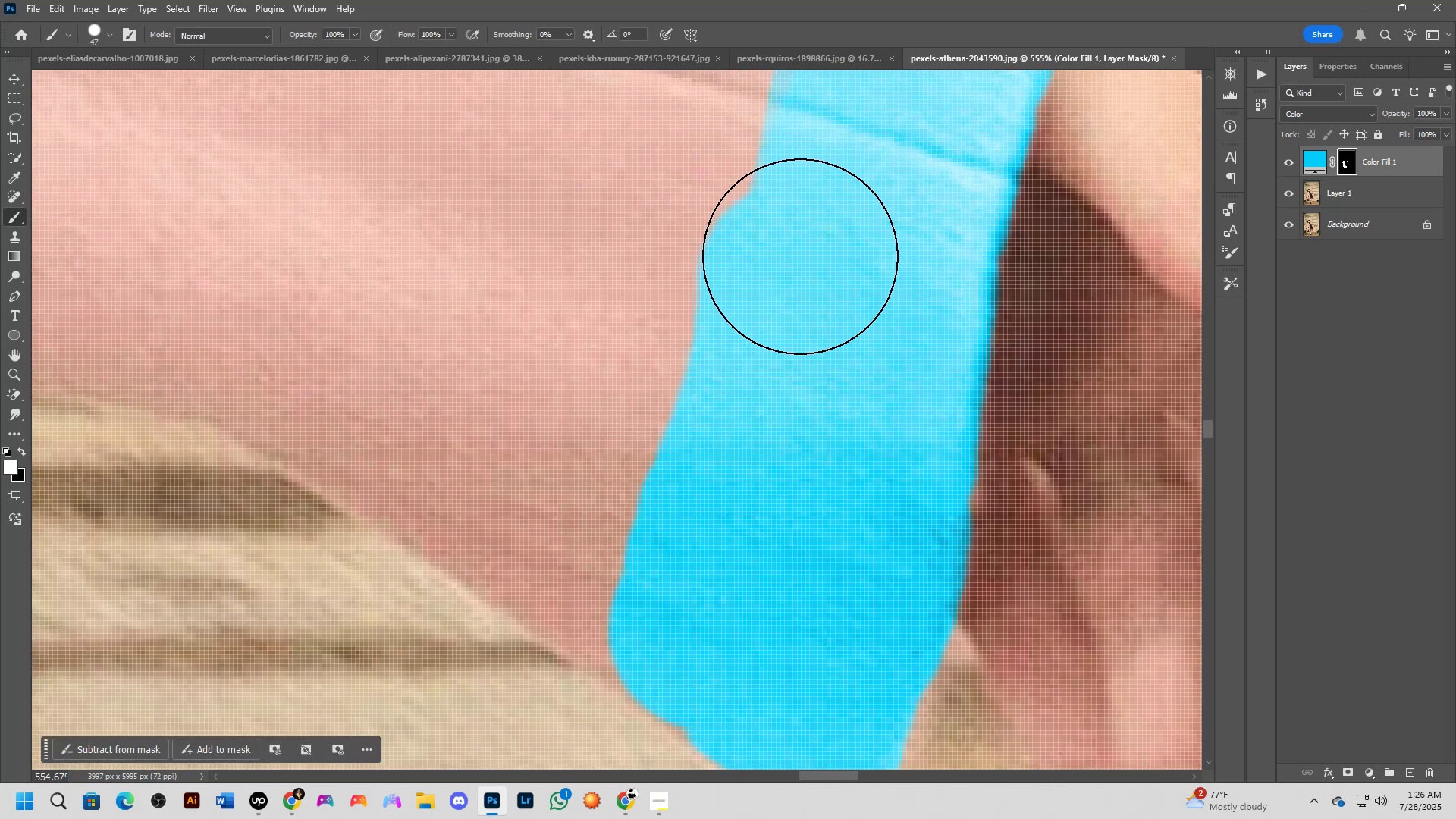 
hold_key(key=Space, duration=0.39)
 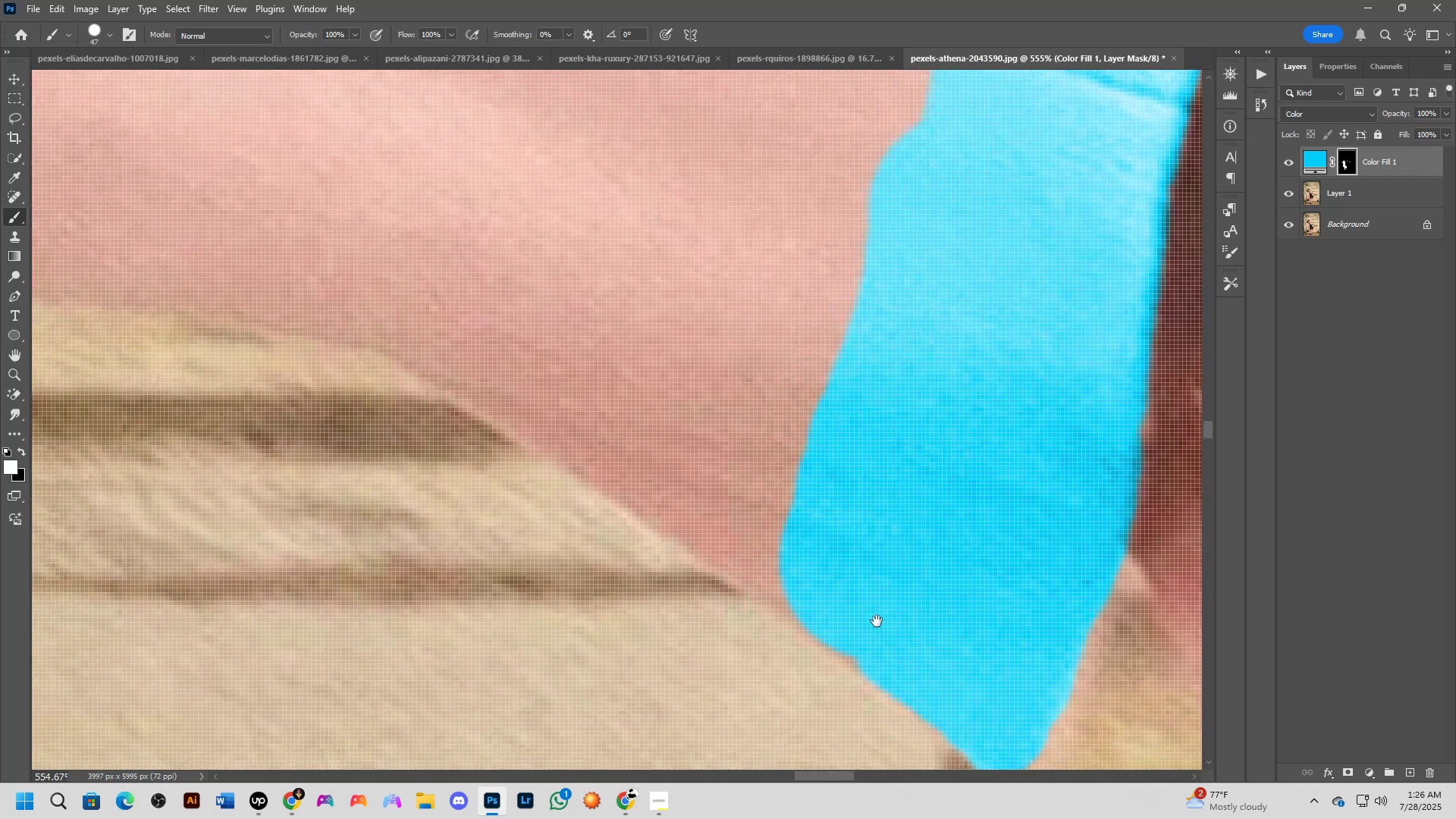 
left_click_drag(start_coordinate=[699, 392], to_coordinate=[786, 347])
 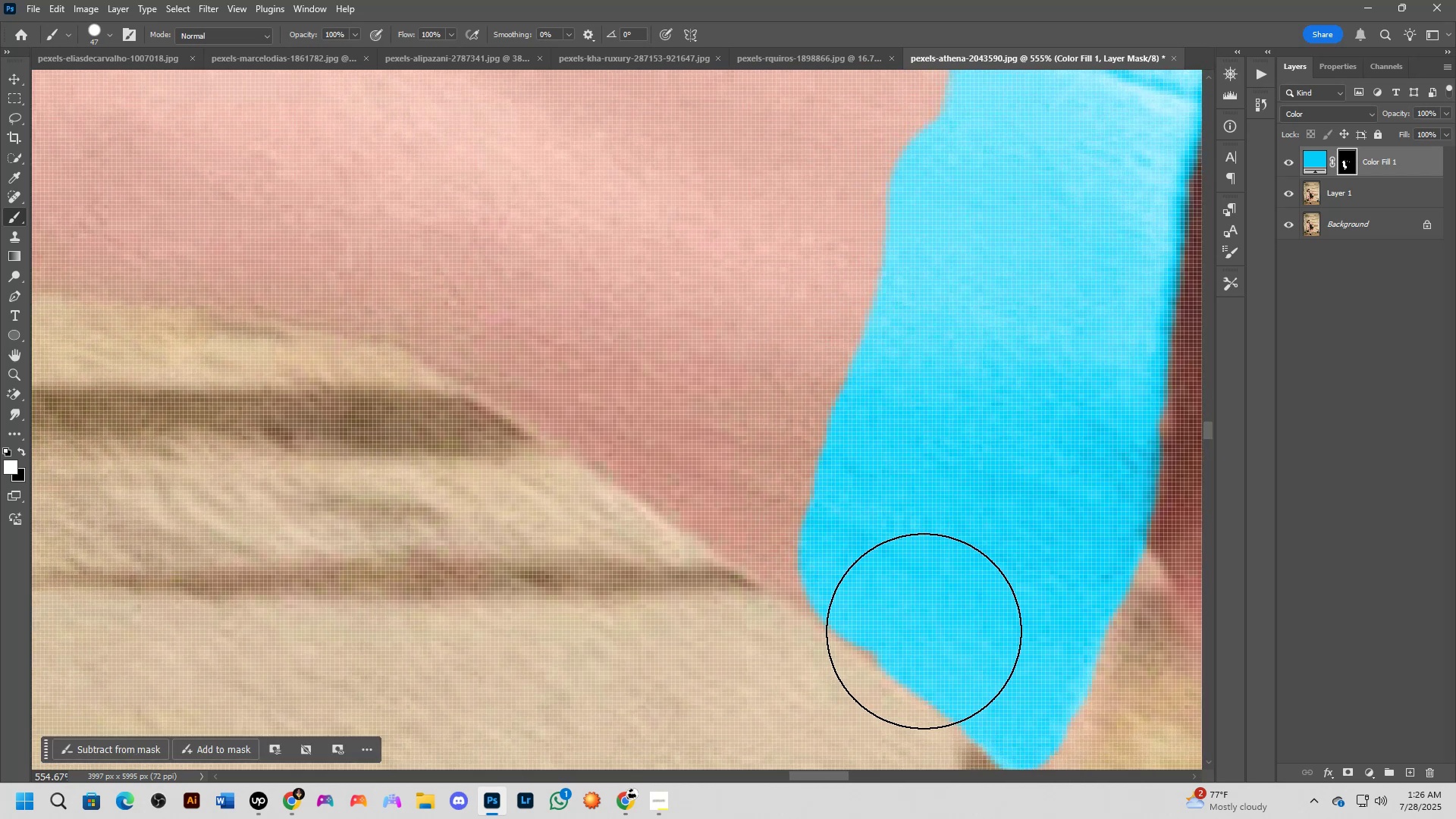 
left_click_drag(start_coordinate=[923, 578], to_coordinate=[560, 328])
 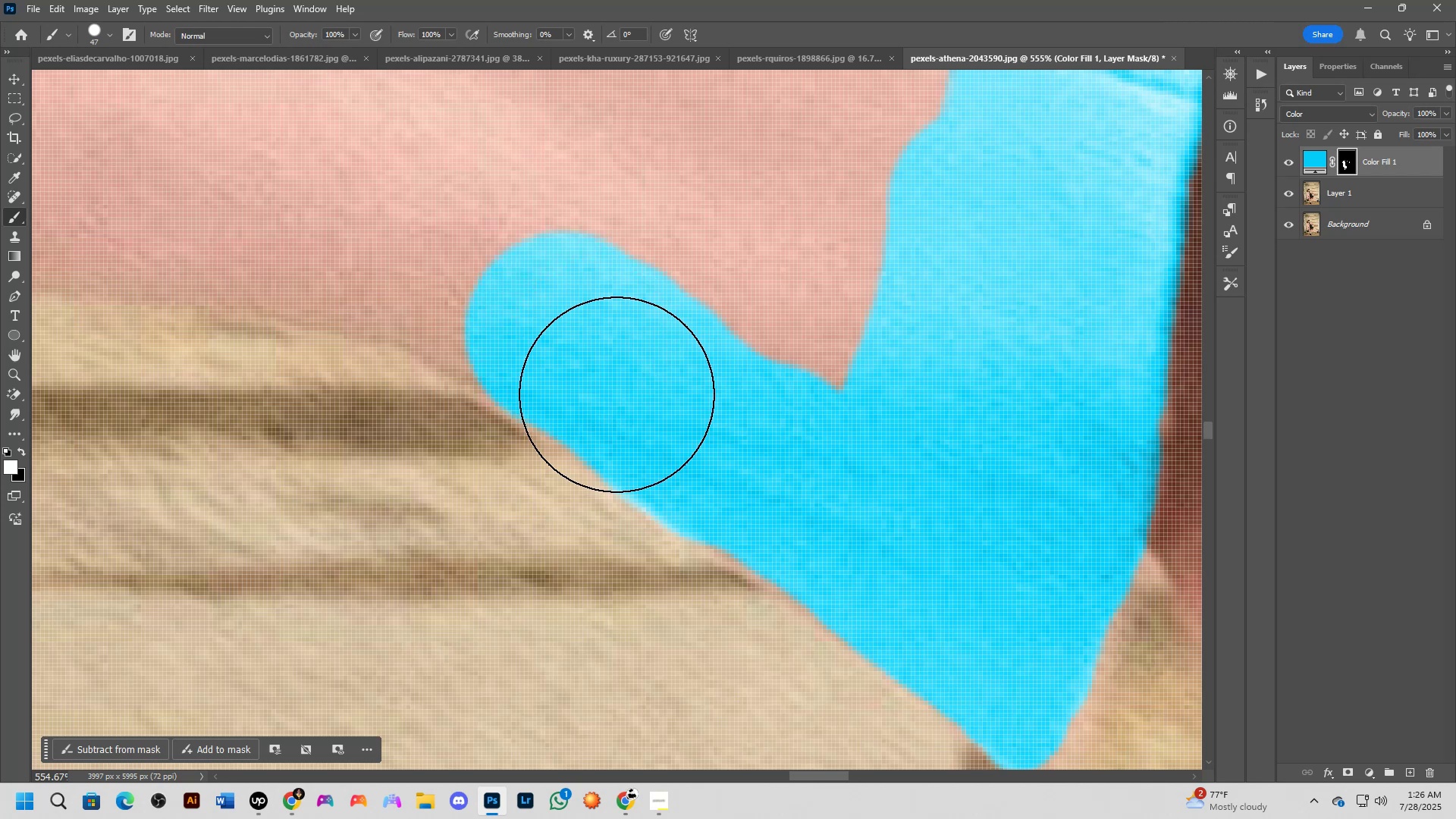 
key(X)
 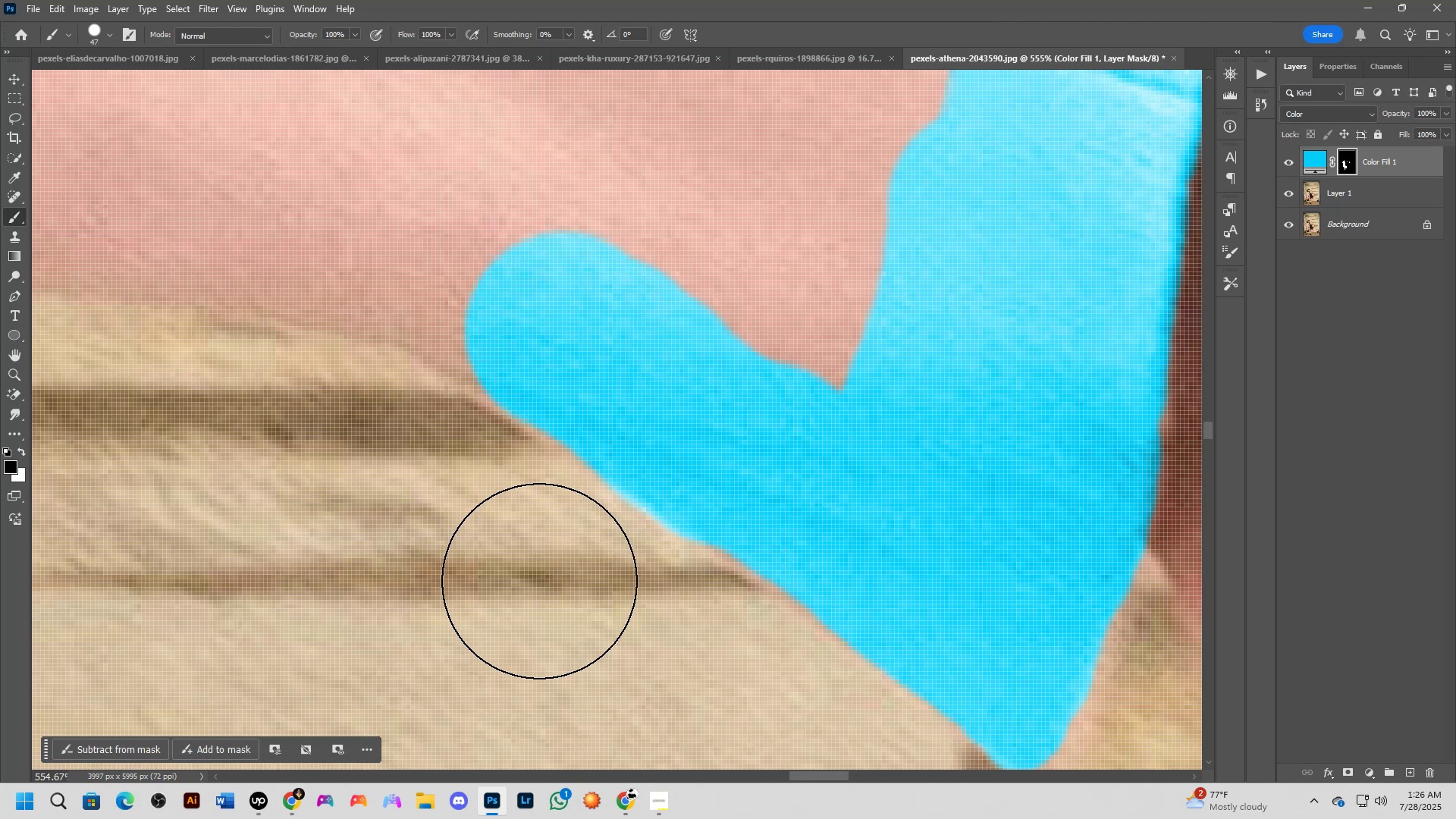 
left_click_drag(start_coordinate=[557, 570], to_coordinate=[667, 640])
 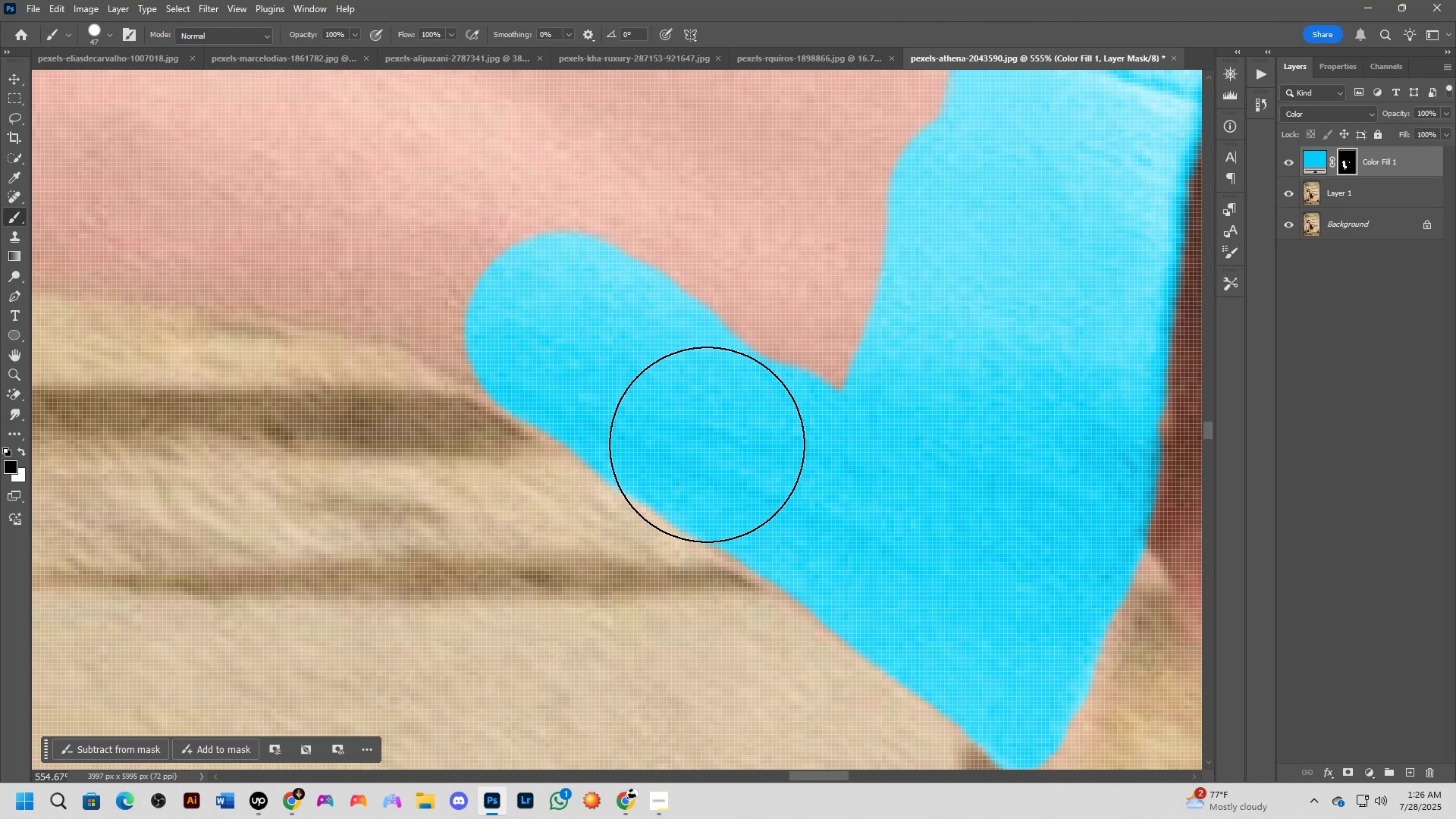 
hold_key(key=Space, duration=0.37)
 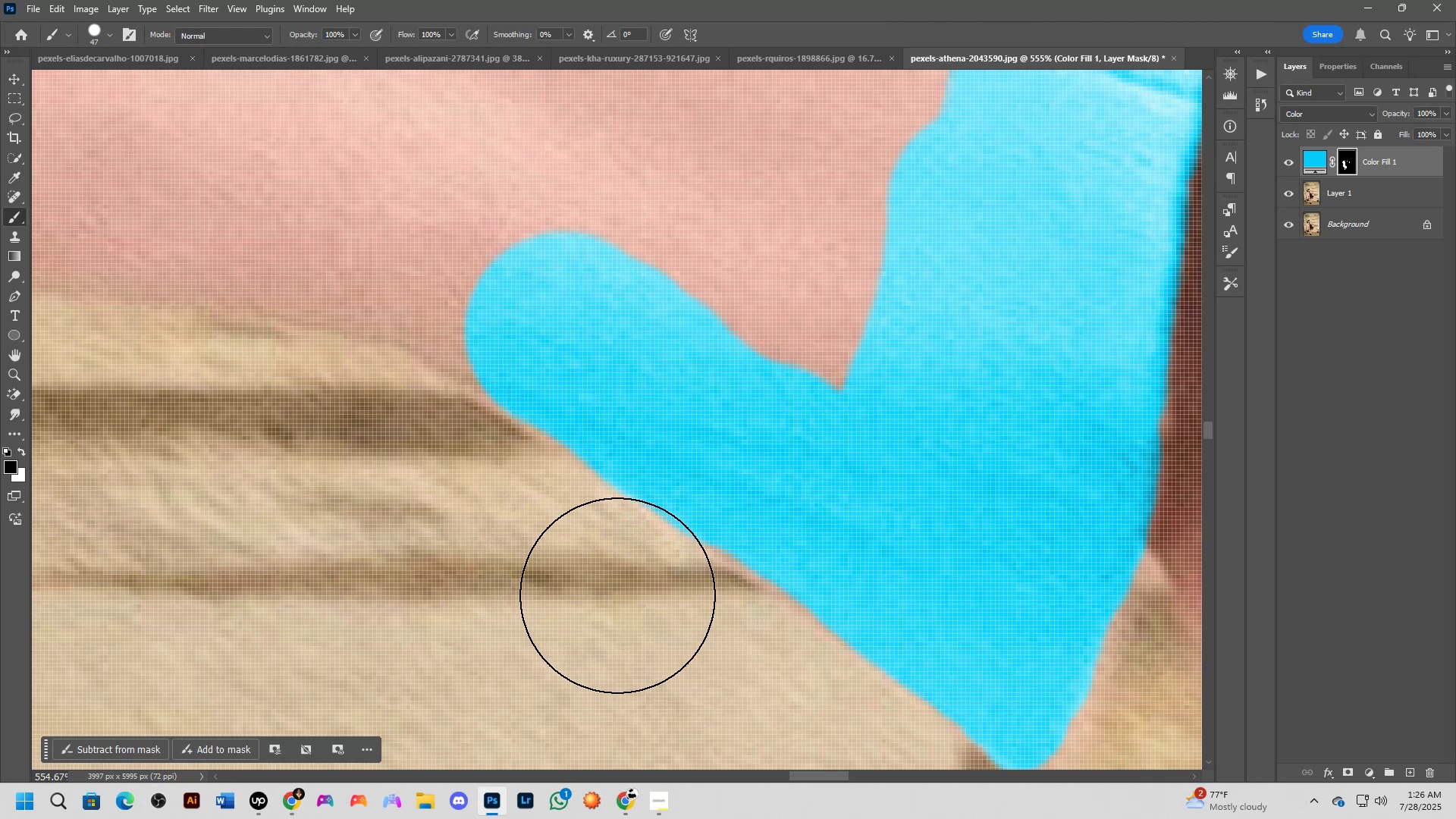 
hold_key(key=Space, duration=0.57)
 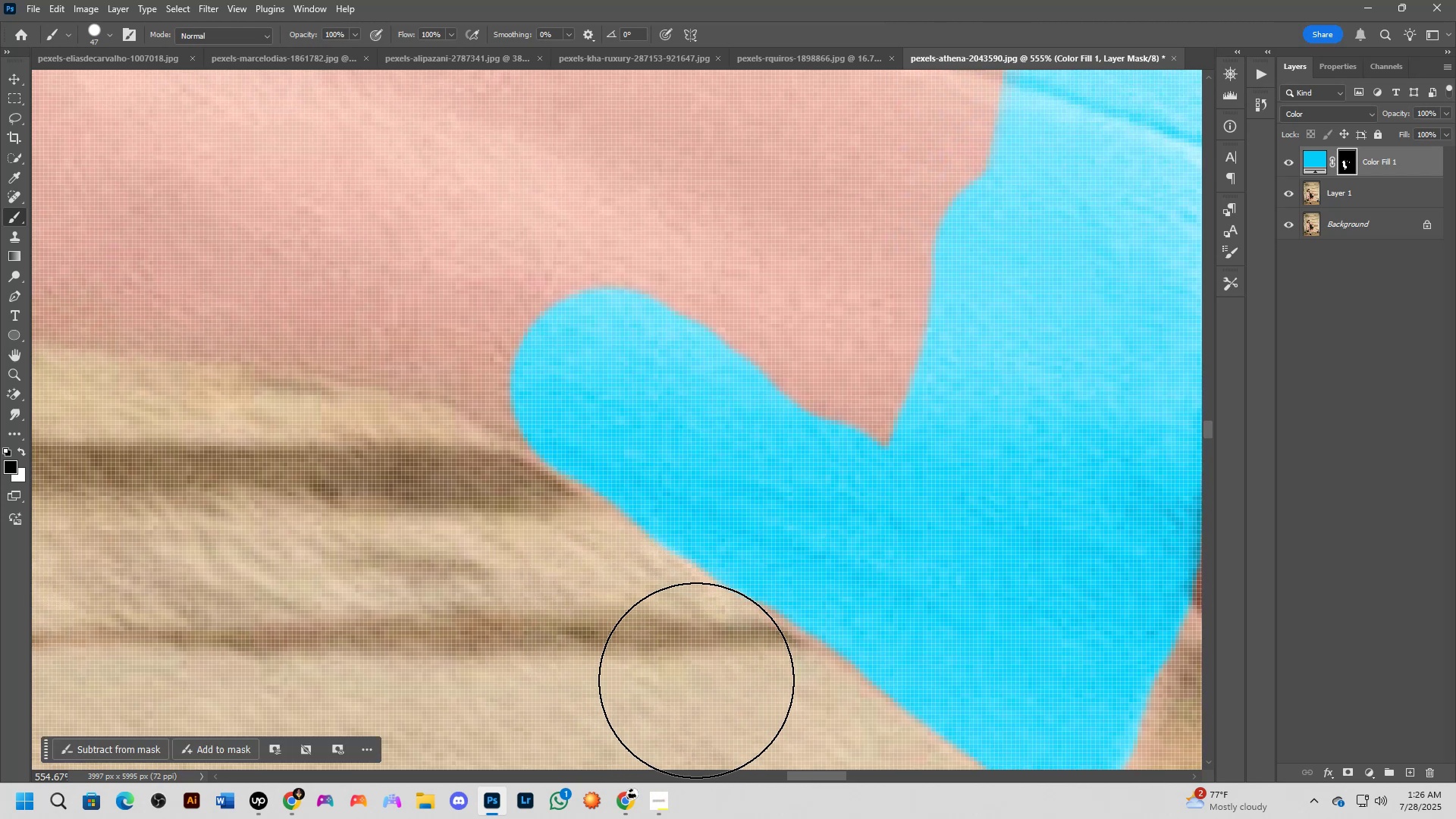 
left_click_drag(start_coordinate=[592, 551], to_coordinate=[638, 607])
 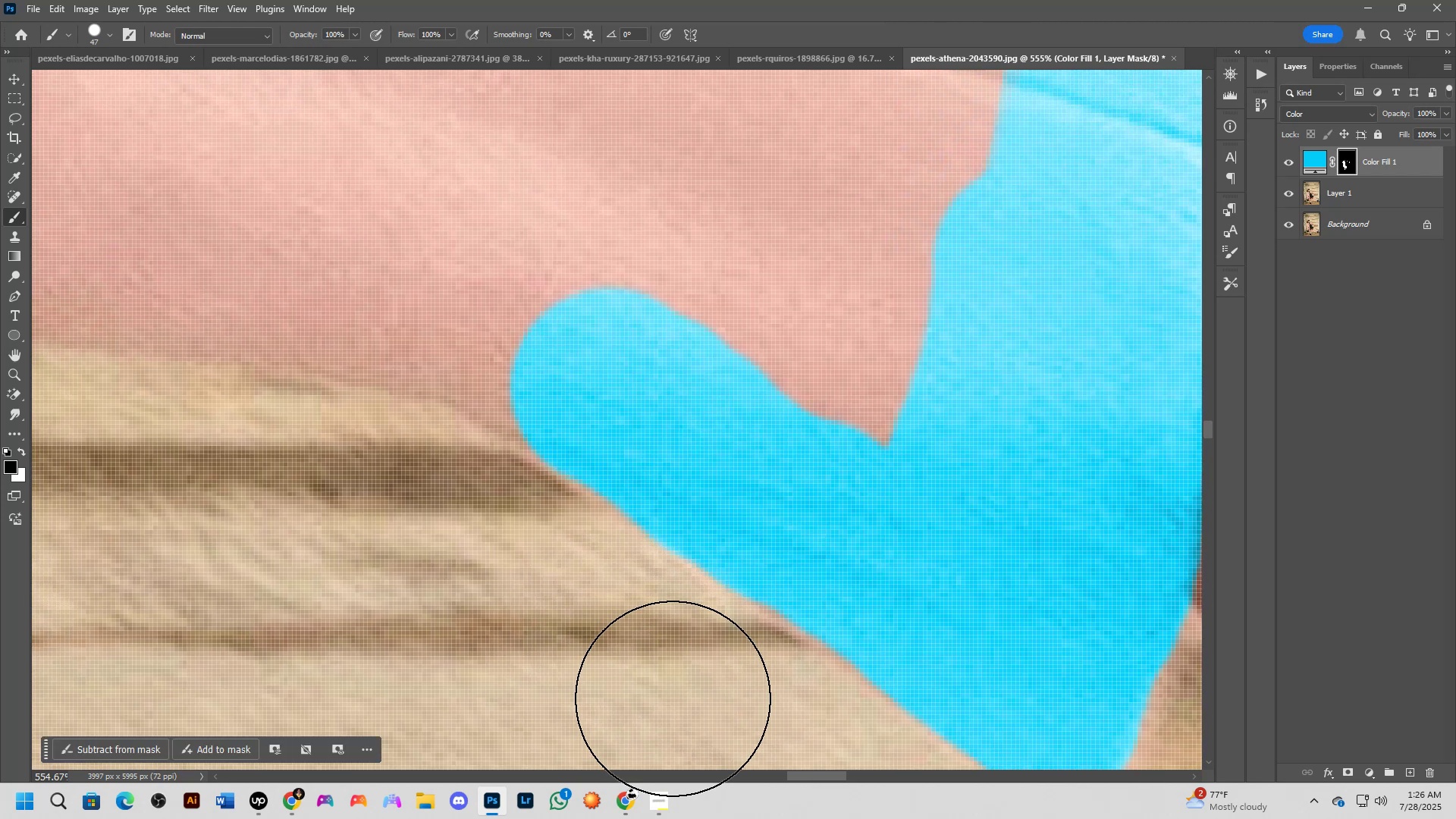 
left_click_drag(start_coordinate=[695, 687], to_coordinate=[600, 618])
 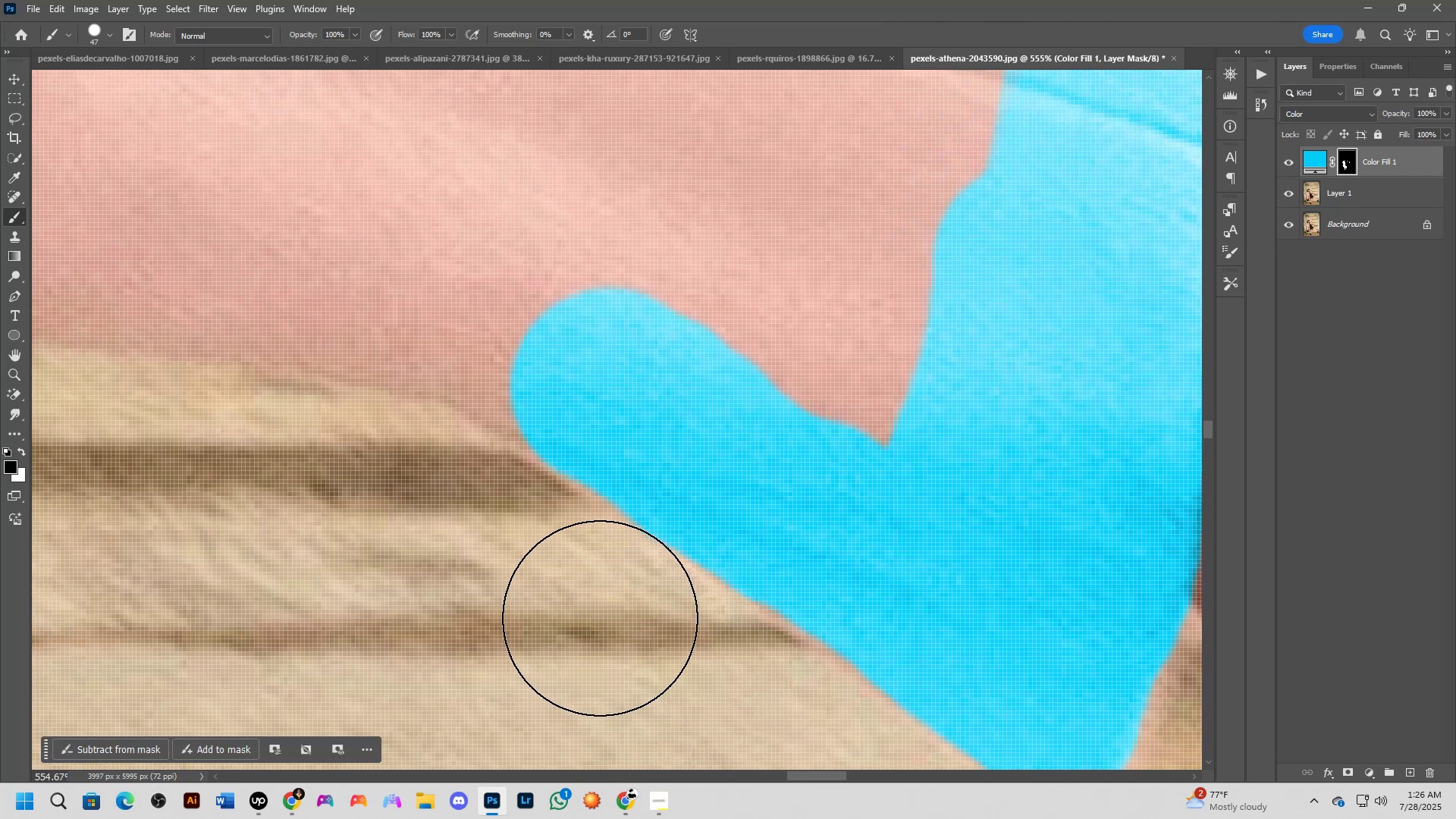 
hold_key(key=Space, duration=0.45)
 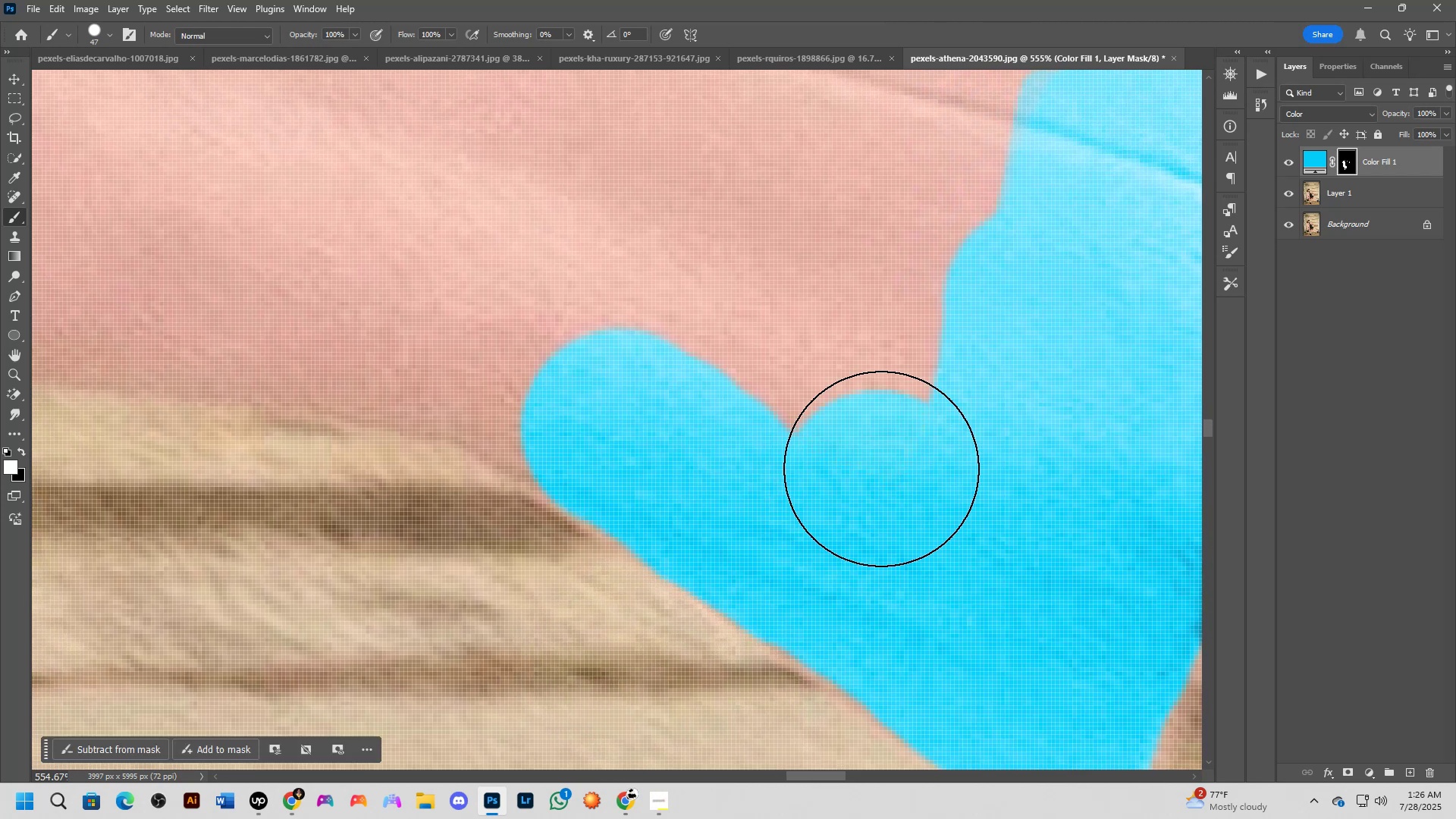 
left_click_drag(start_coordinate=[608, 642], to_coordinate=[619, 682])
 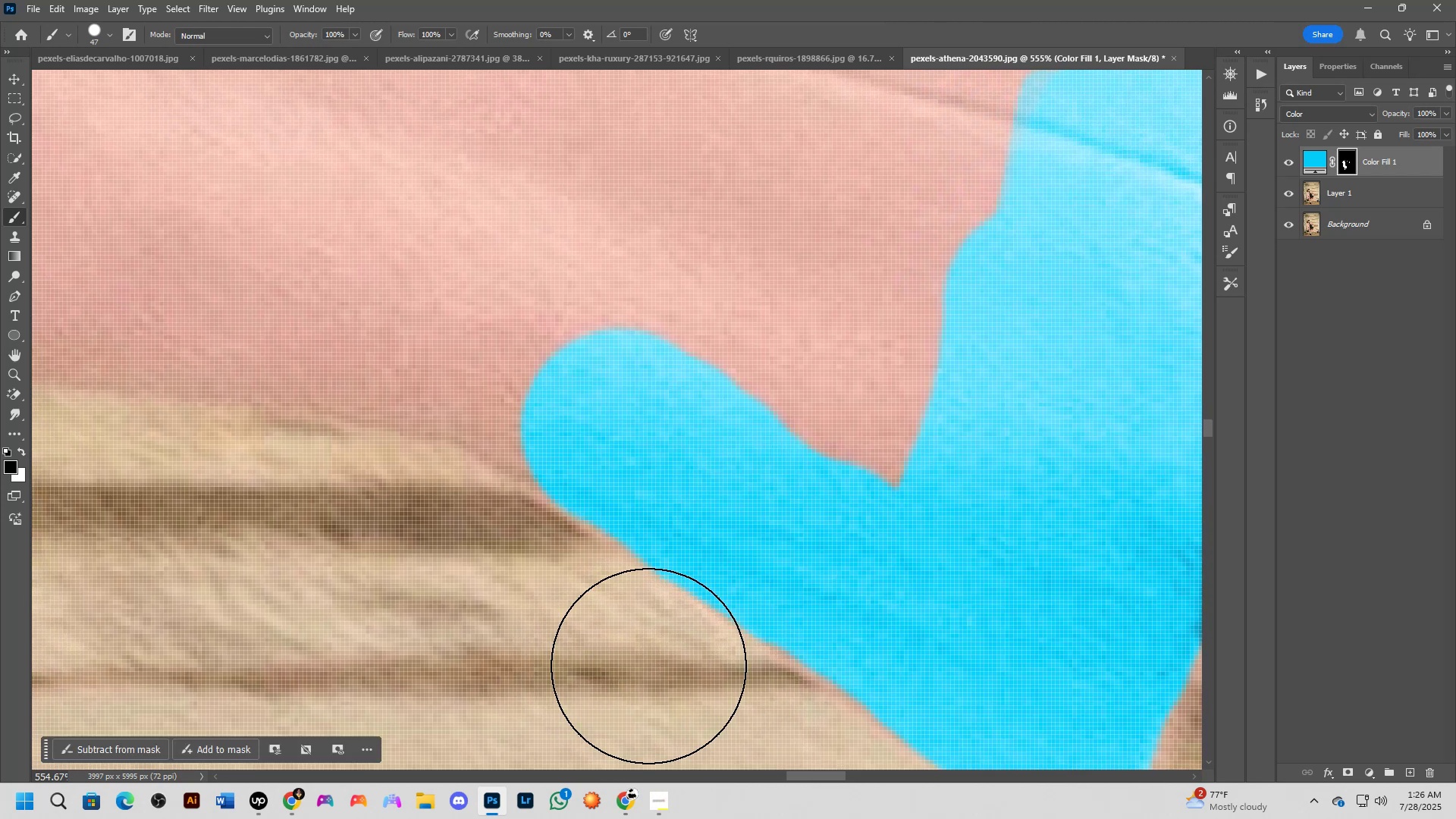 
type(xxx)
 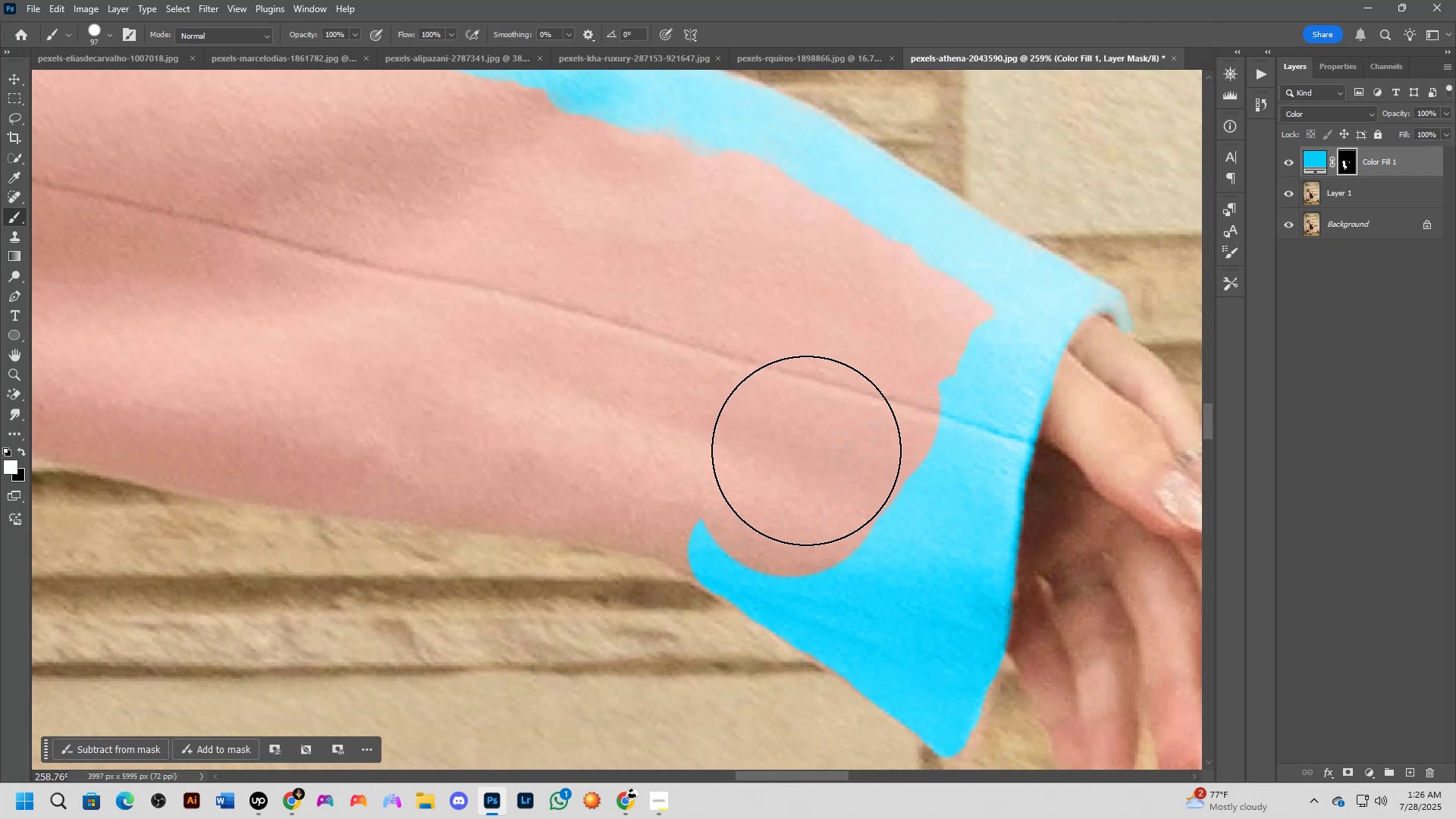 
left_click_drag(start_coordinate=[878, 489], to_coordinate=[941, 203])
 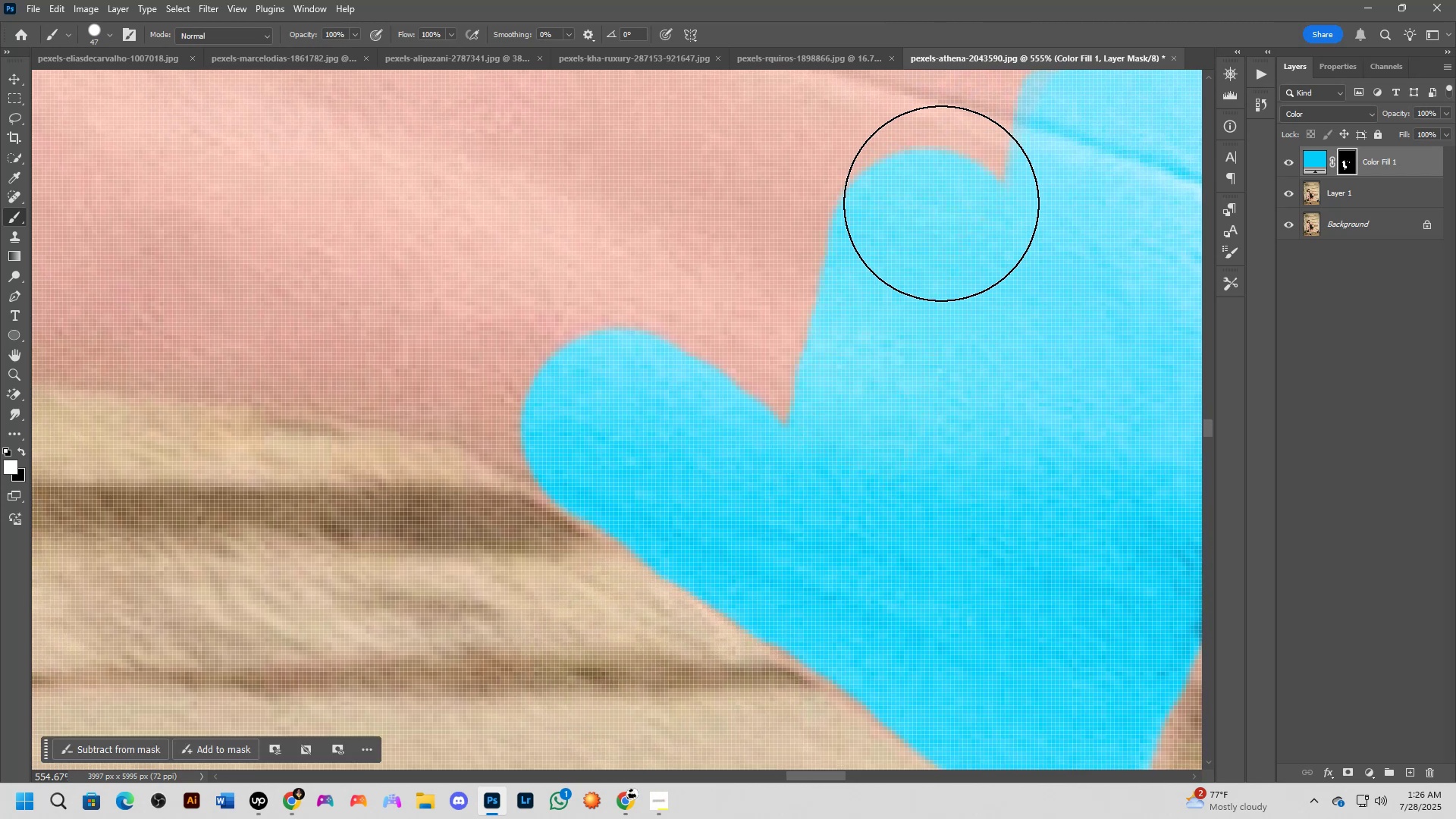 
hold_key(key=Space, duration=0.55)
 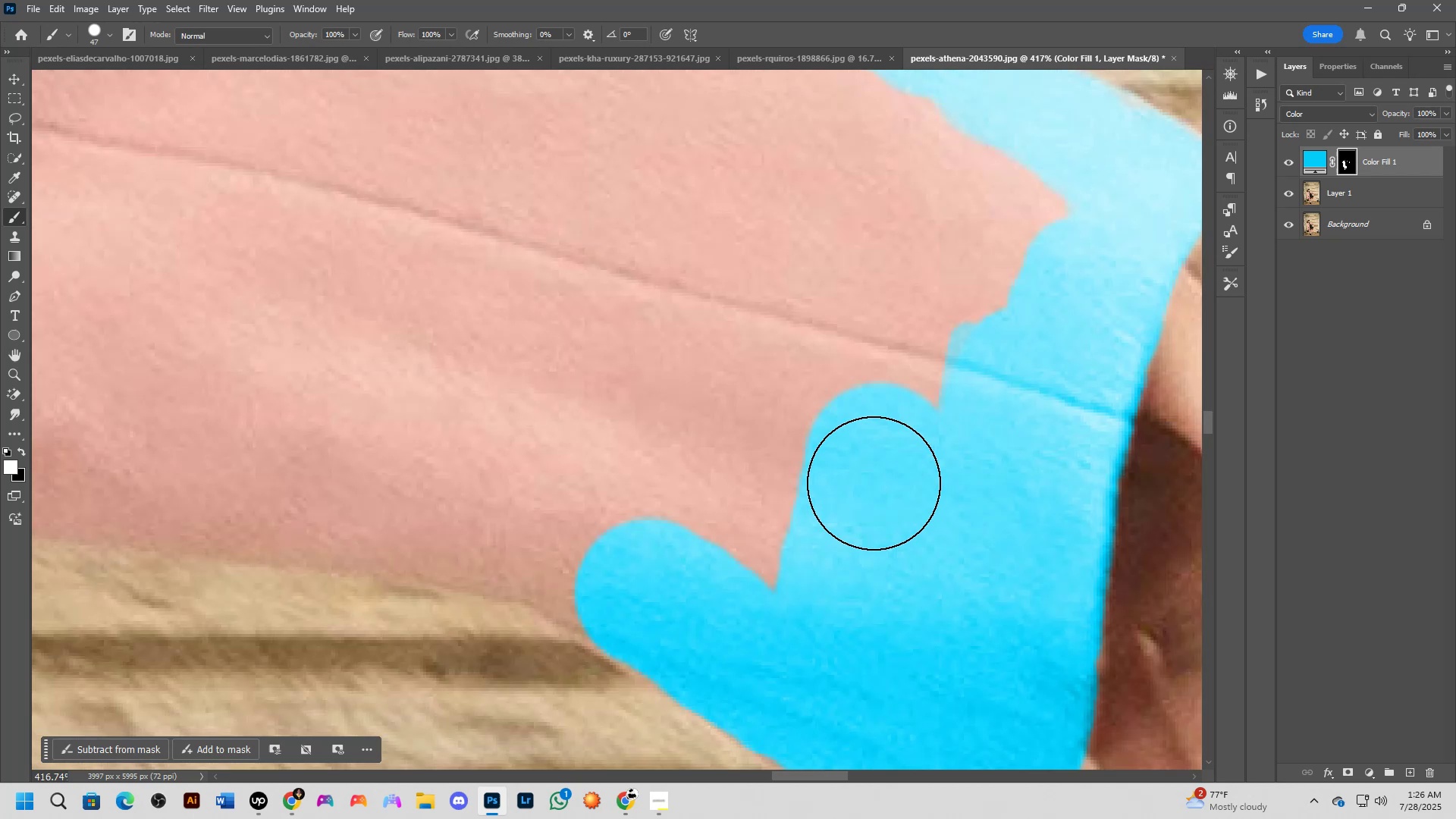 
left_click_drag(start_coordinate=[919, 283], to_coordinate=[874, 484])
 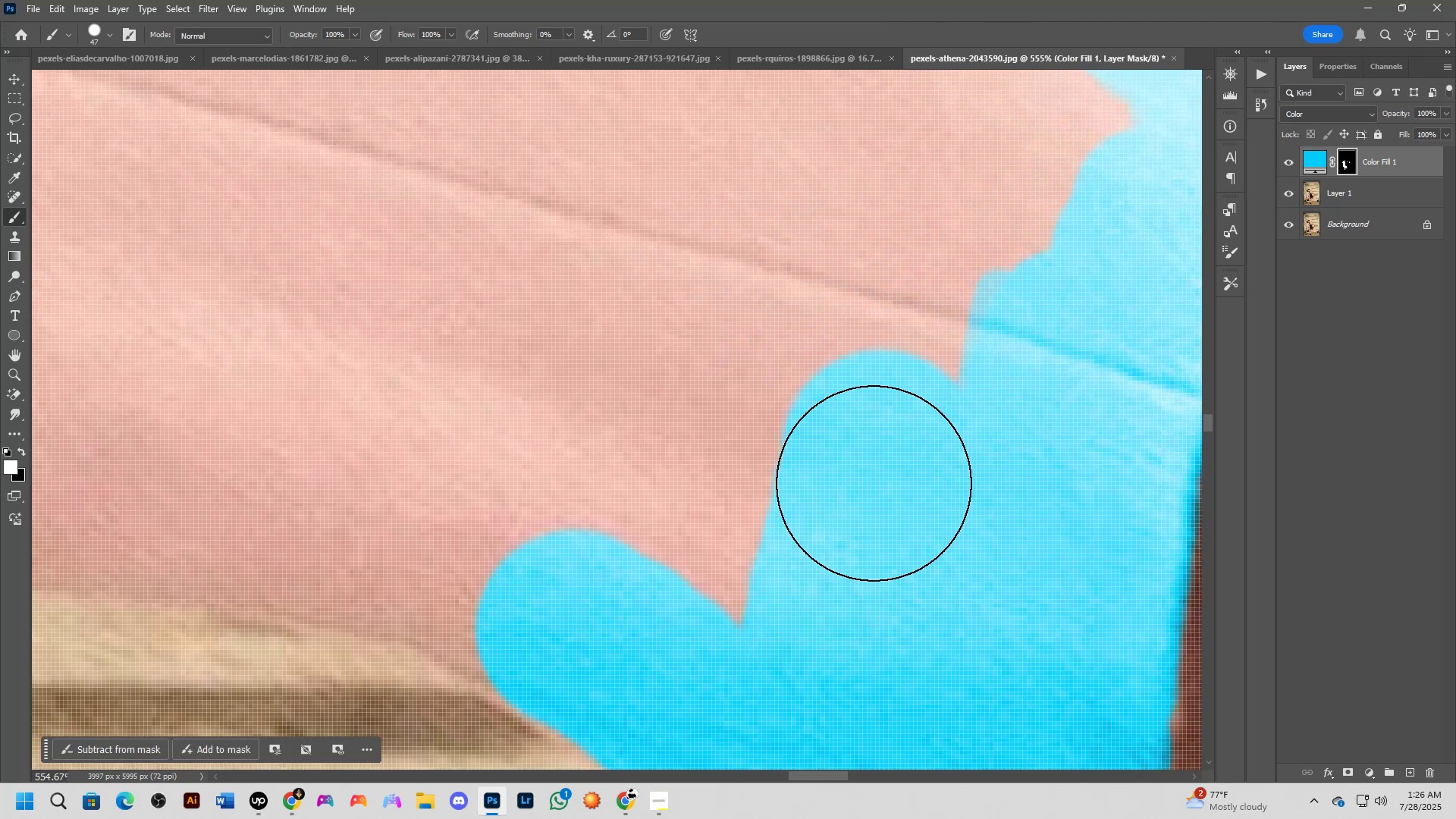 
scroll: coordinate [874, 483], scroll_direction: down, amount: 8.0
 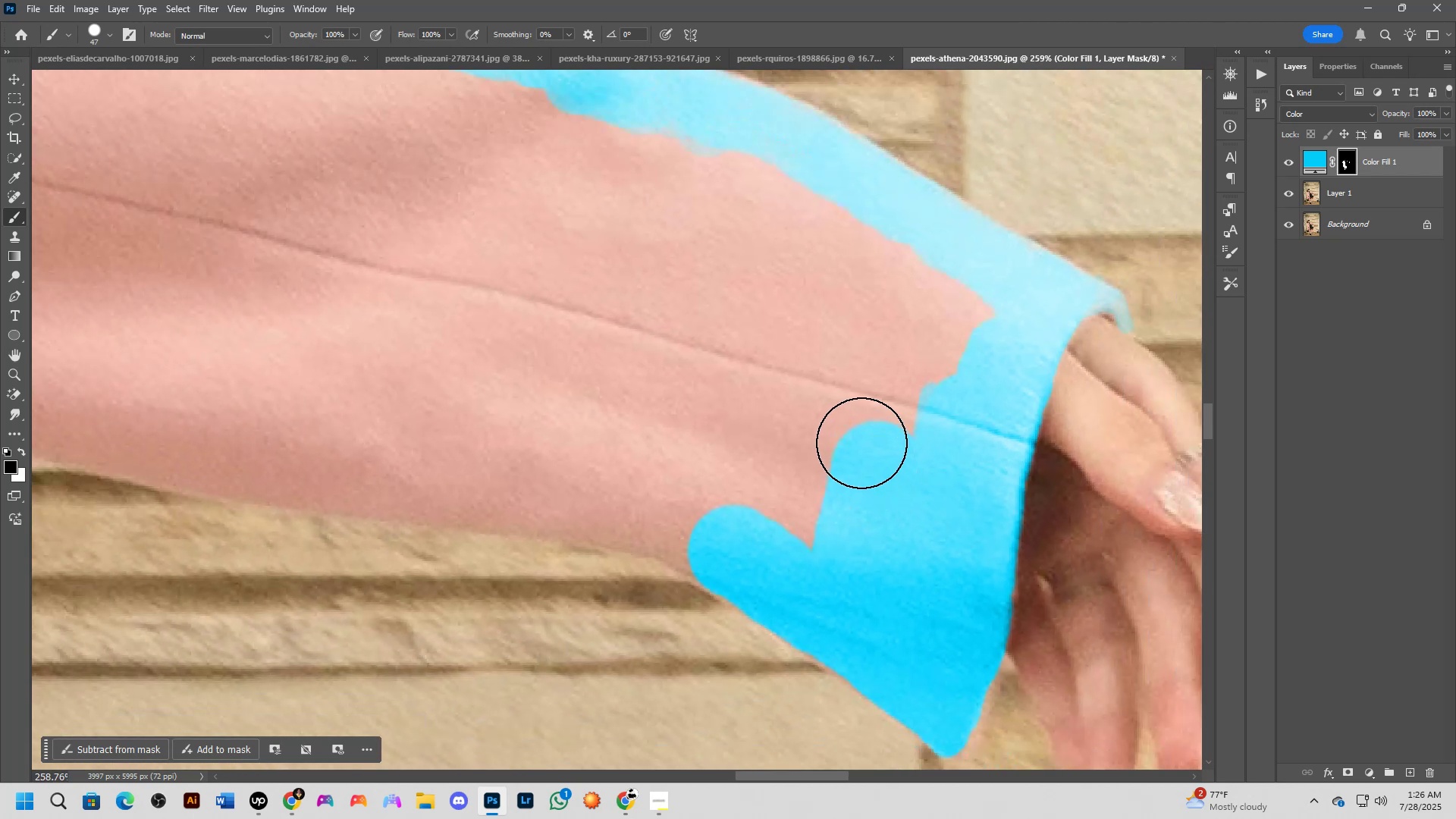 
hold_key(key=AltLeft, duration=0.68)
 